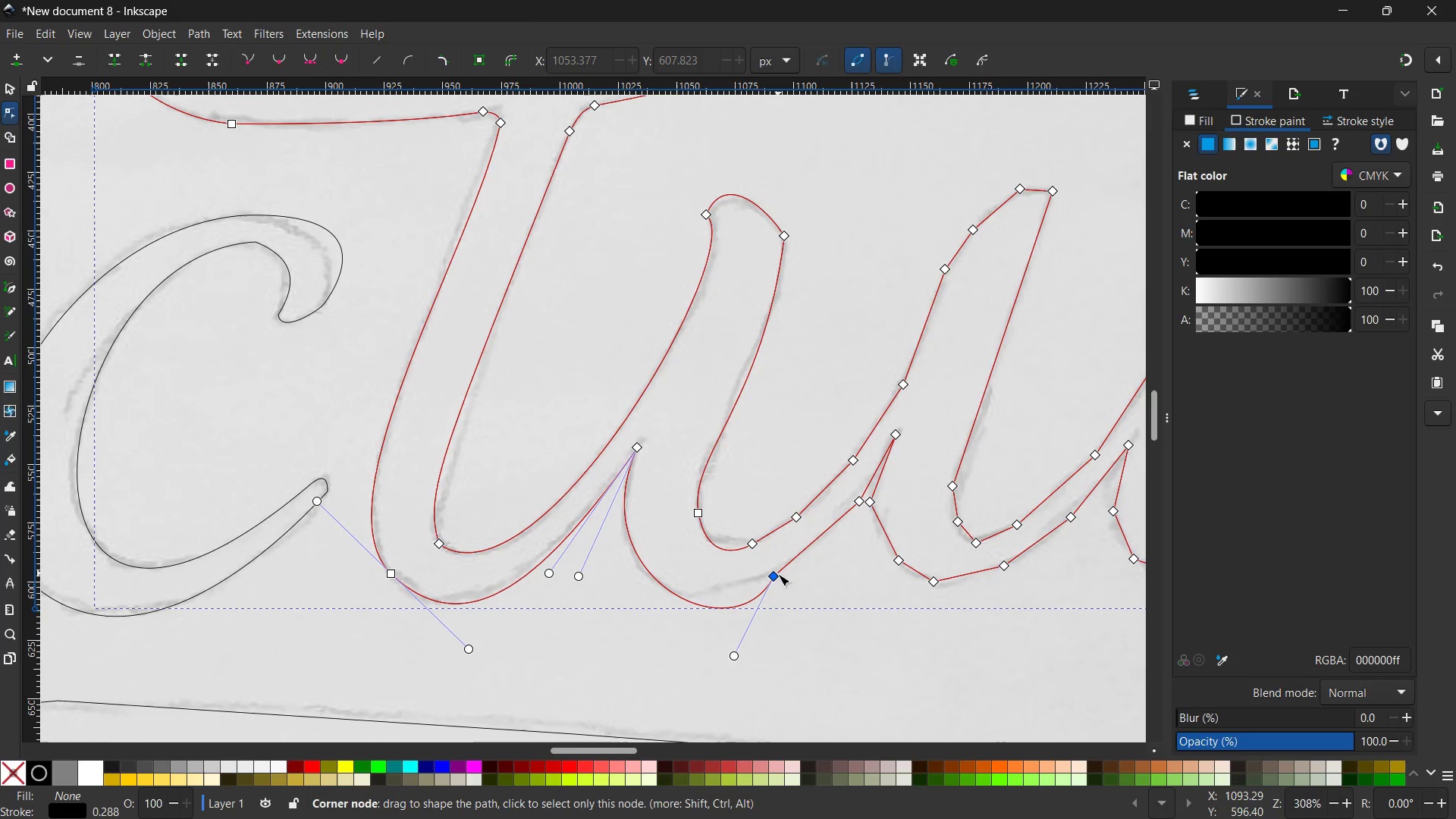 
left_click([778, 574])
 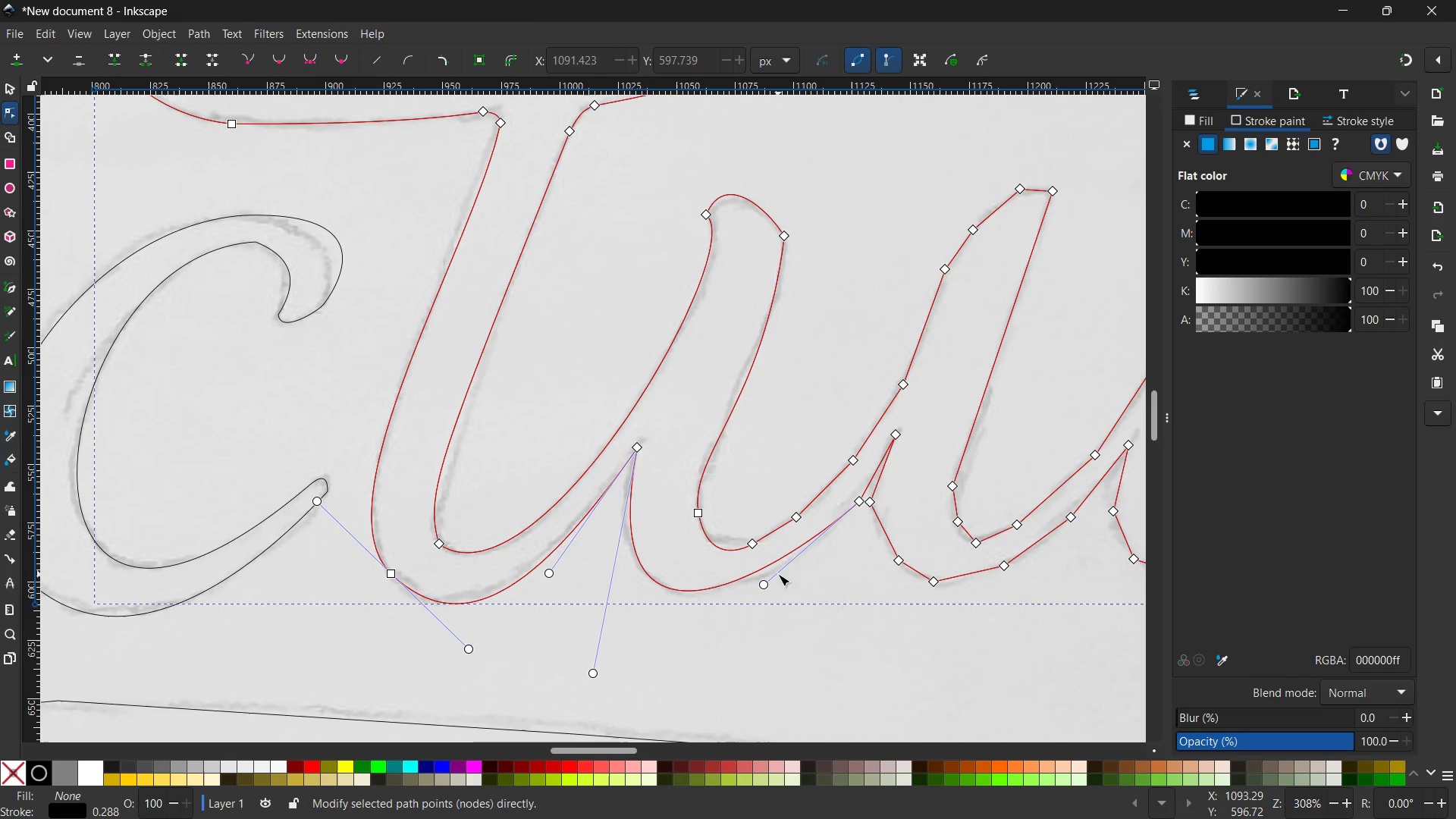 
key(Backspace)
 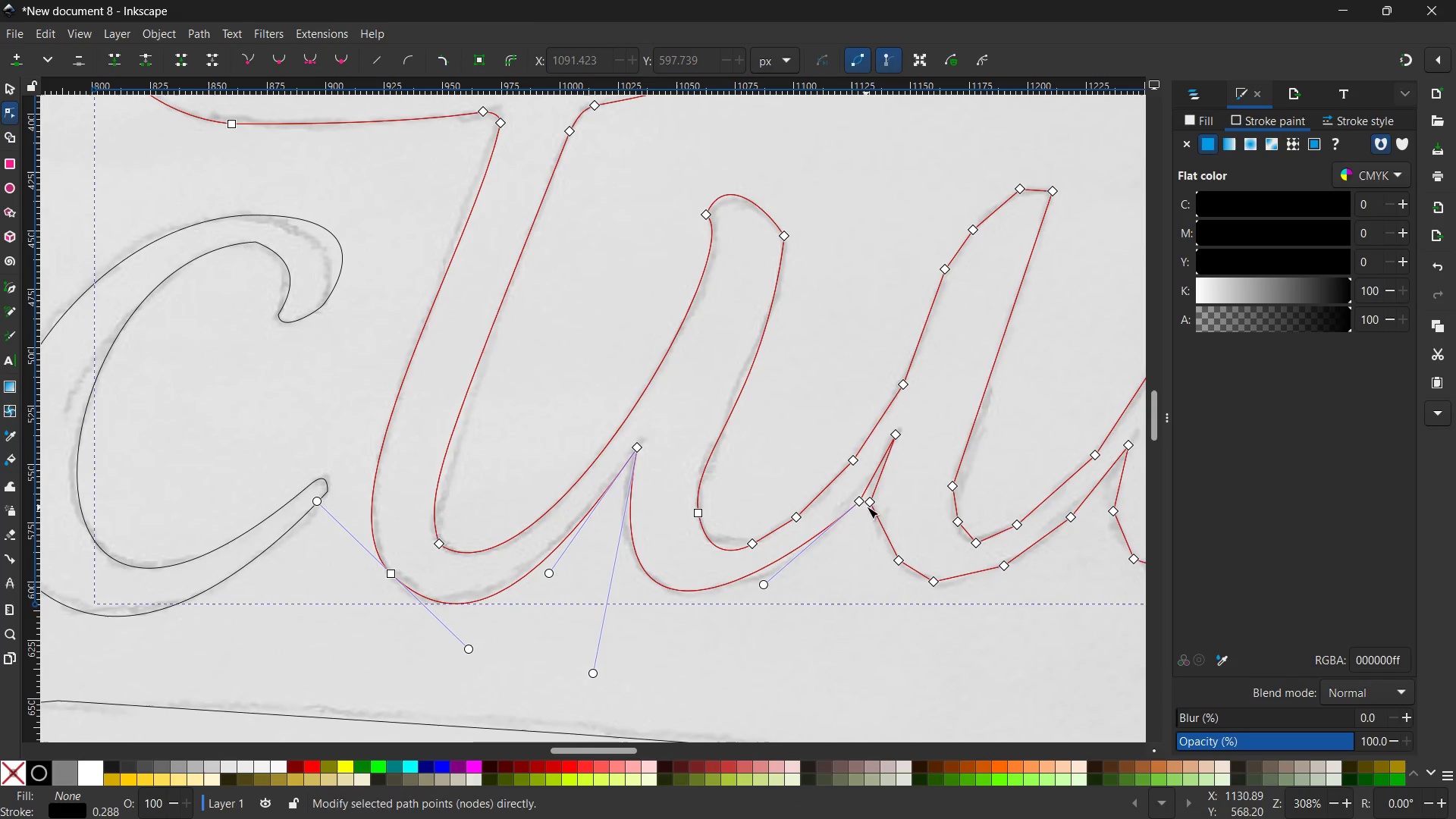 
left_click([861, 503])
 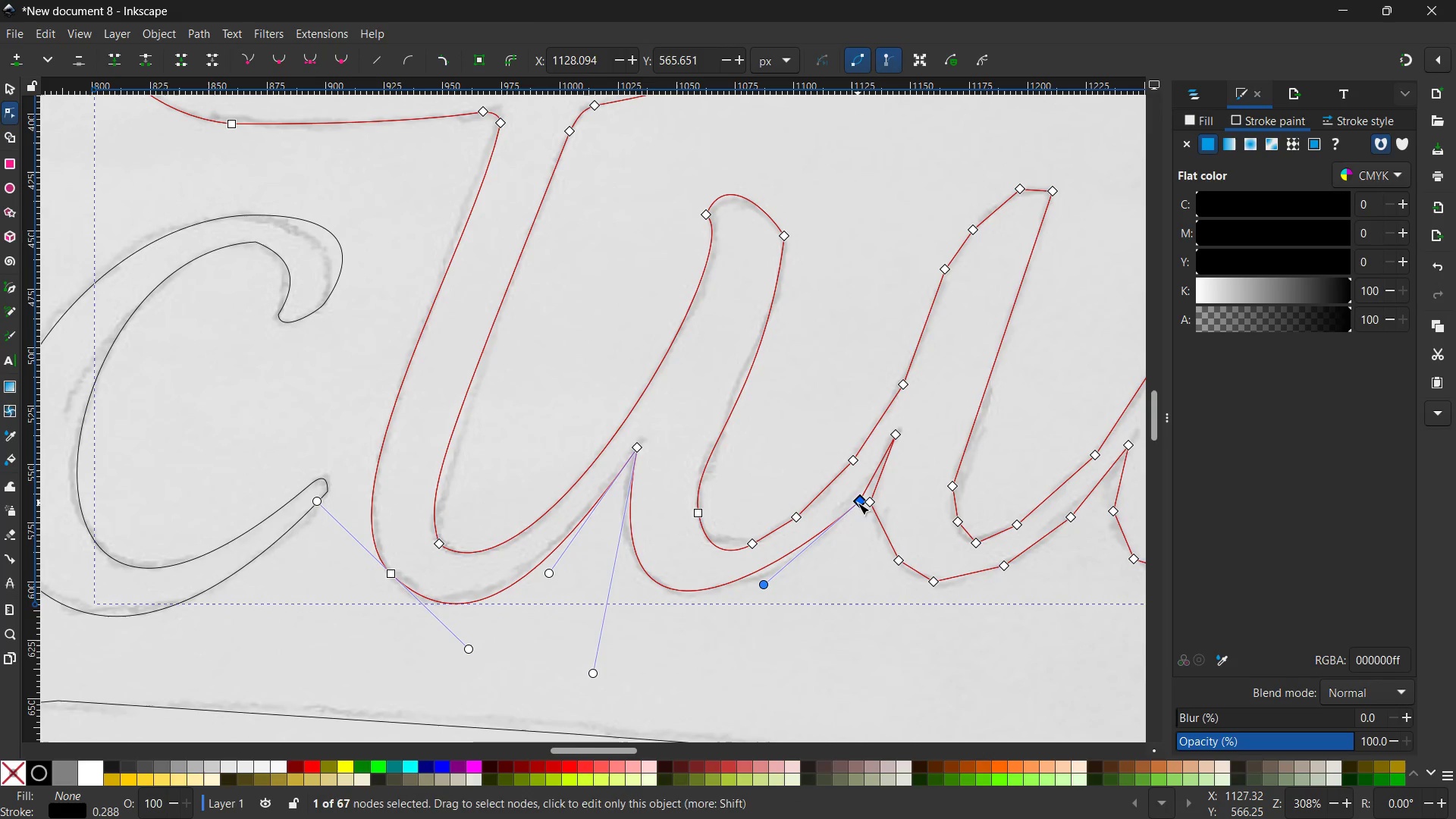 
key(Backspace)
 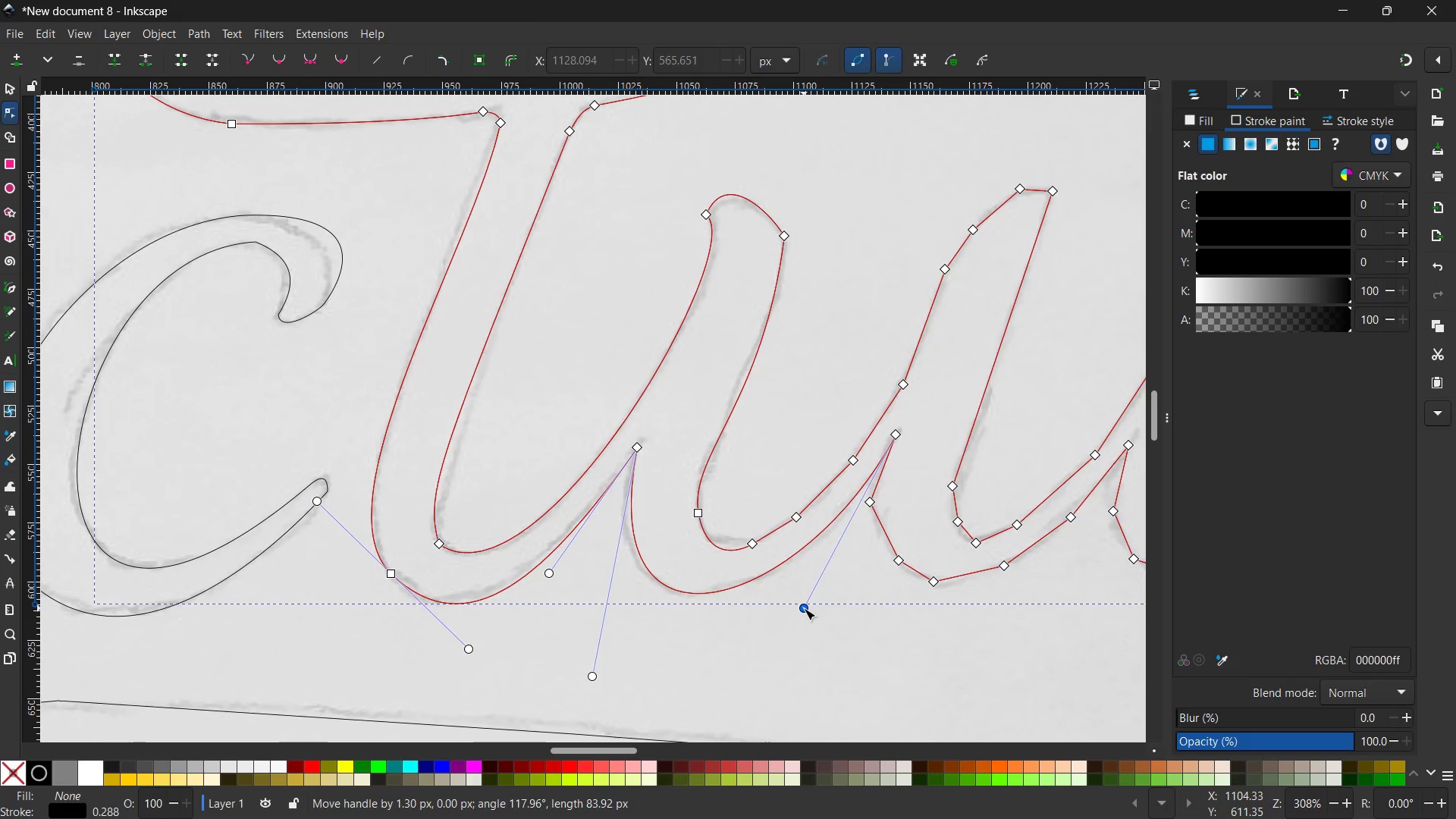 
left_click([795, 513])
 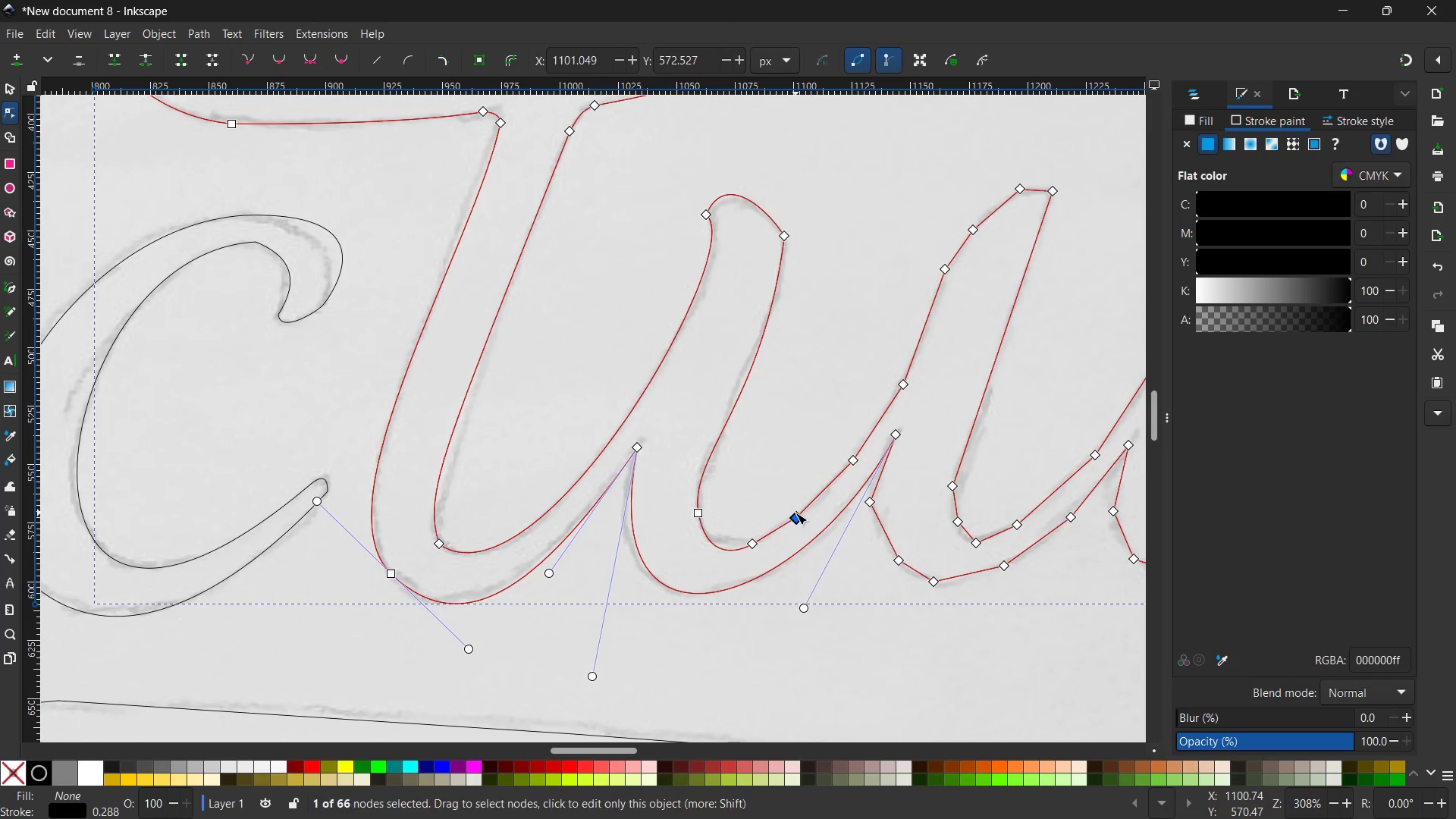 
key(Backspace)
 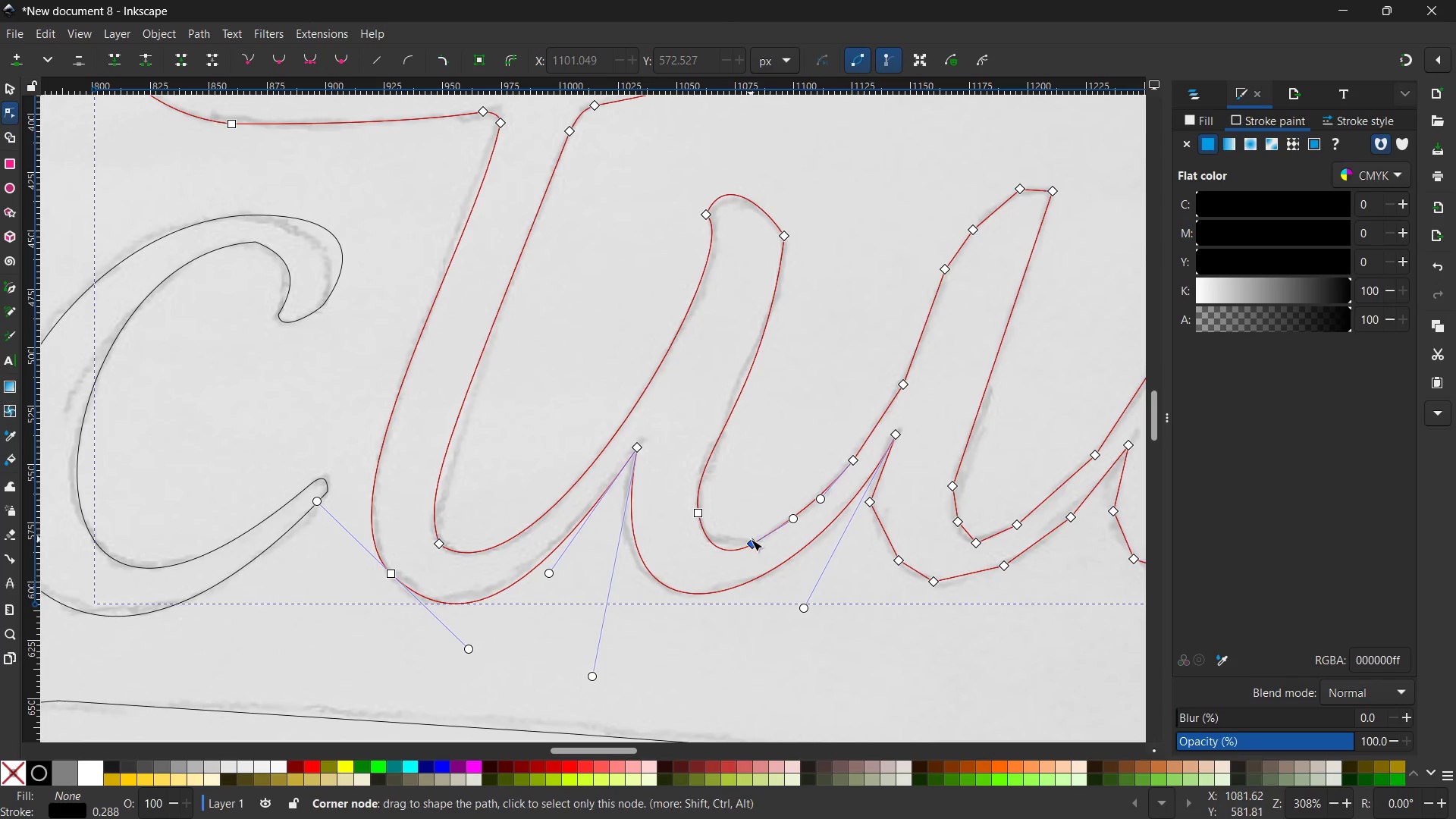 
left_click([750, 539])
 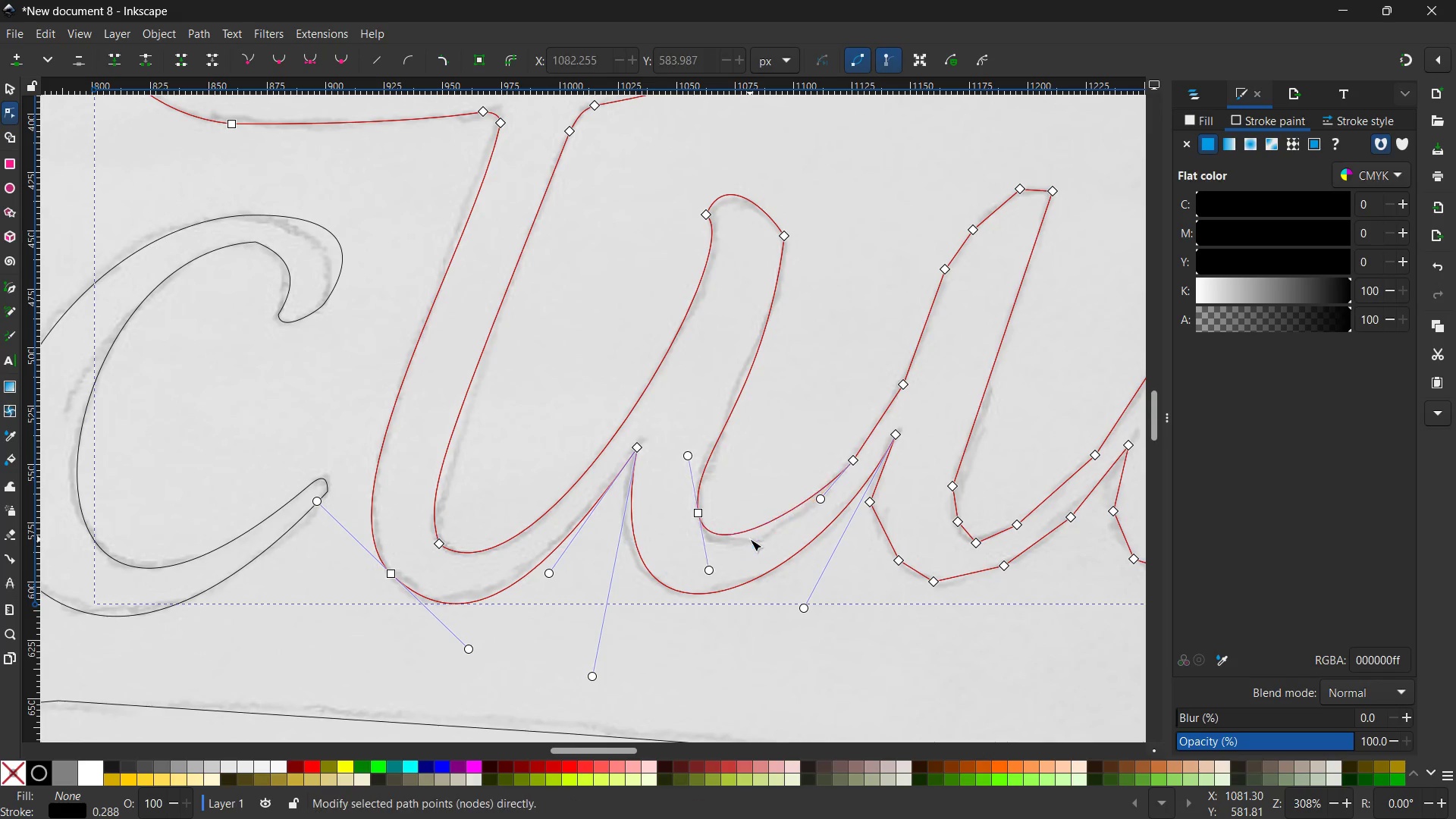 
key(Backspace)
 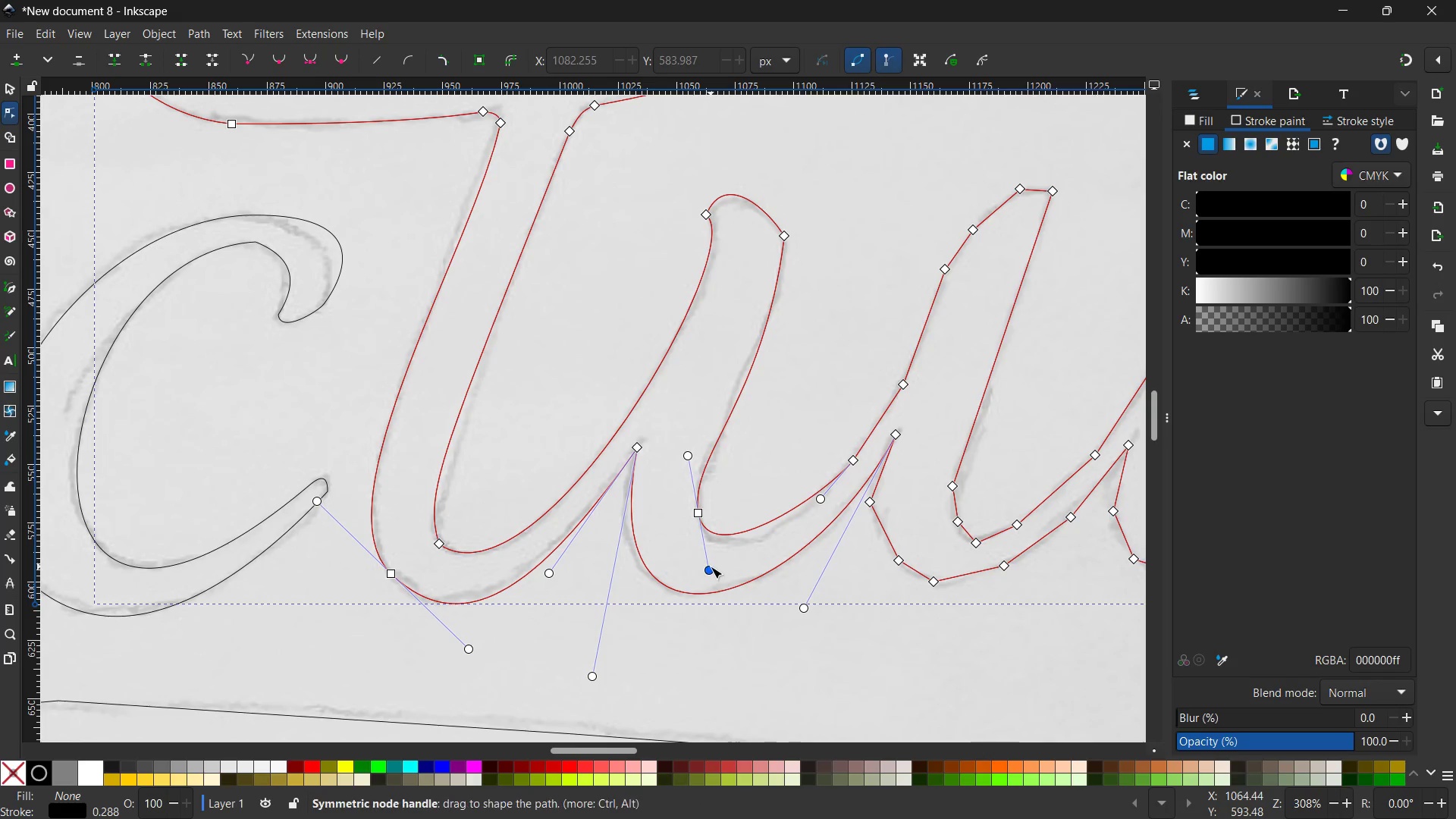 
left_click_drag(start_coordinate=[711, 569], to_coordinate=[711, 588])
 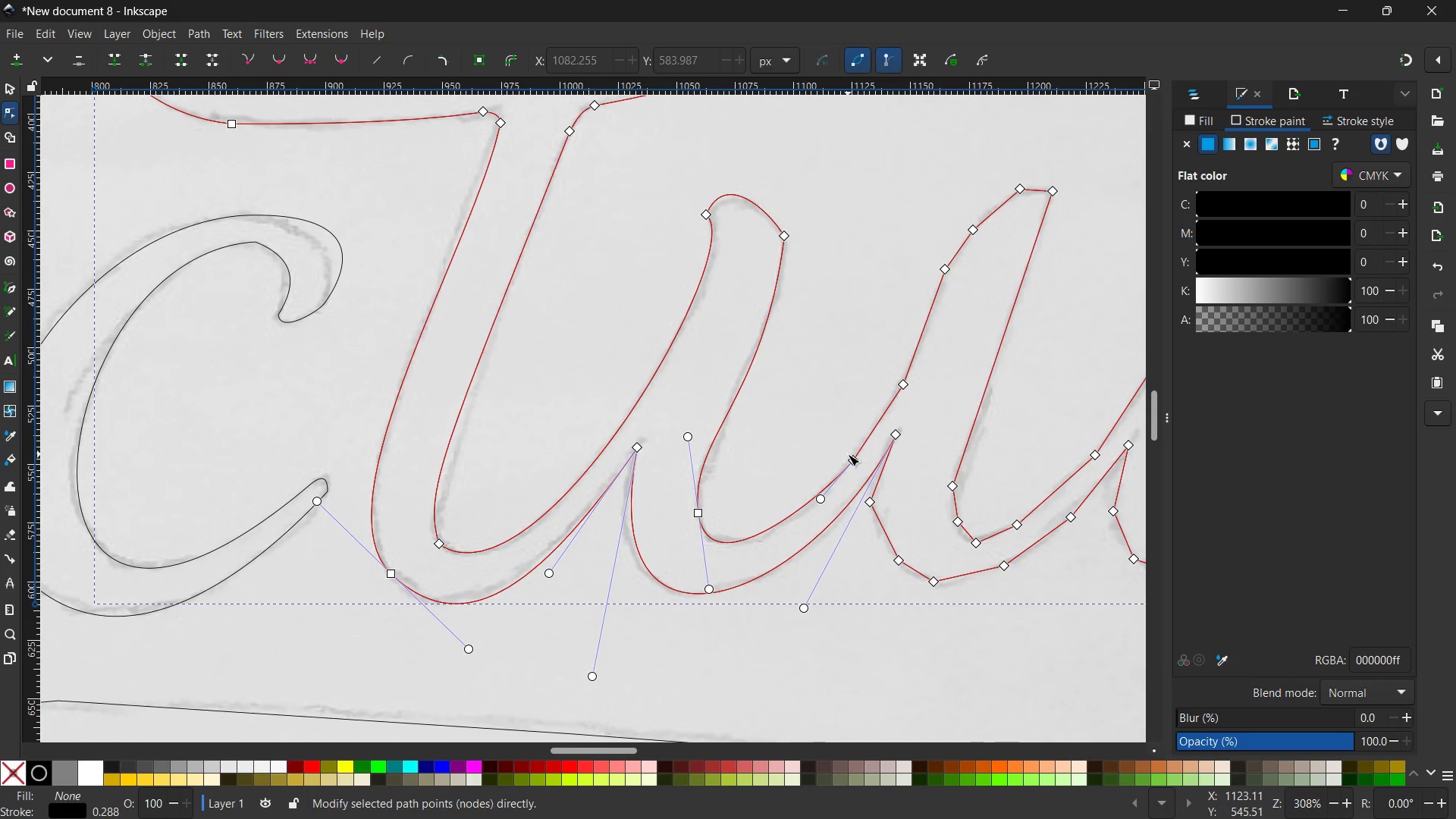 
left_click([848, 454])
 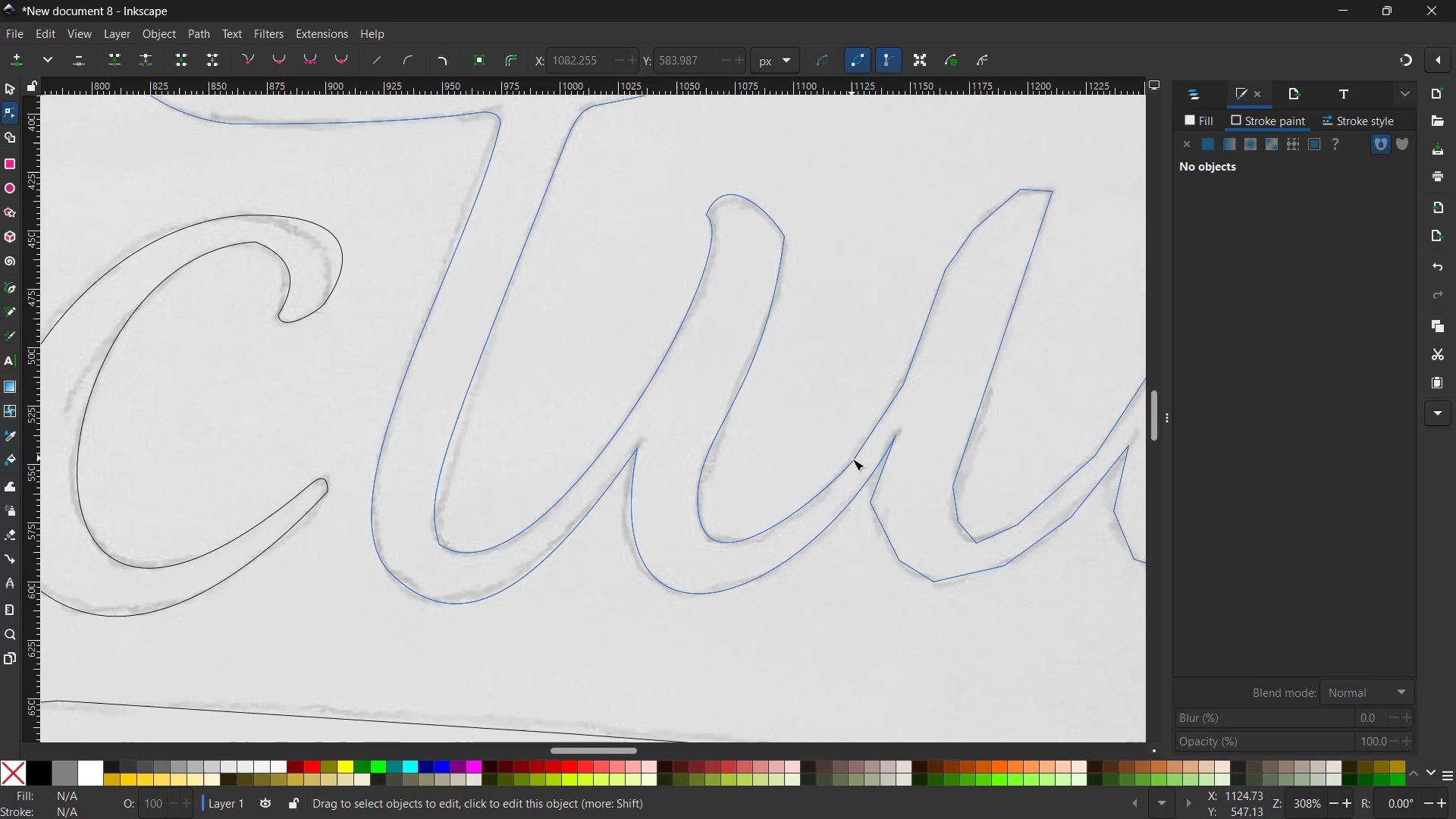 
left_click([852, 459])
 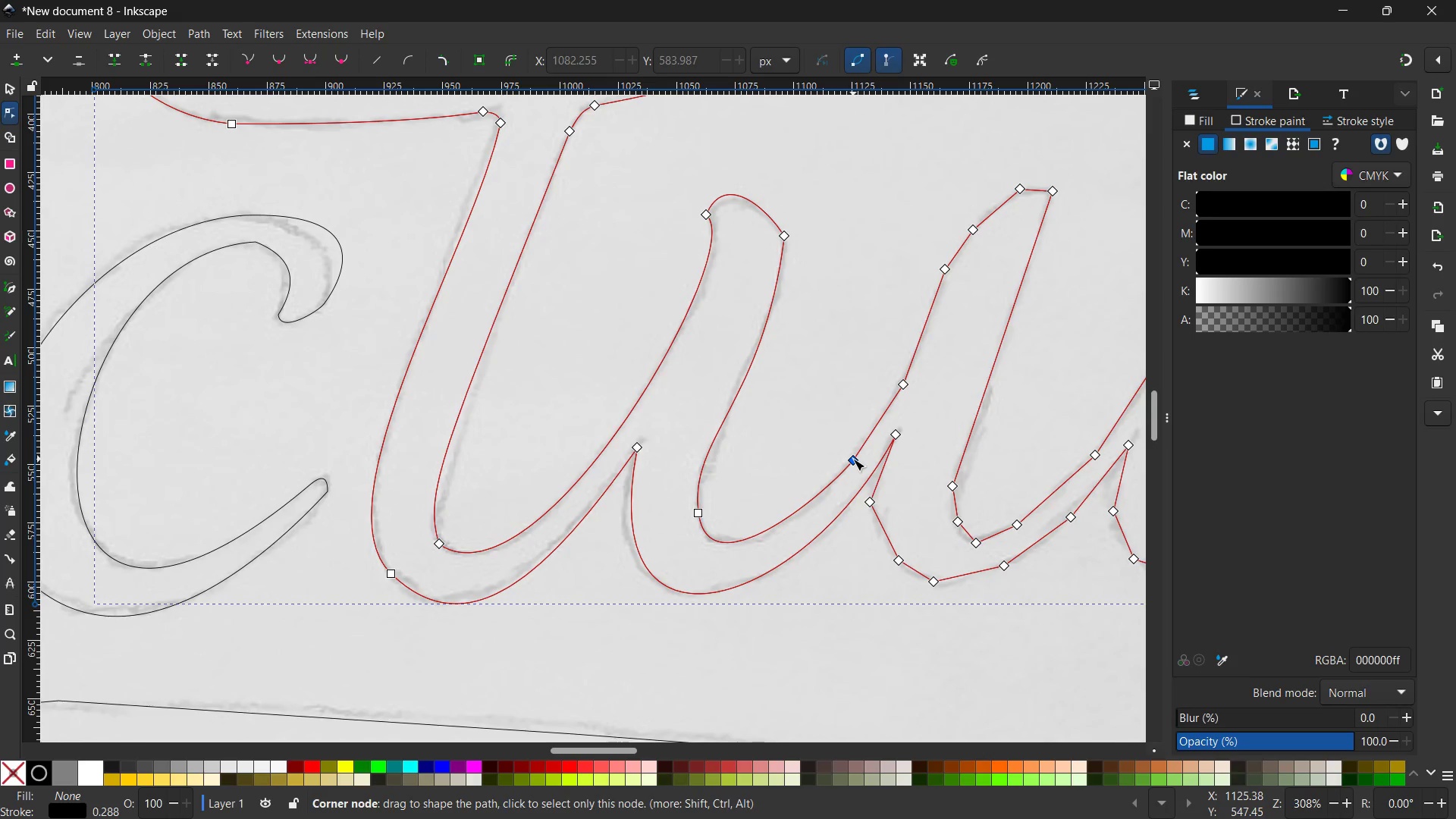 
double_click([852, 459])
 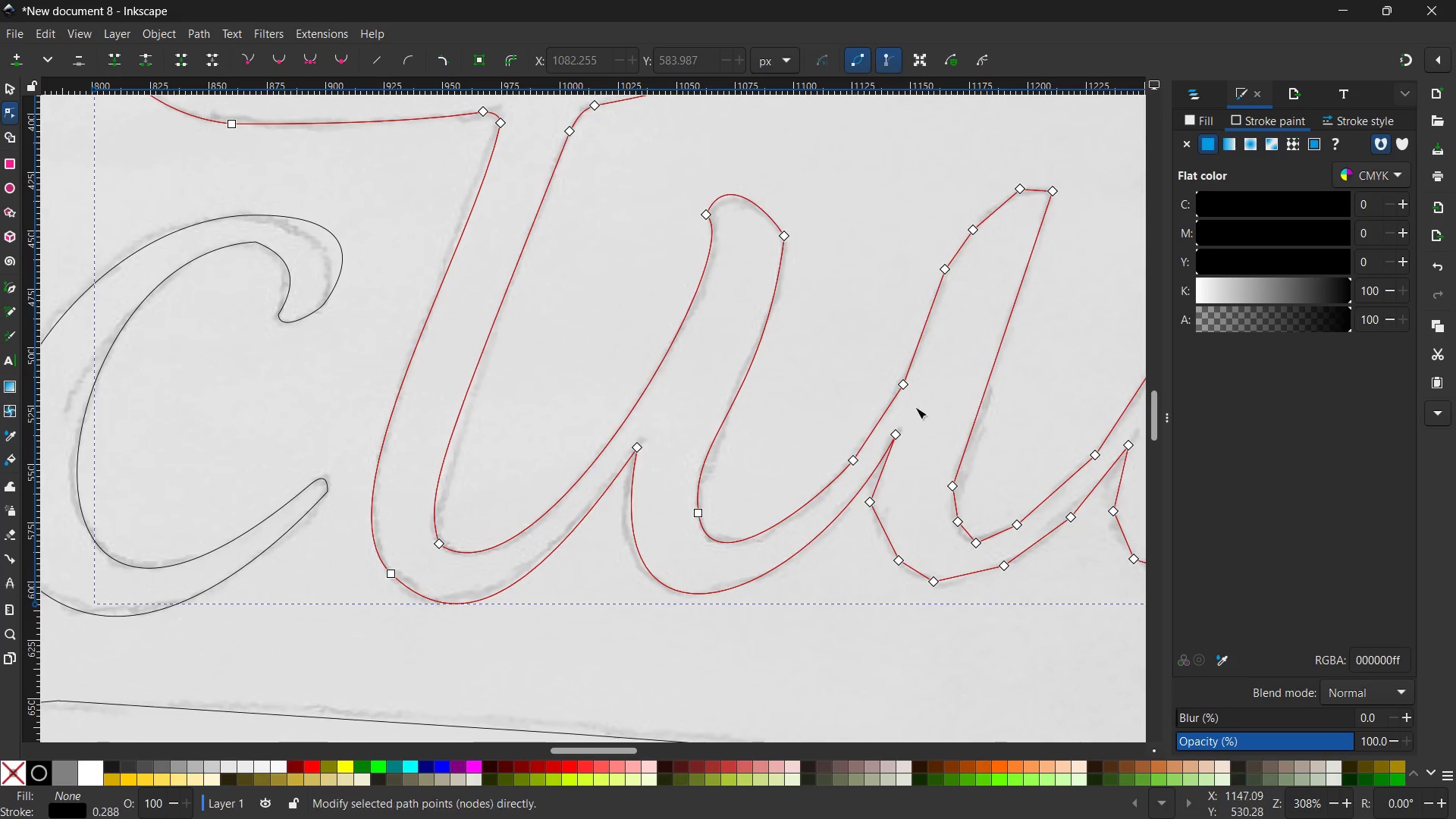 
key(Backspace)
 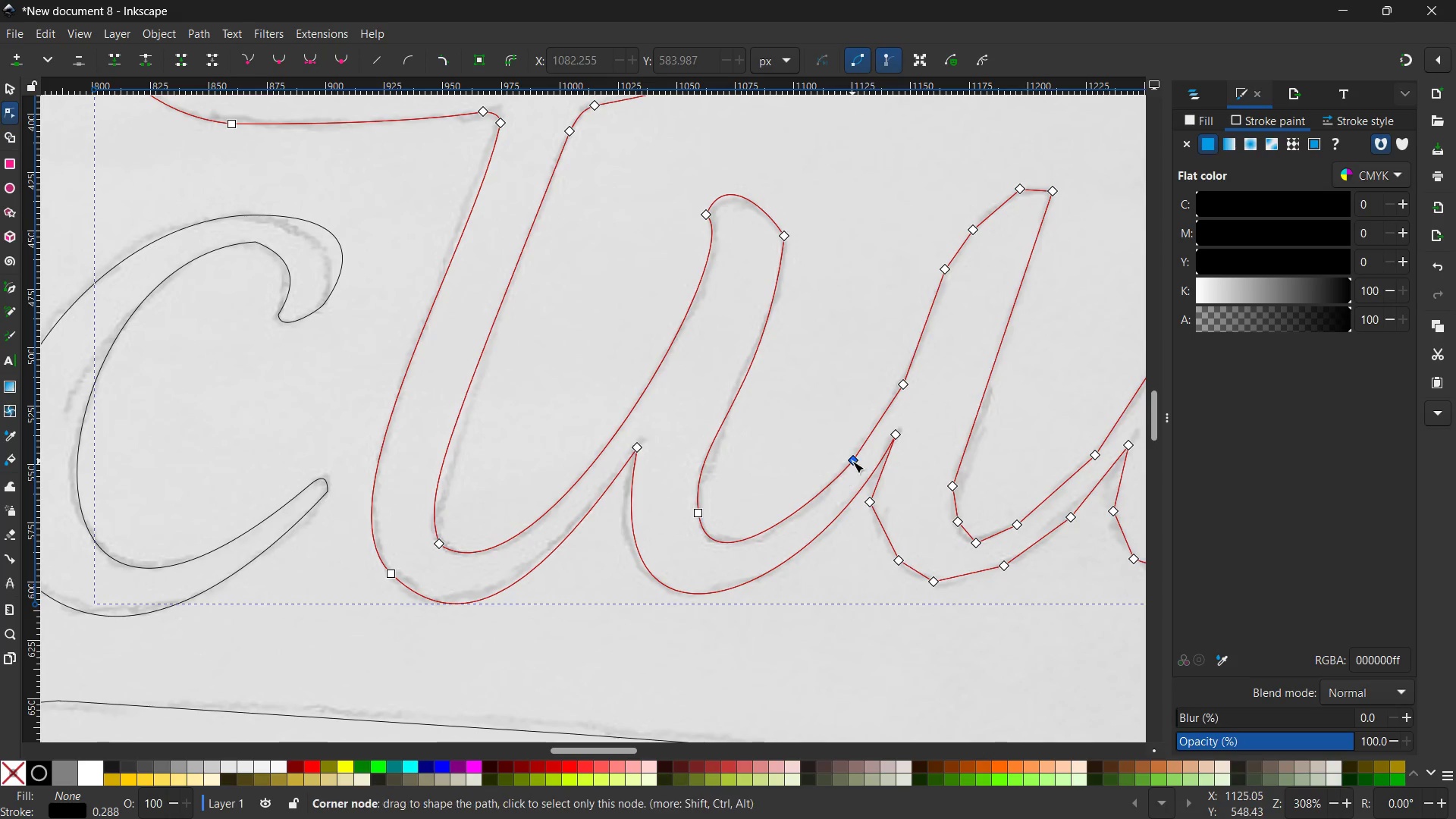 
left_click([852, 461])
 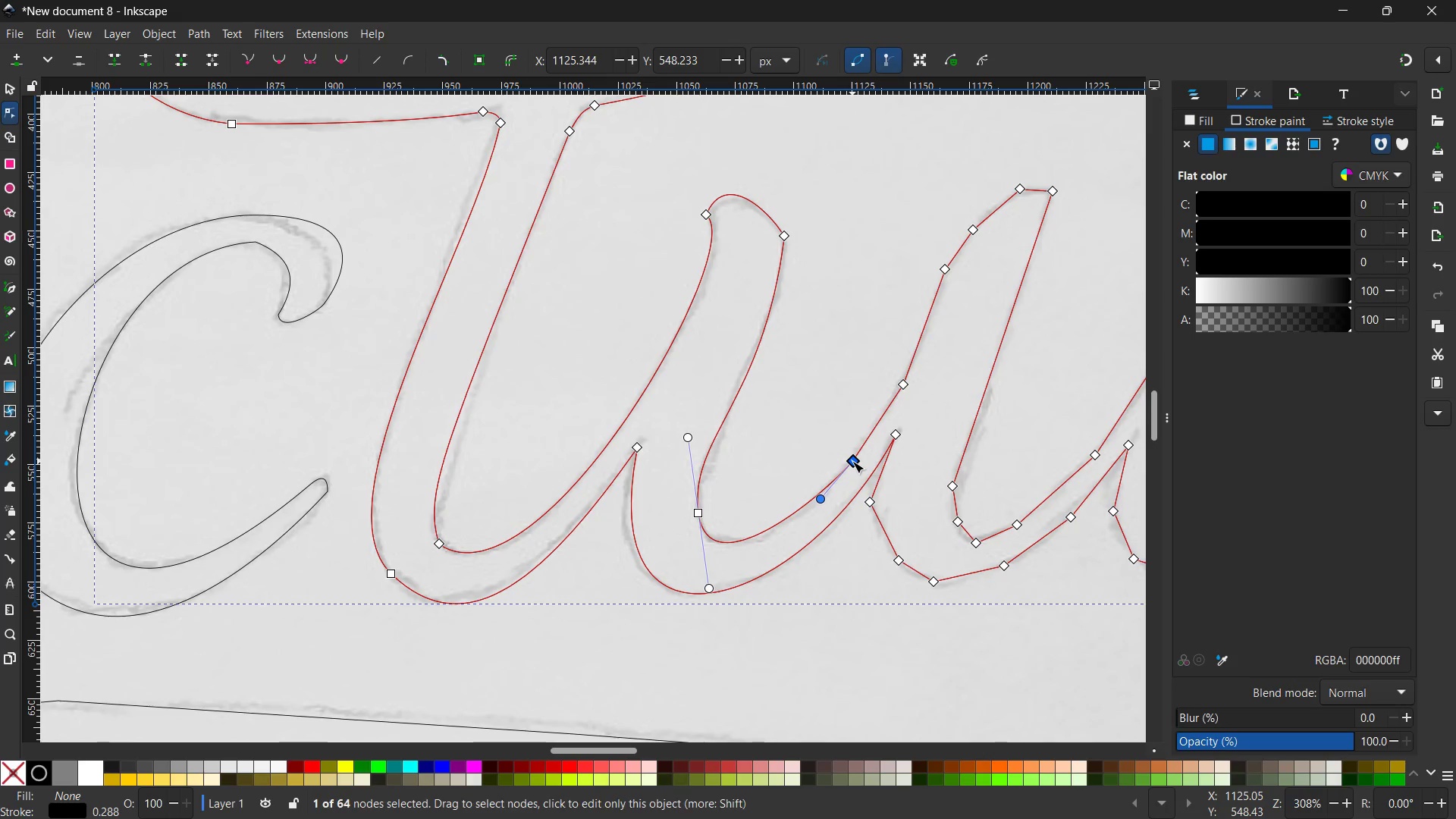 
key(Backspace)
 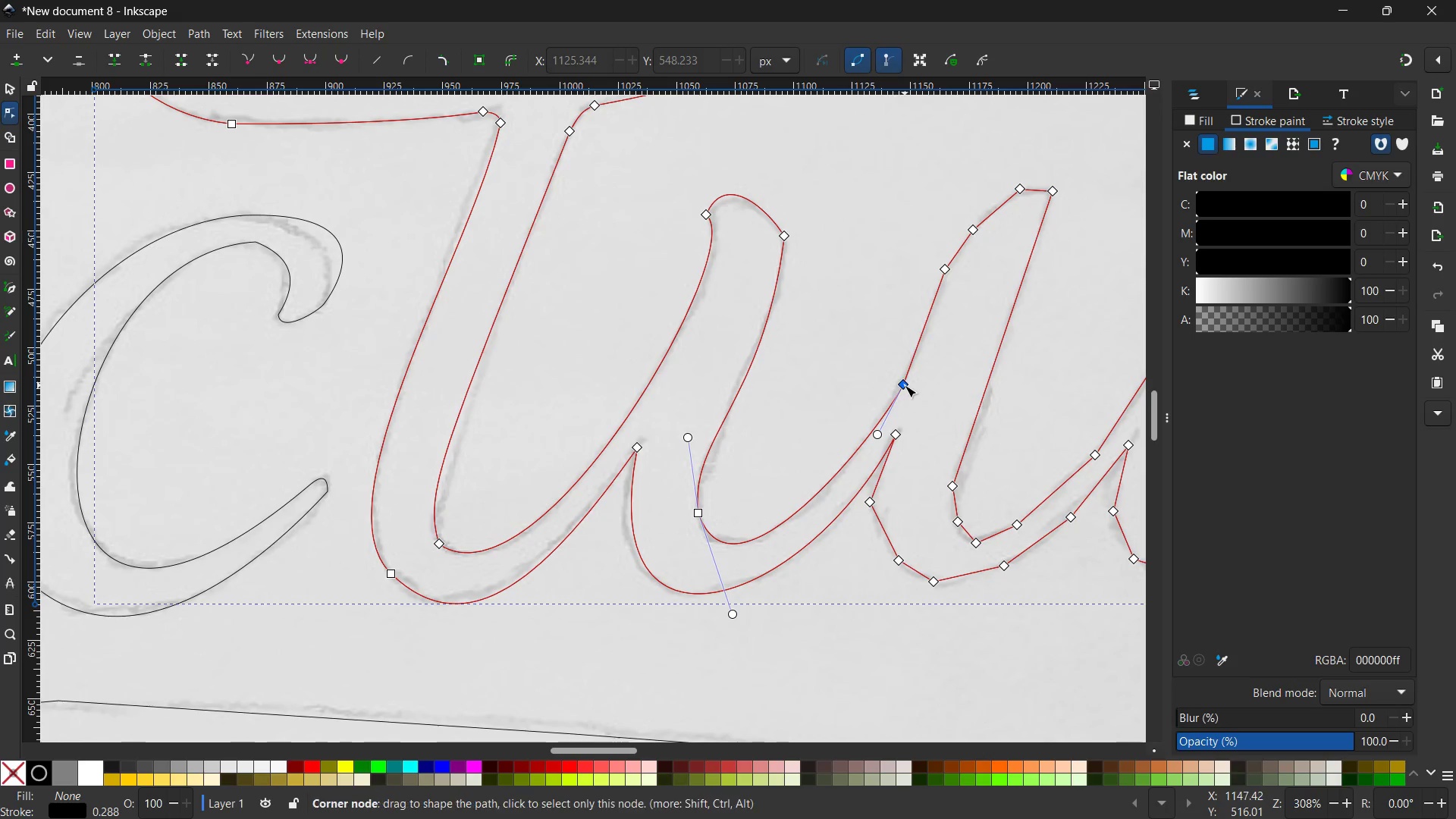 
left_click([905, 385])
 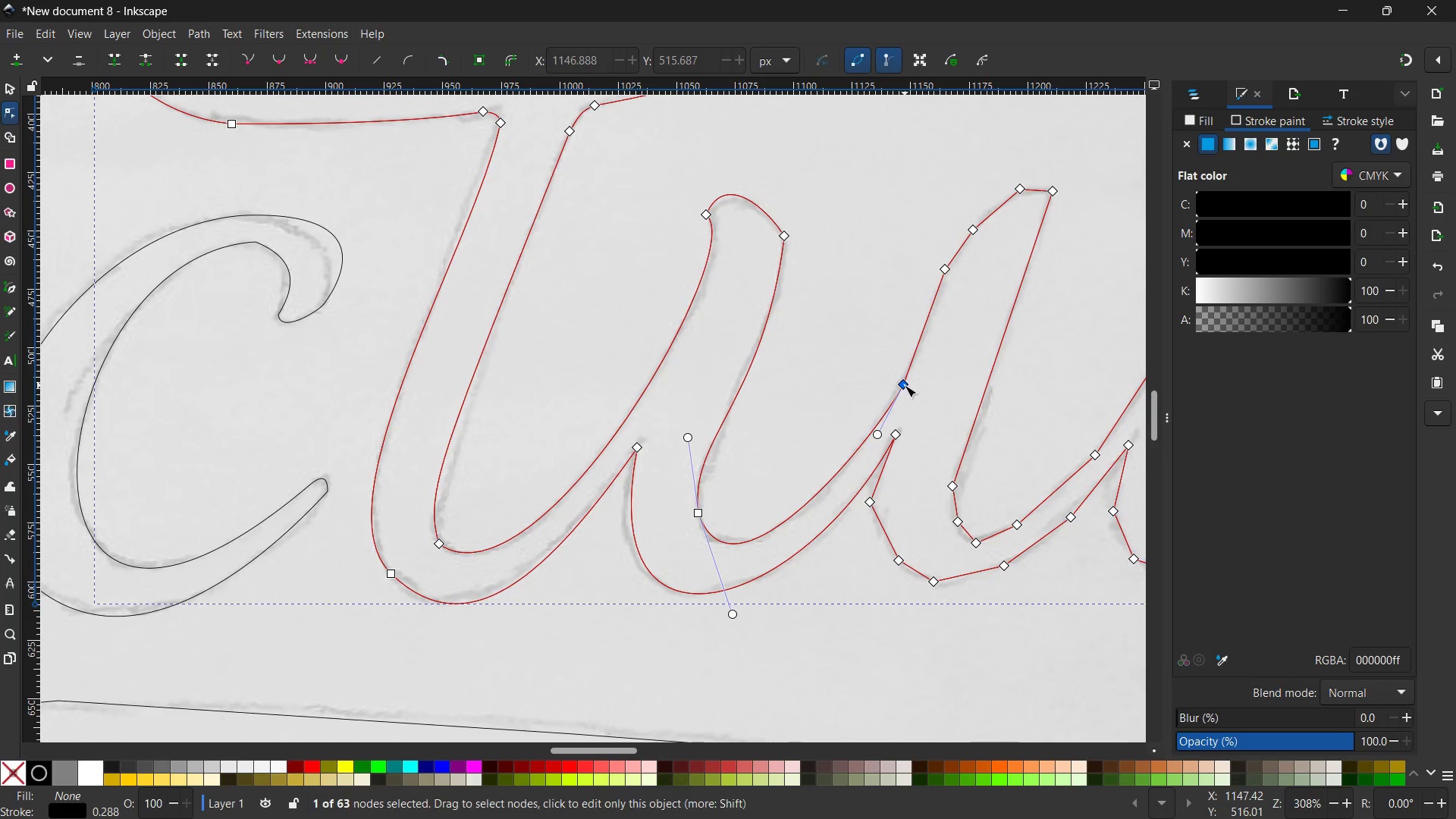 
key(Backspace)
 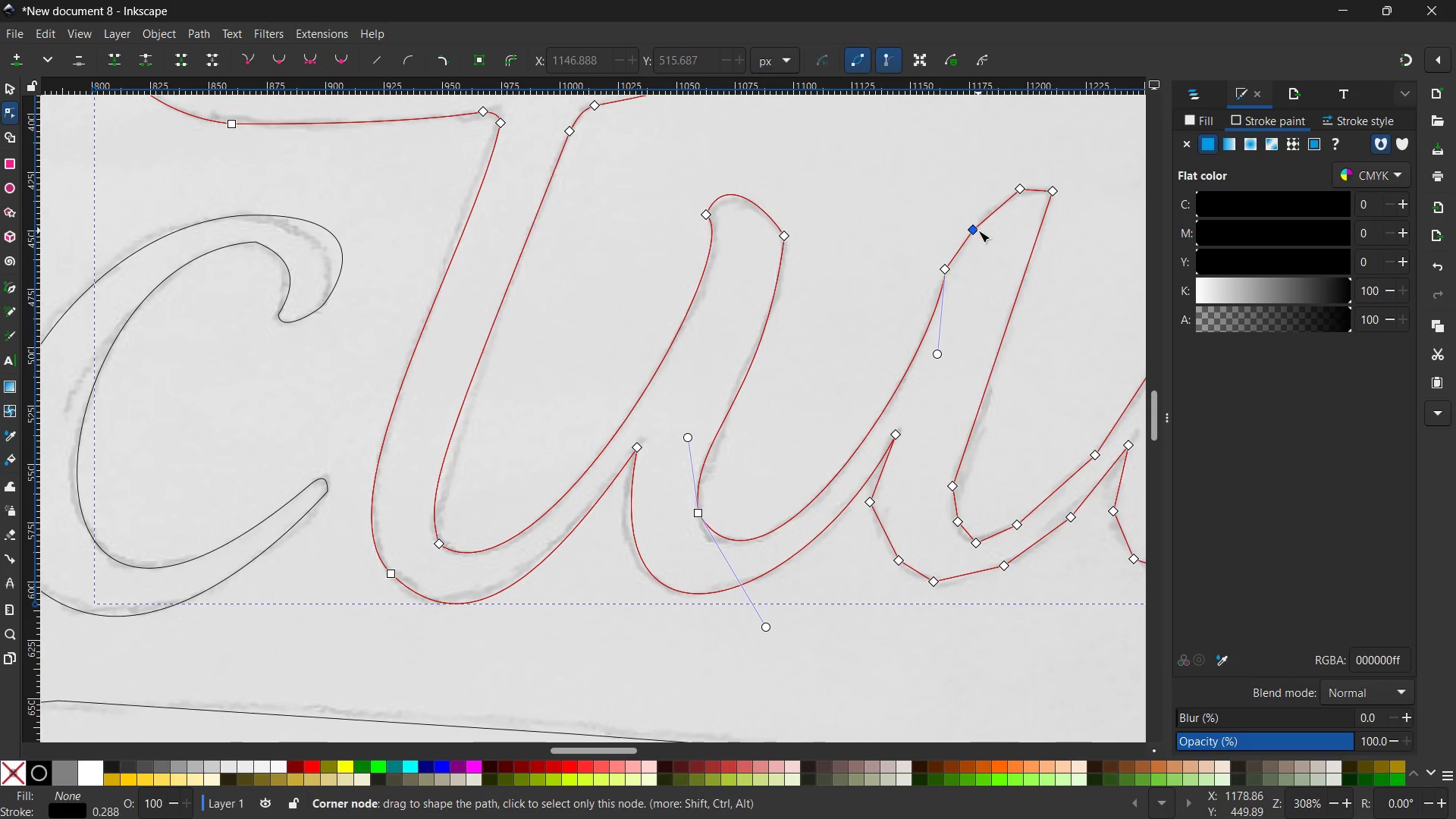 
left_click([976, 229])
 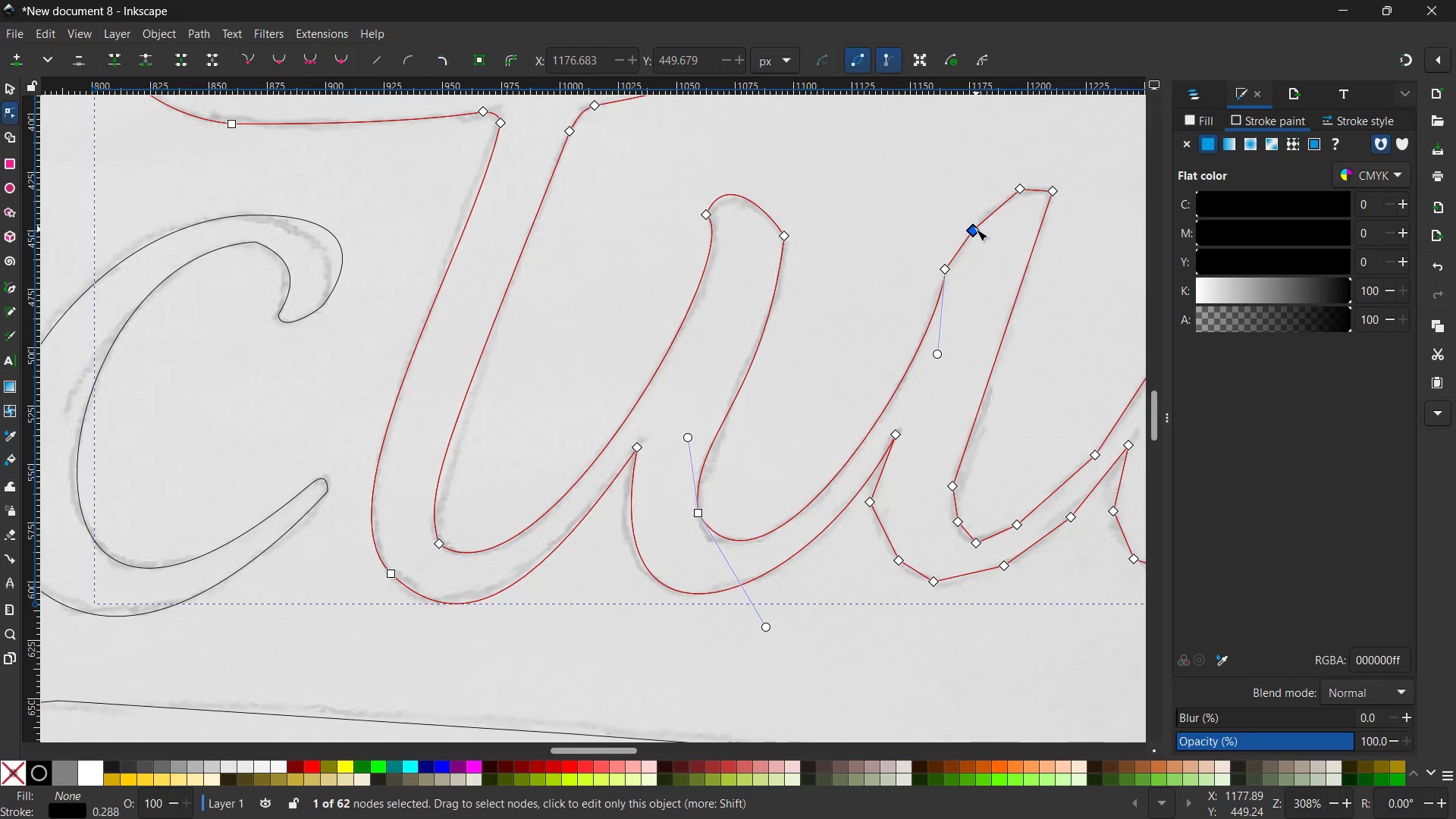 
key(Backspace)
 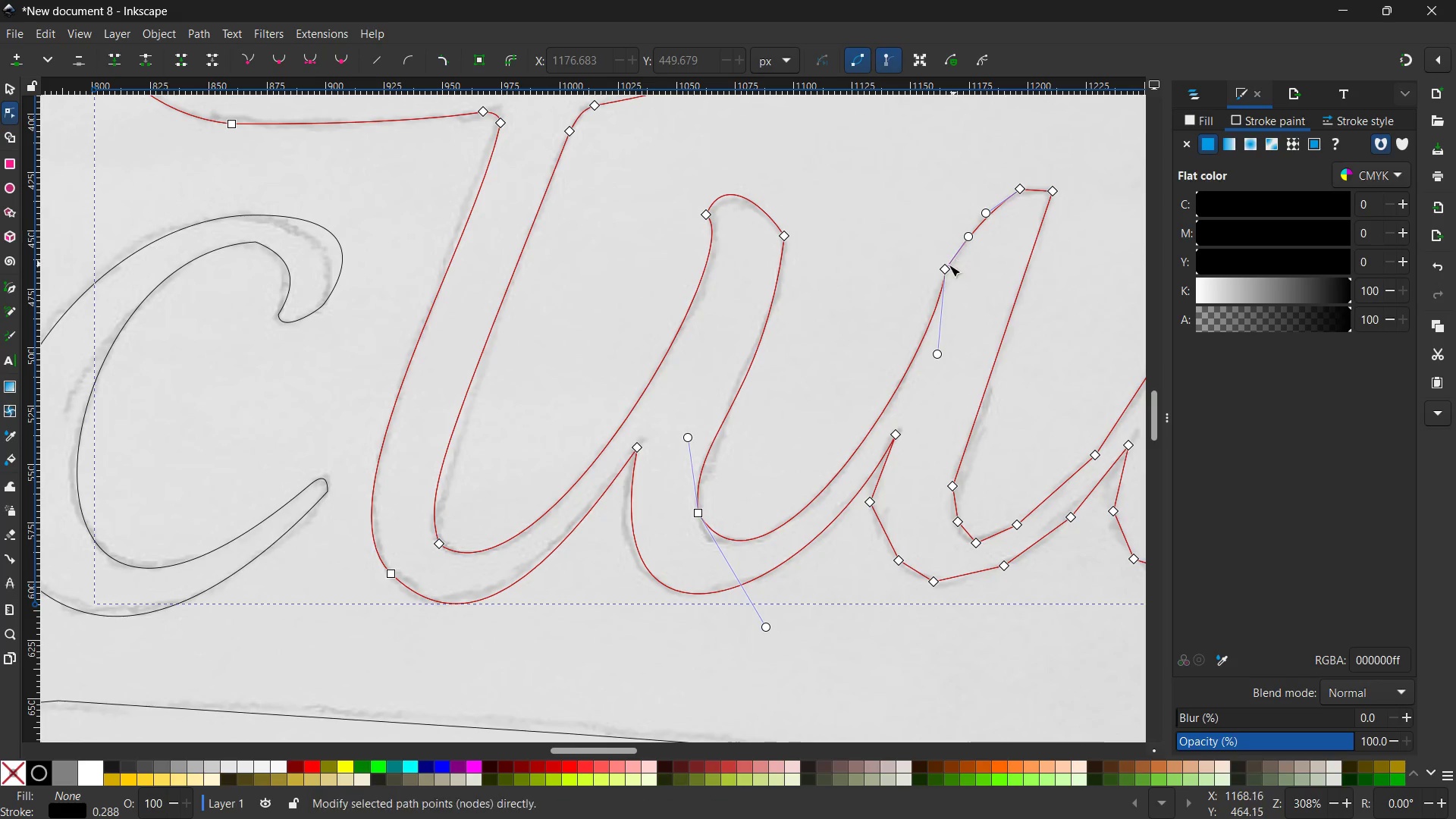 
left_click([948, 265])
 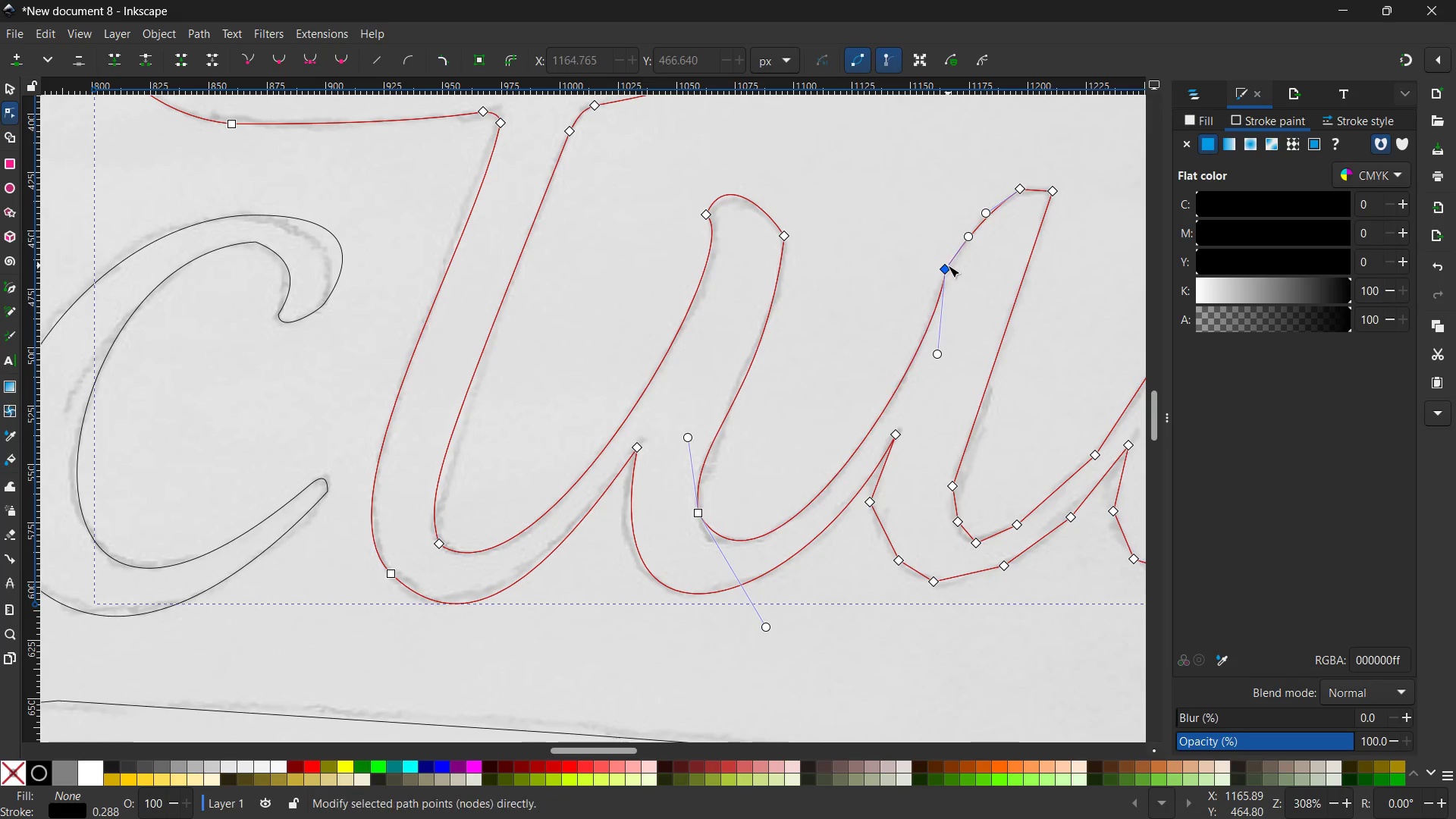 
key(Backspace)
 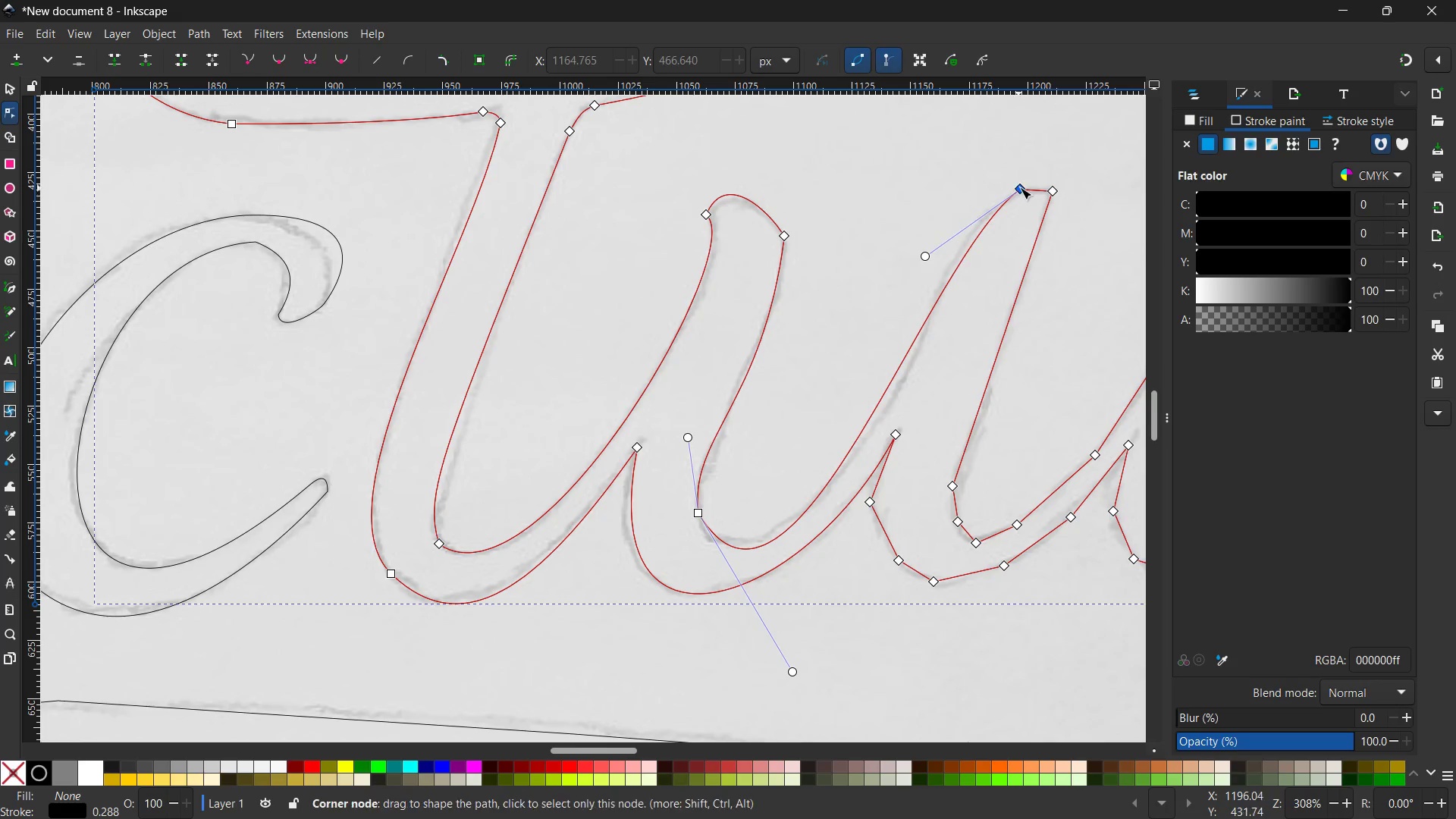 
left_click_drag(start_coordinate=[1020, 187], to_coordinate=[1001, 202])
 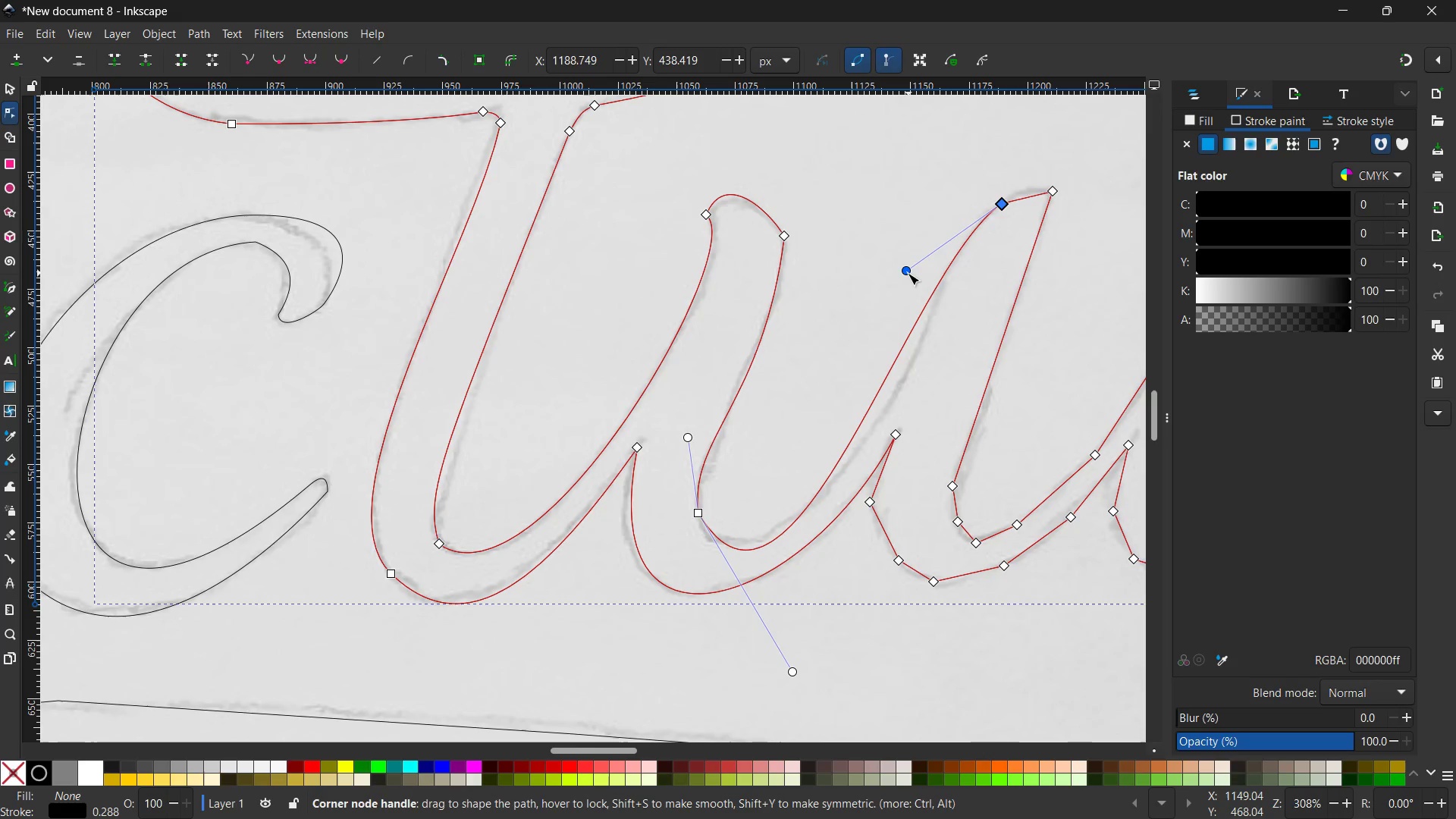 
left_click_drag(start_coordinate=[908, 273], to_coordinate=[935, 275])
 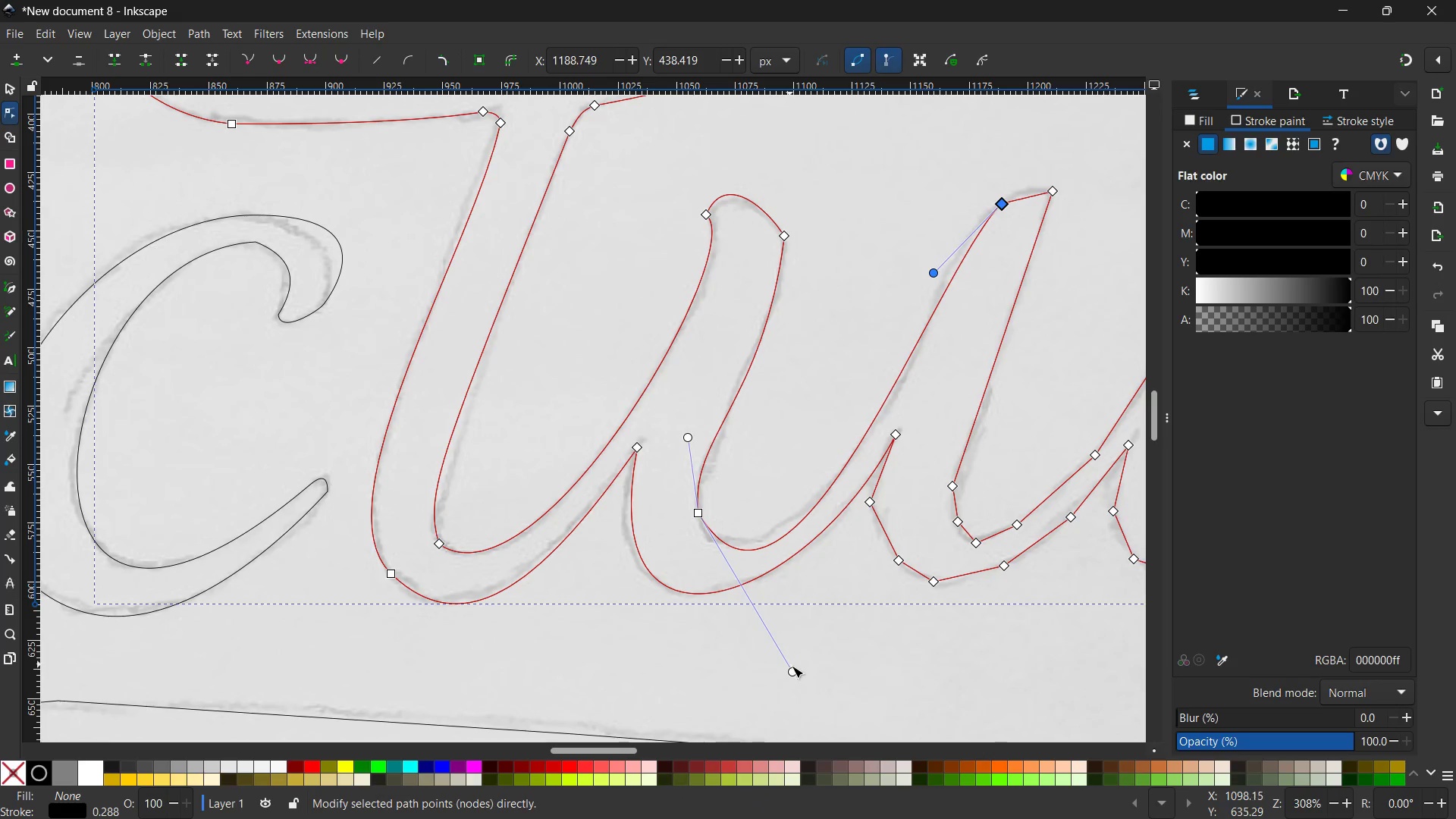 
left_click_drag(start_coordinate=[795, 668], to_coordinate=[698, 657])
 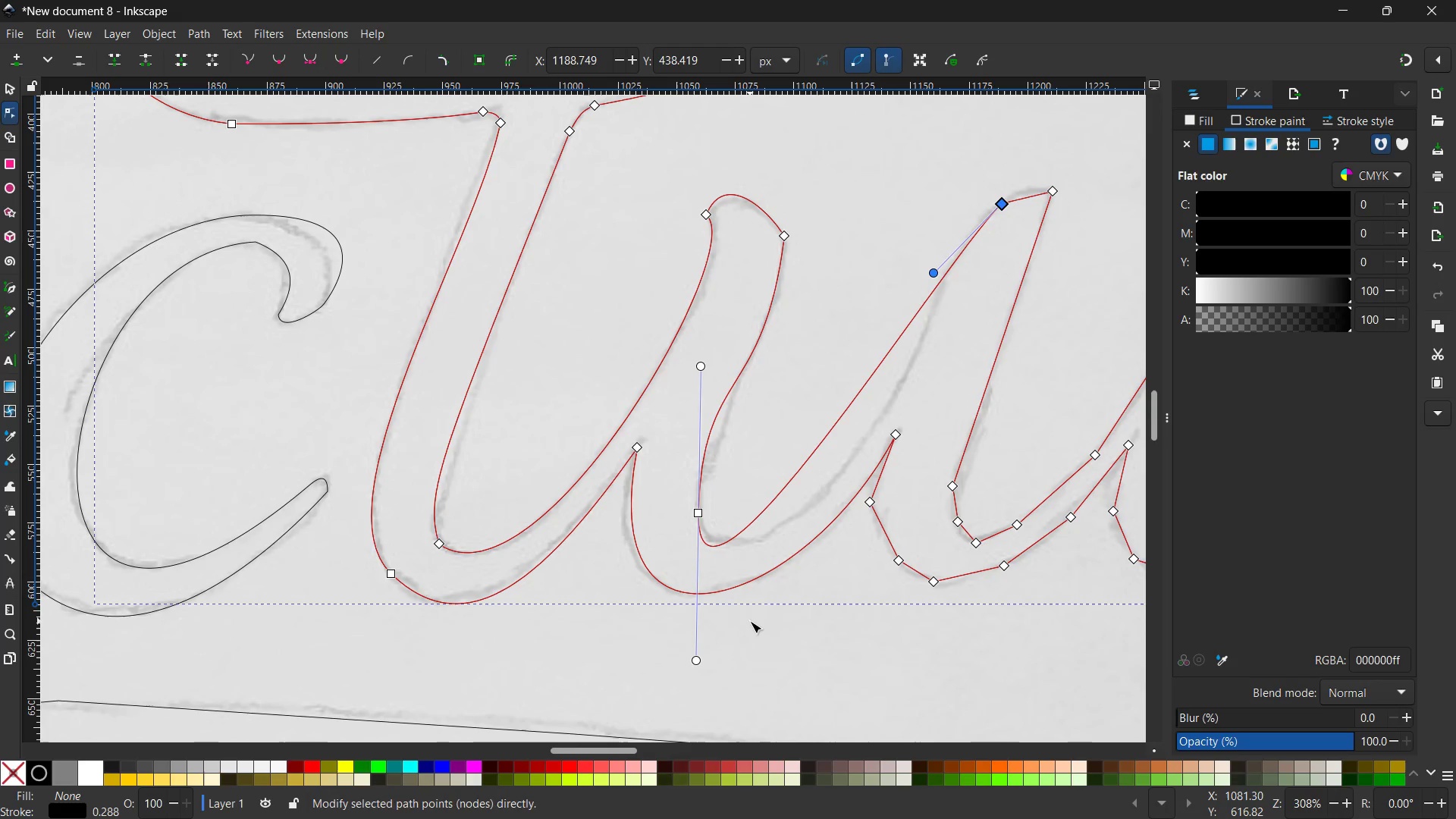 
key(Control+Z)
 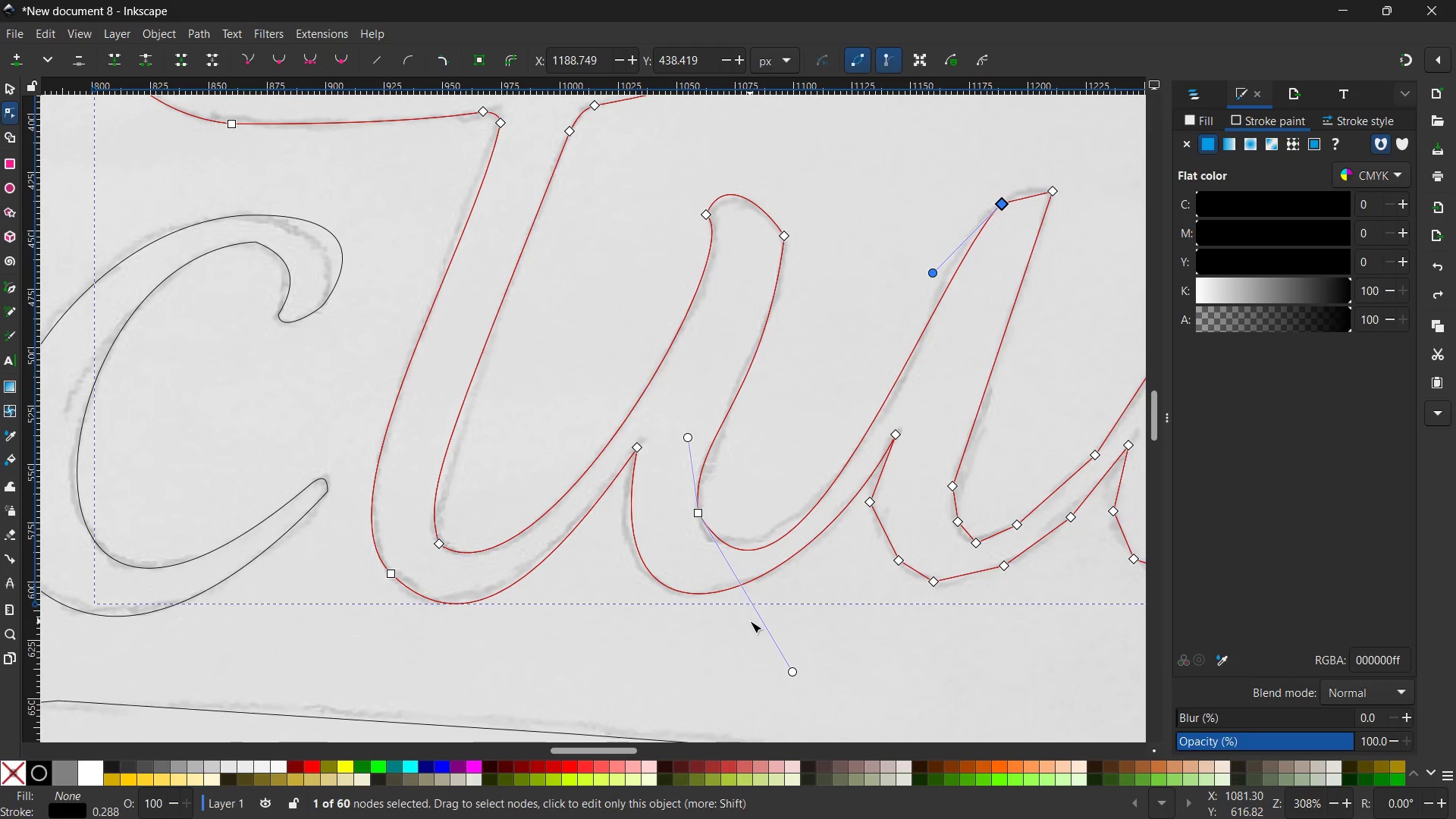 
key(Control+Z)
 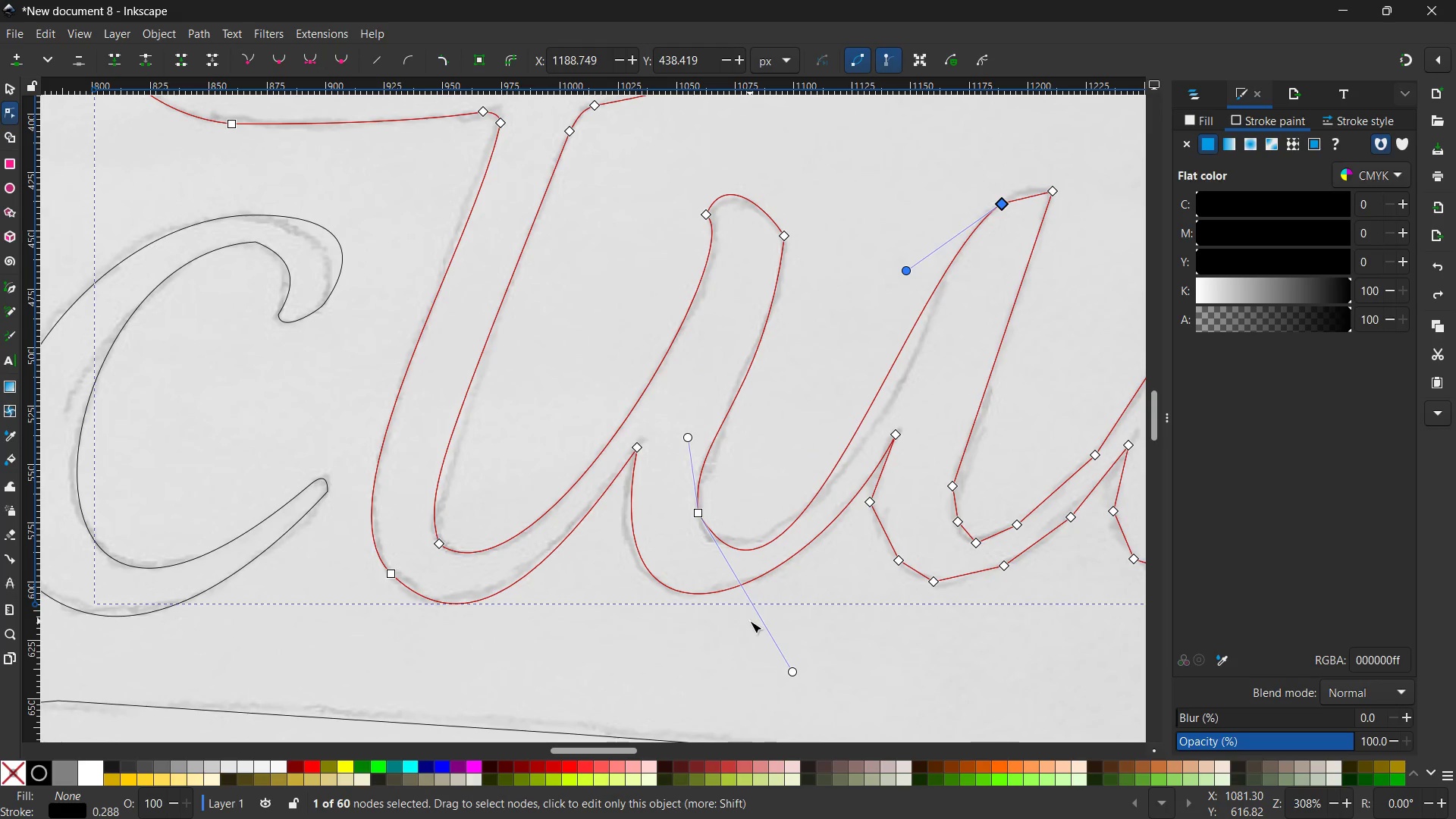 
key(Control+Z)
 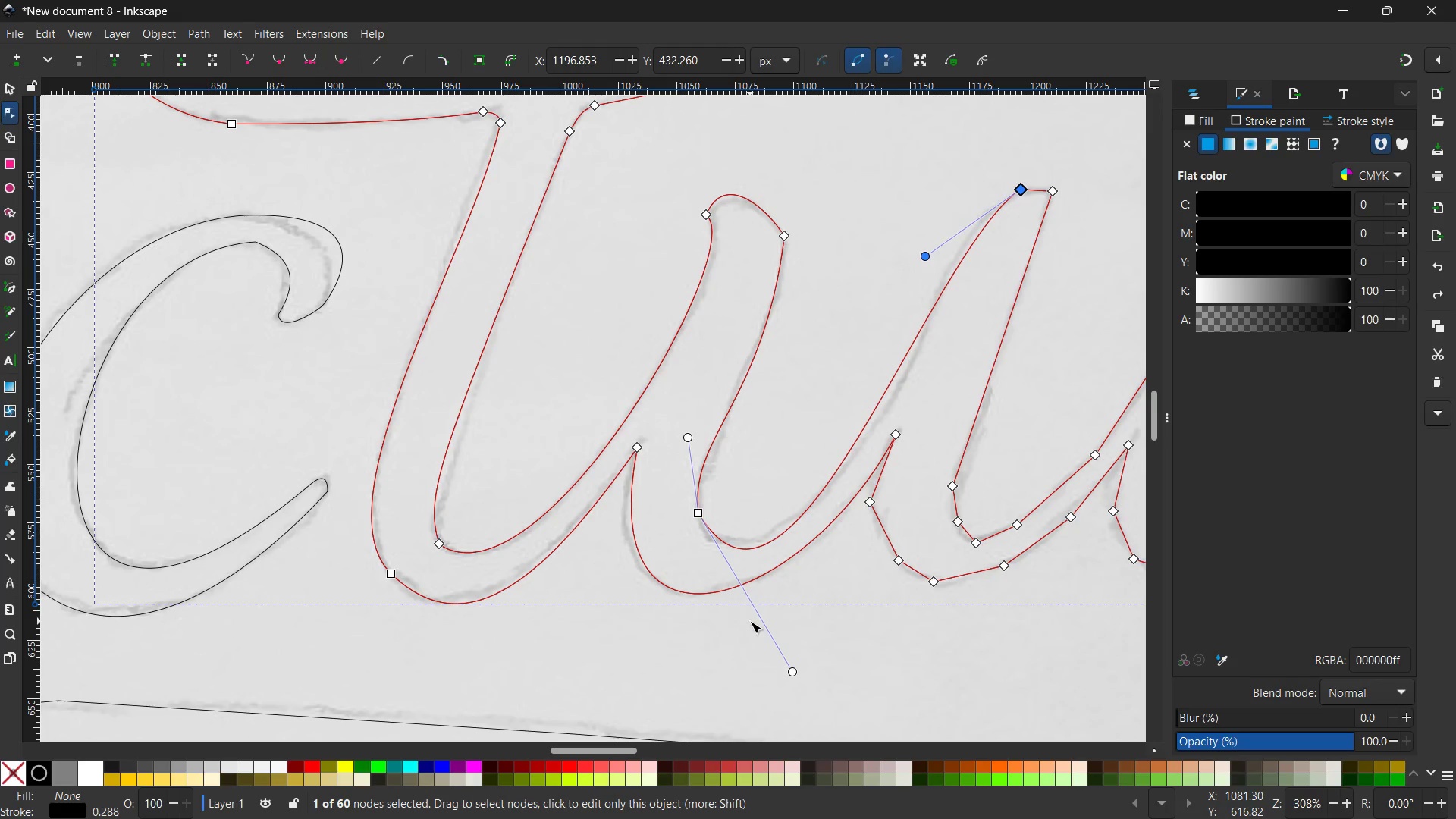 
key(Control+Z)
 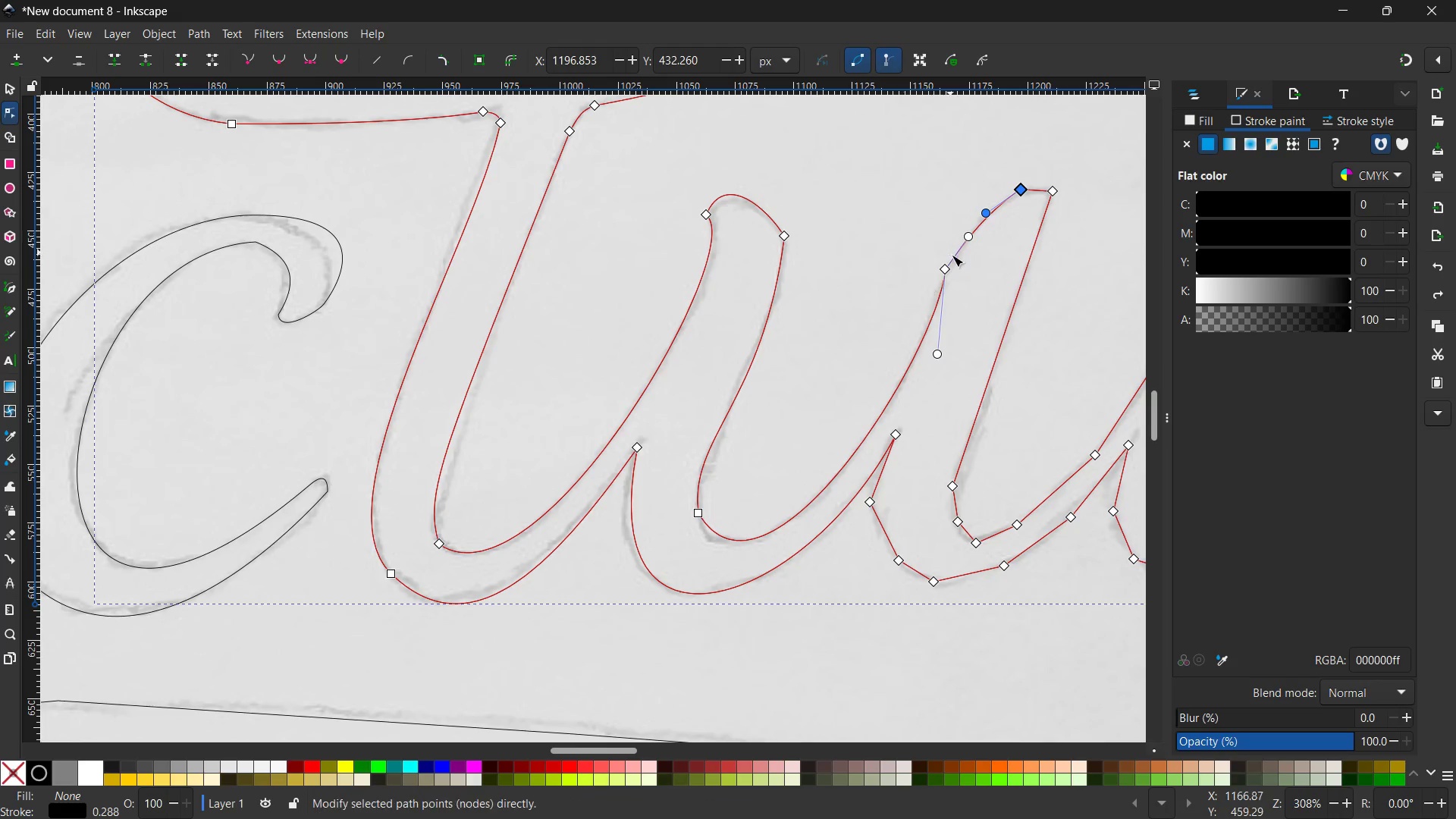 
left_click([945, 268])
 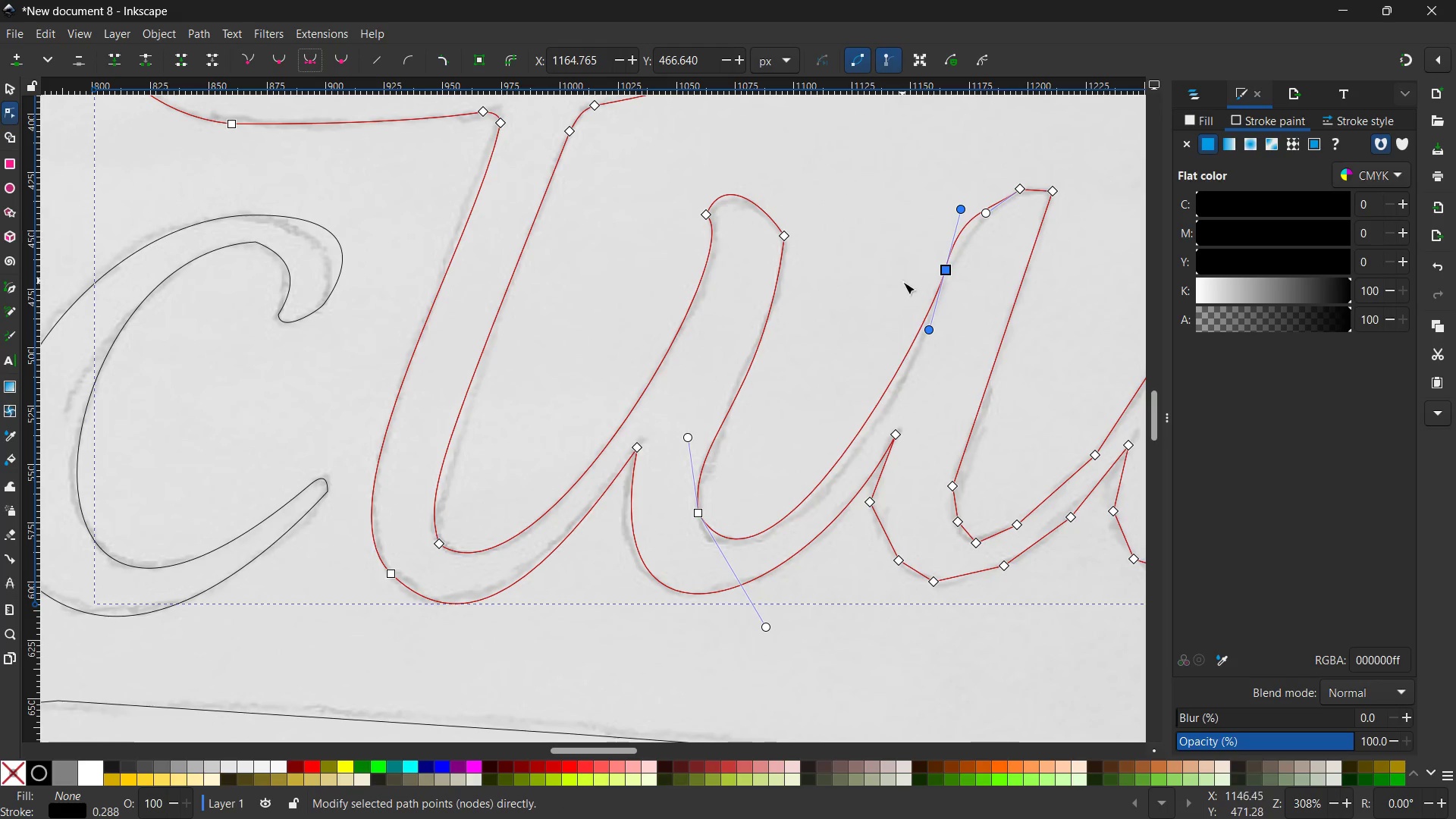 
left_click_drag(start_coordinate=[946, 268], to_coordinate=[945, 284])
 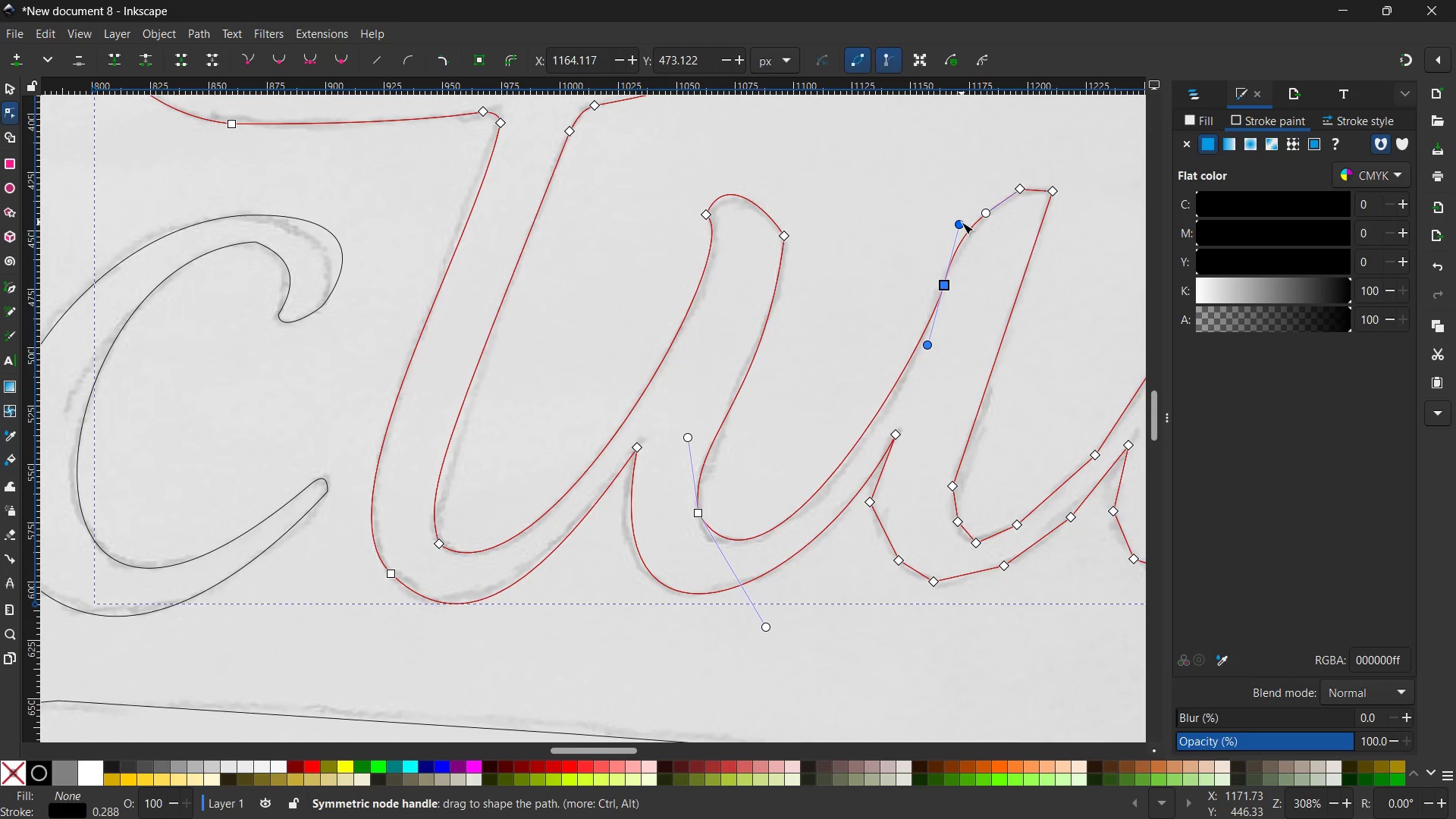 
left_click_drag(start_coordinate=[962, 222], to_coordinate=[969, 224])
 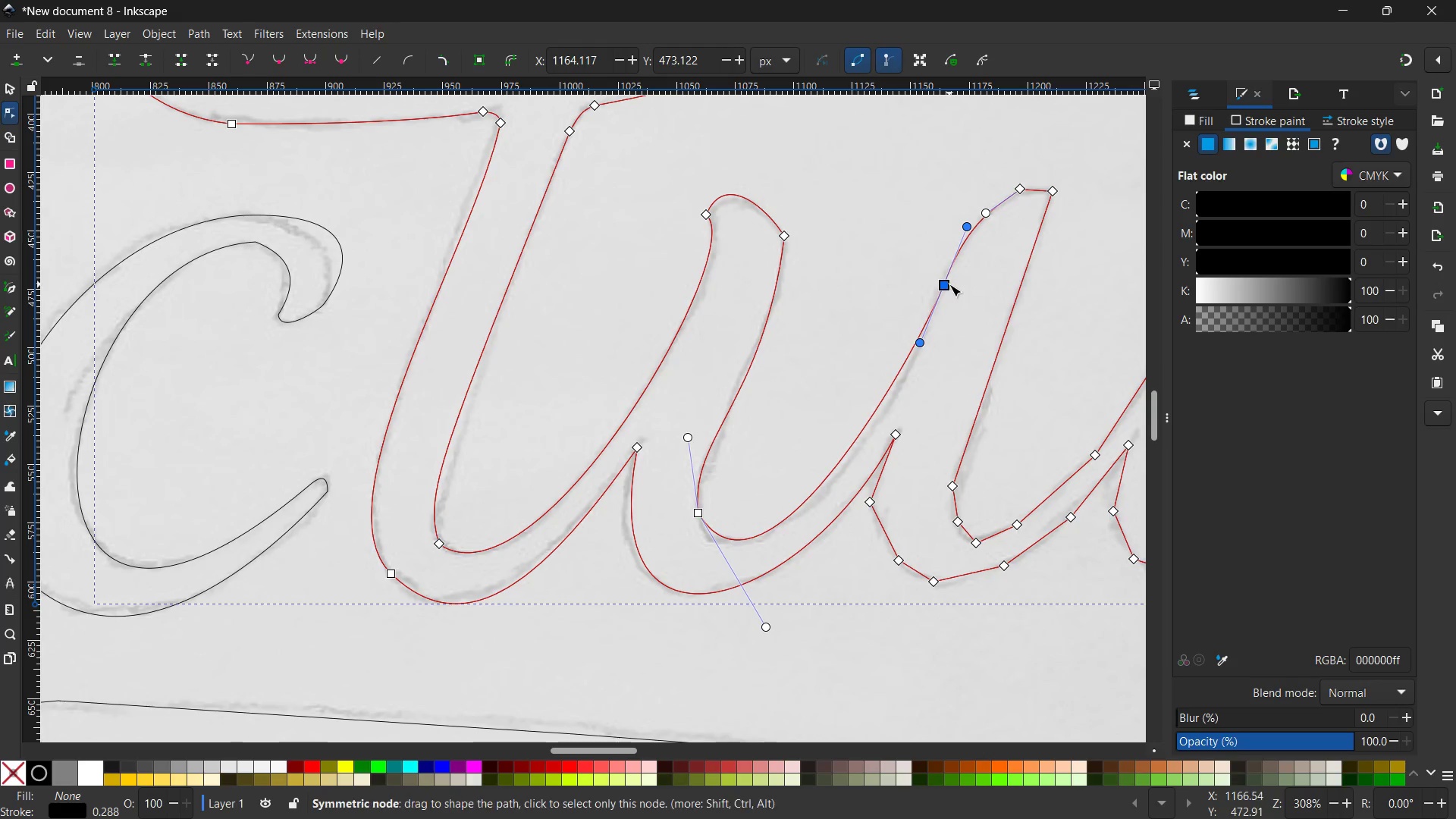 
left_click_drag(start_coordinate=[949, 284], to_coordinate=[953, 287])
 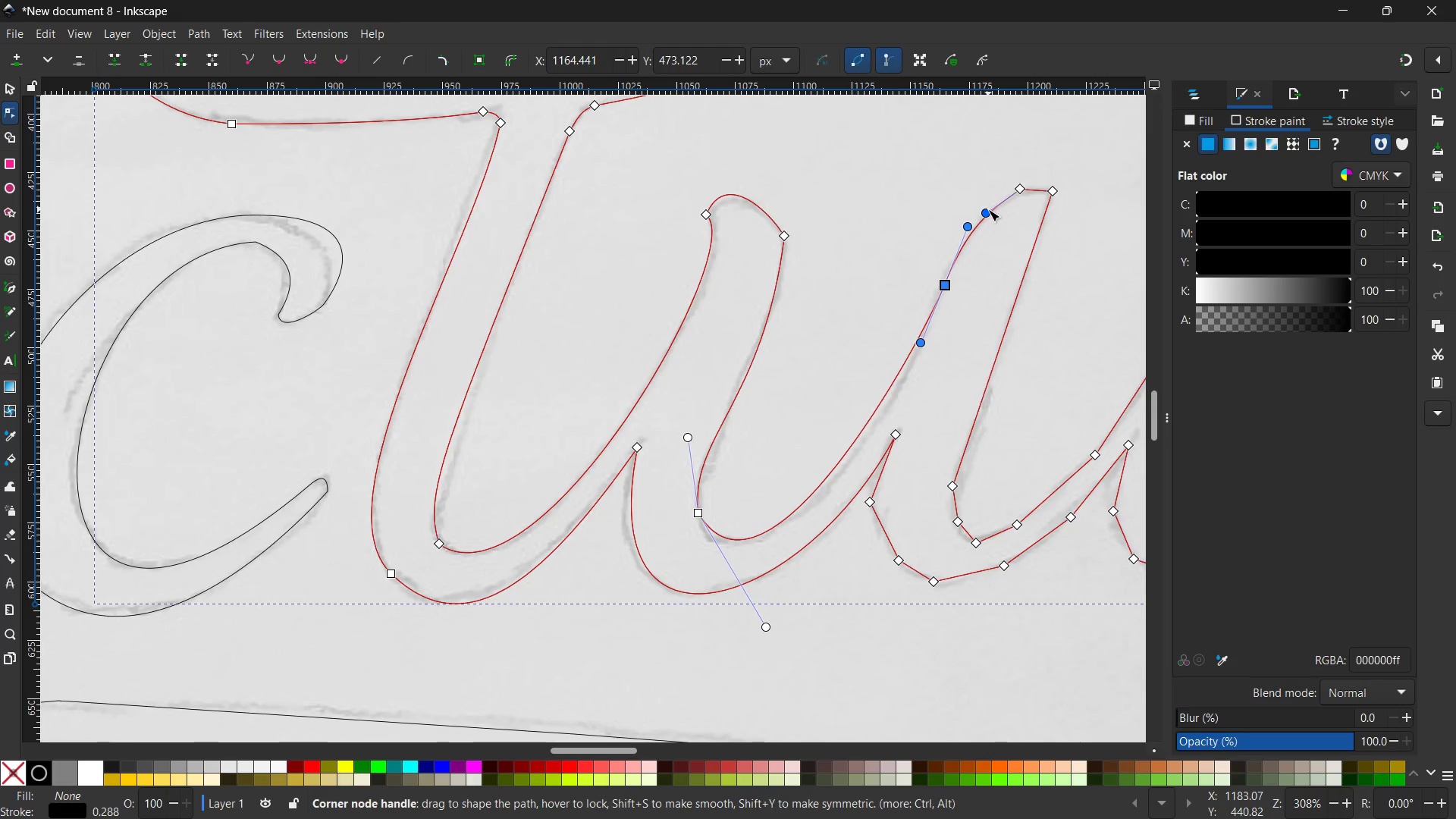 
left_click([1024, 190])
 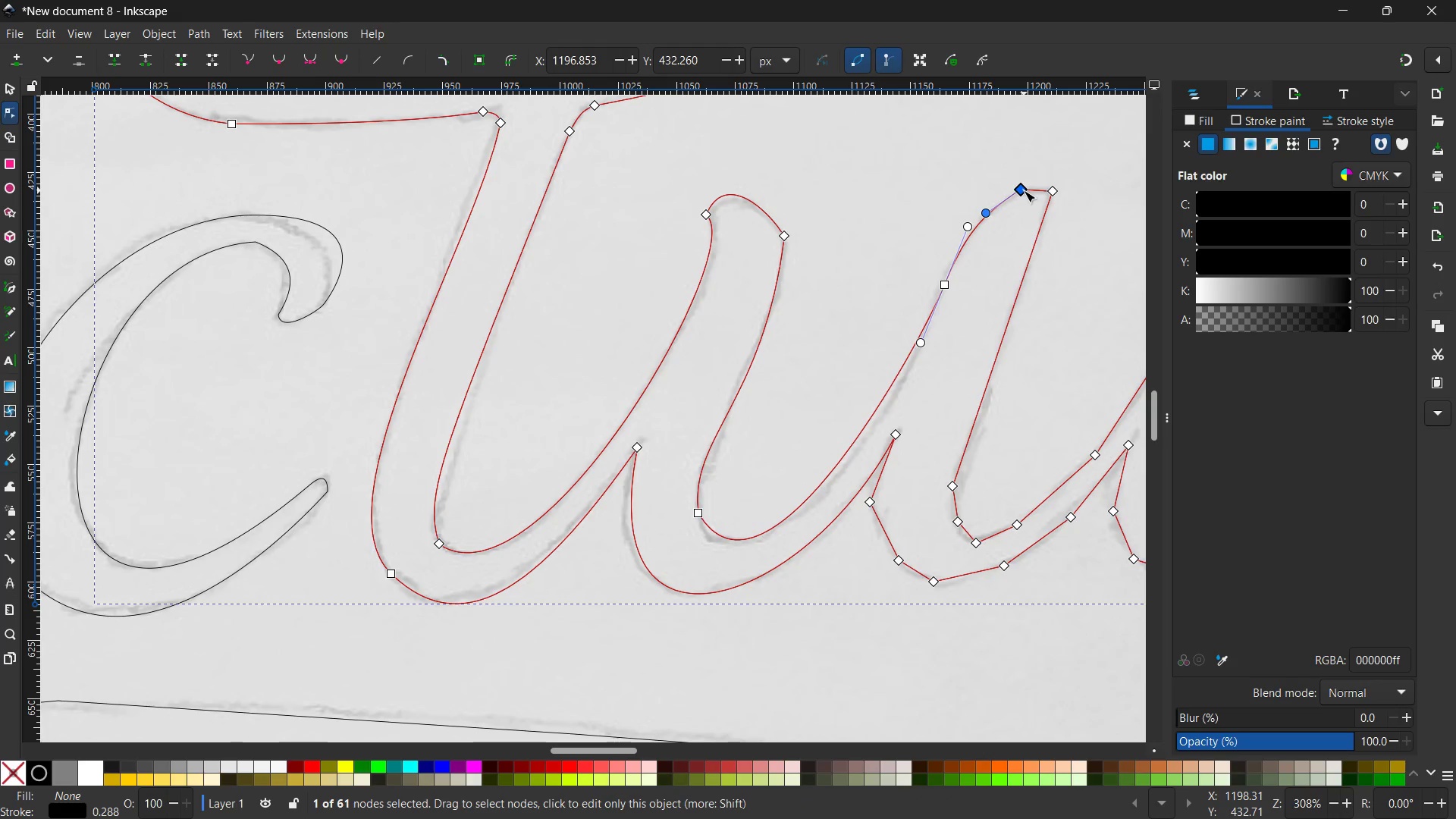 
key(Backspace)
 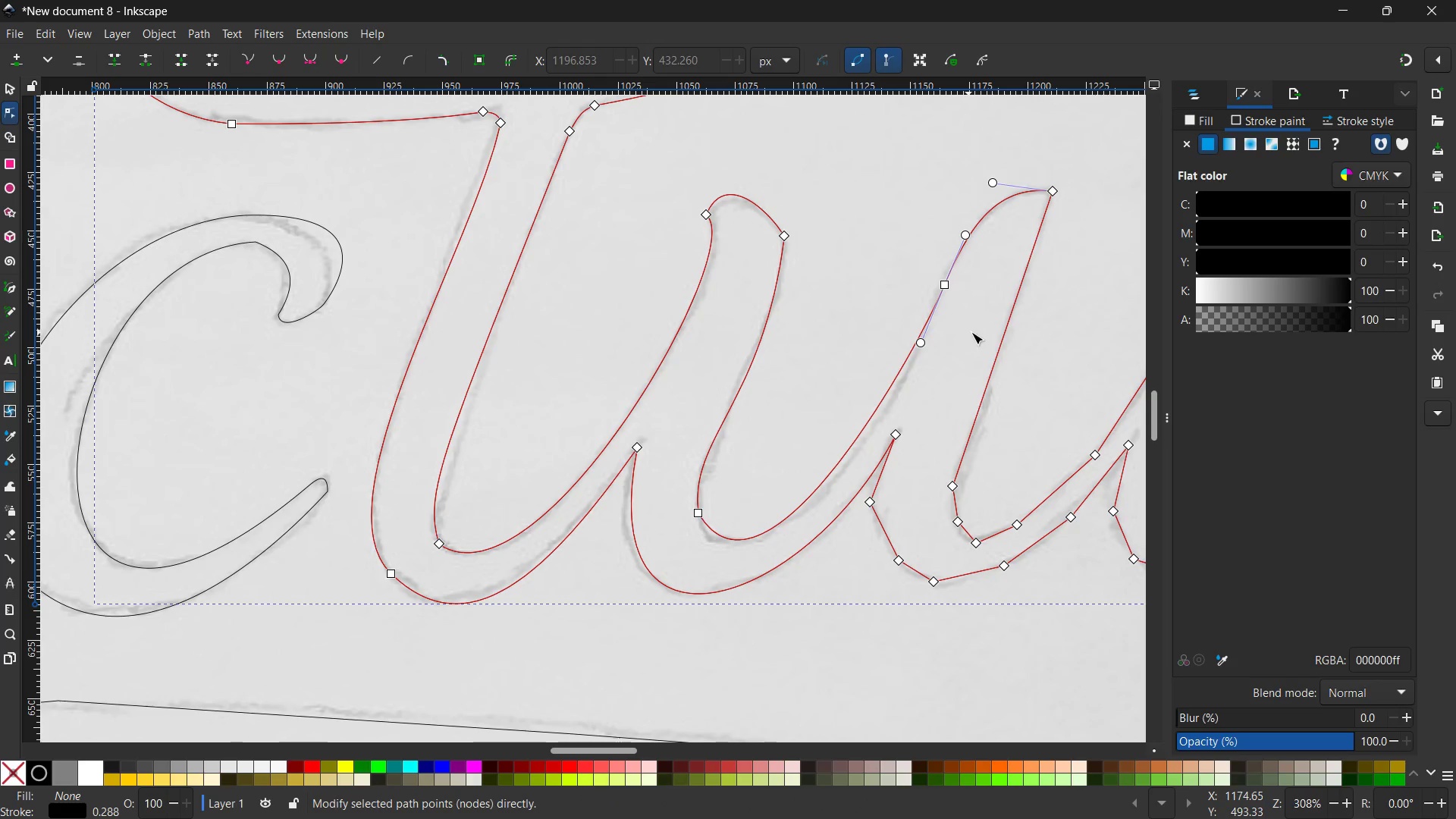 
scroll: coordinate [1001, 334], scroll_direction: down, amount: 1.0
 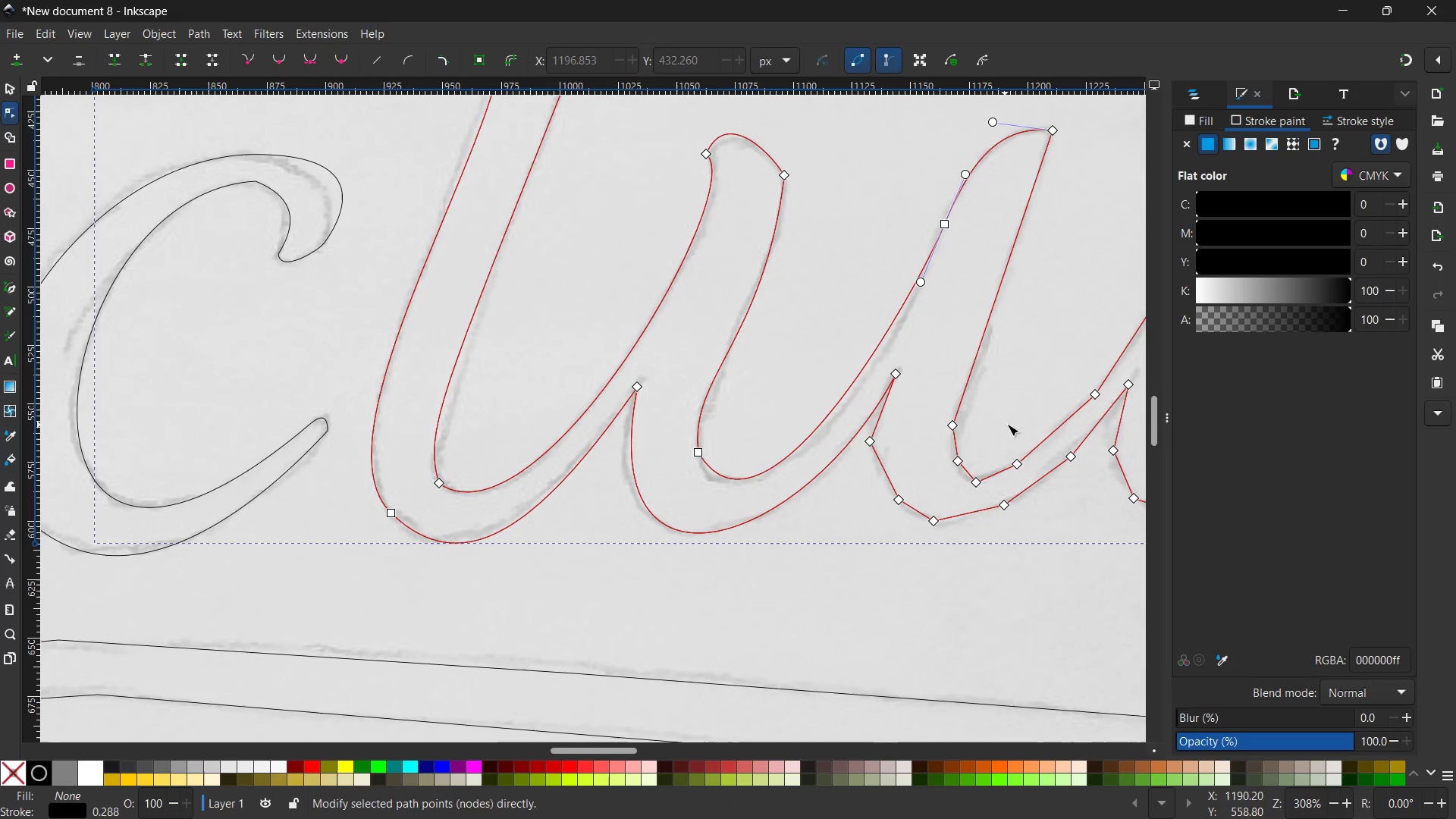 
hold_key(key=Space, duration=0.64)
 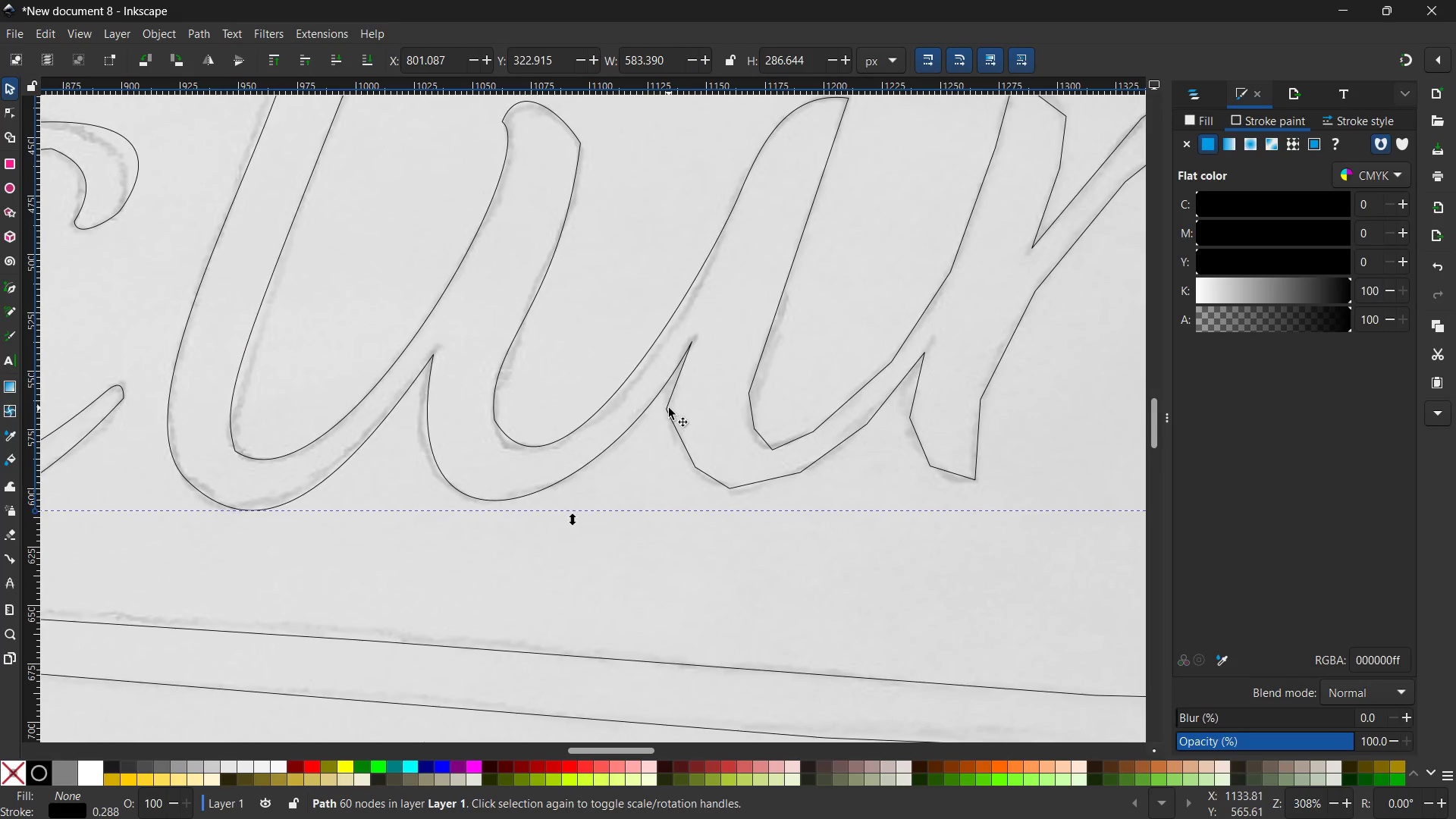 
left_click_drag(start_coordinate=[1015, 420], to_coordinate=[811, 388])
 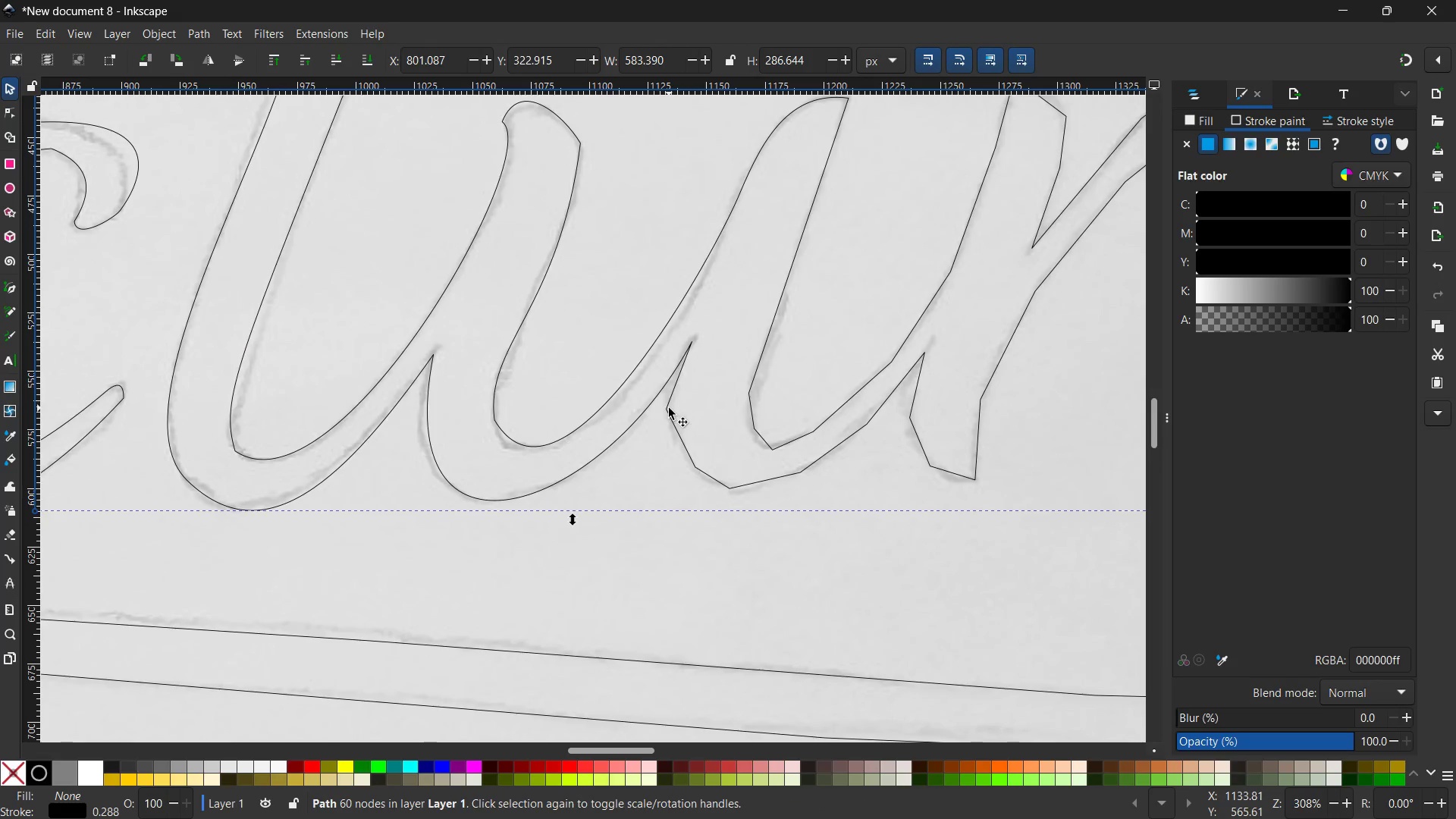 
left_click([669, 408])
 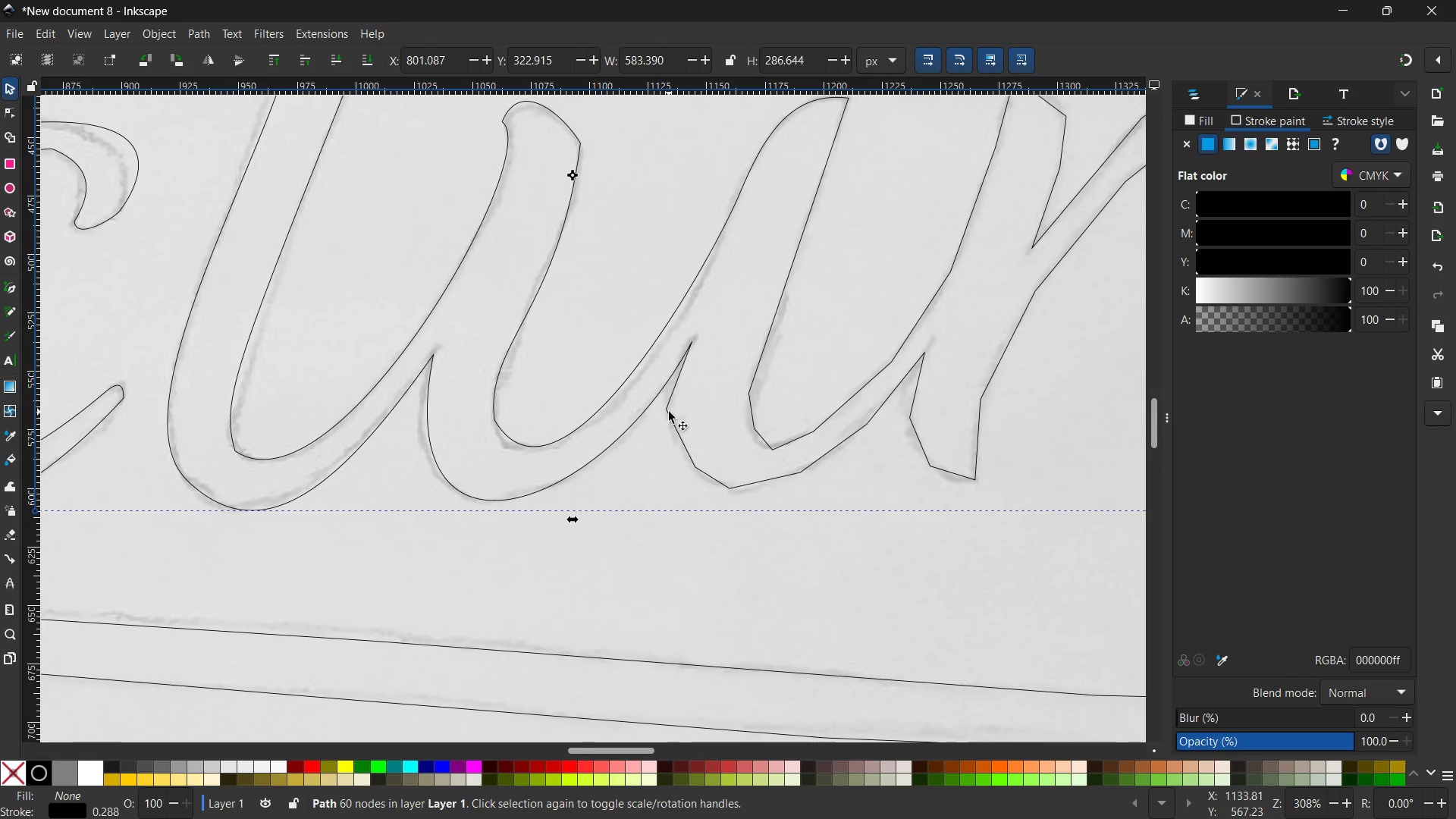 
double_click([669, 412])
 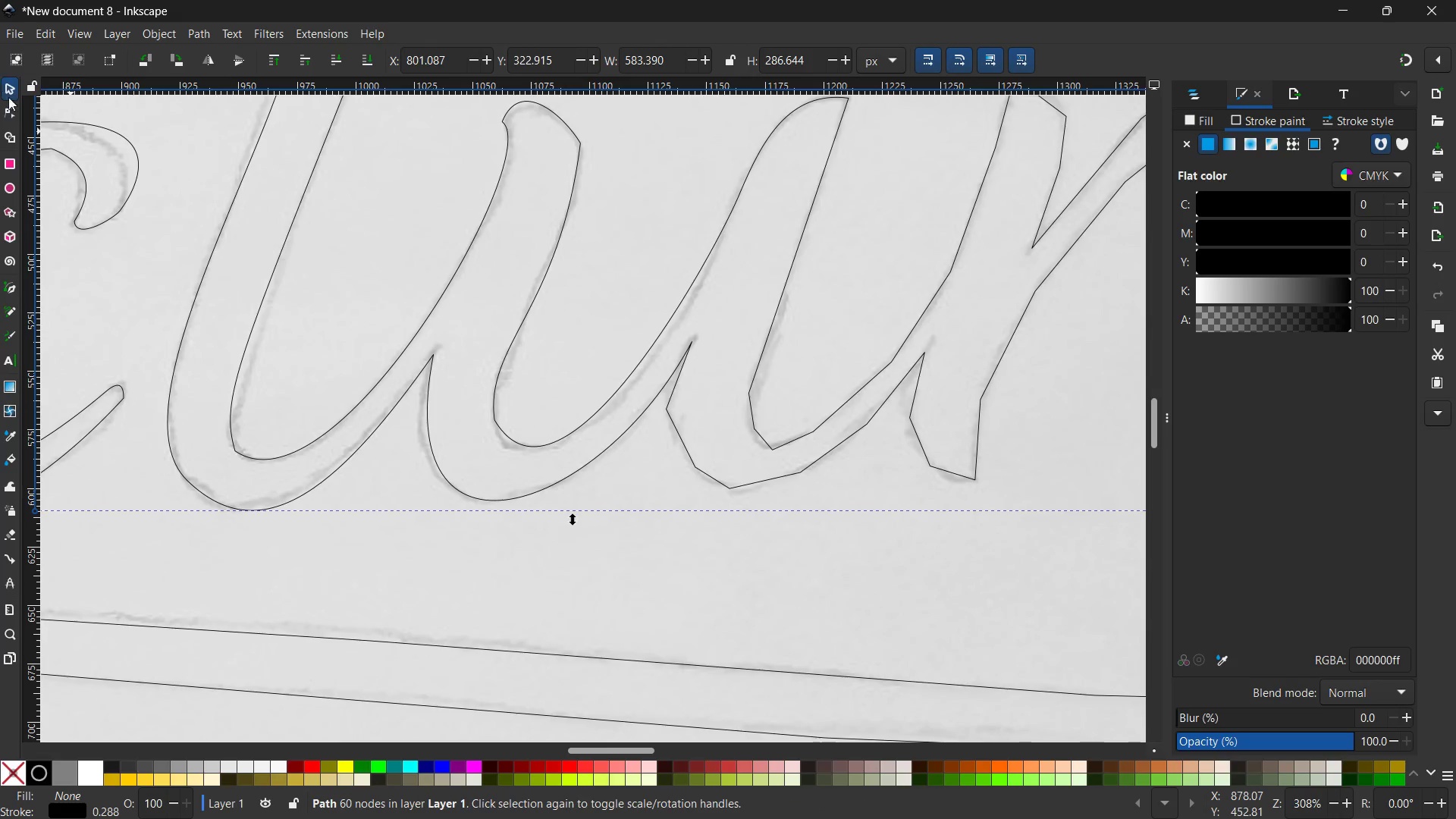 
left_click([5, 112])
 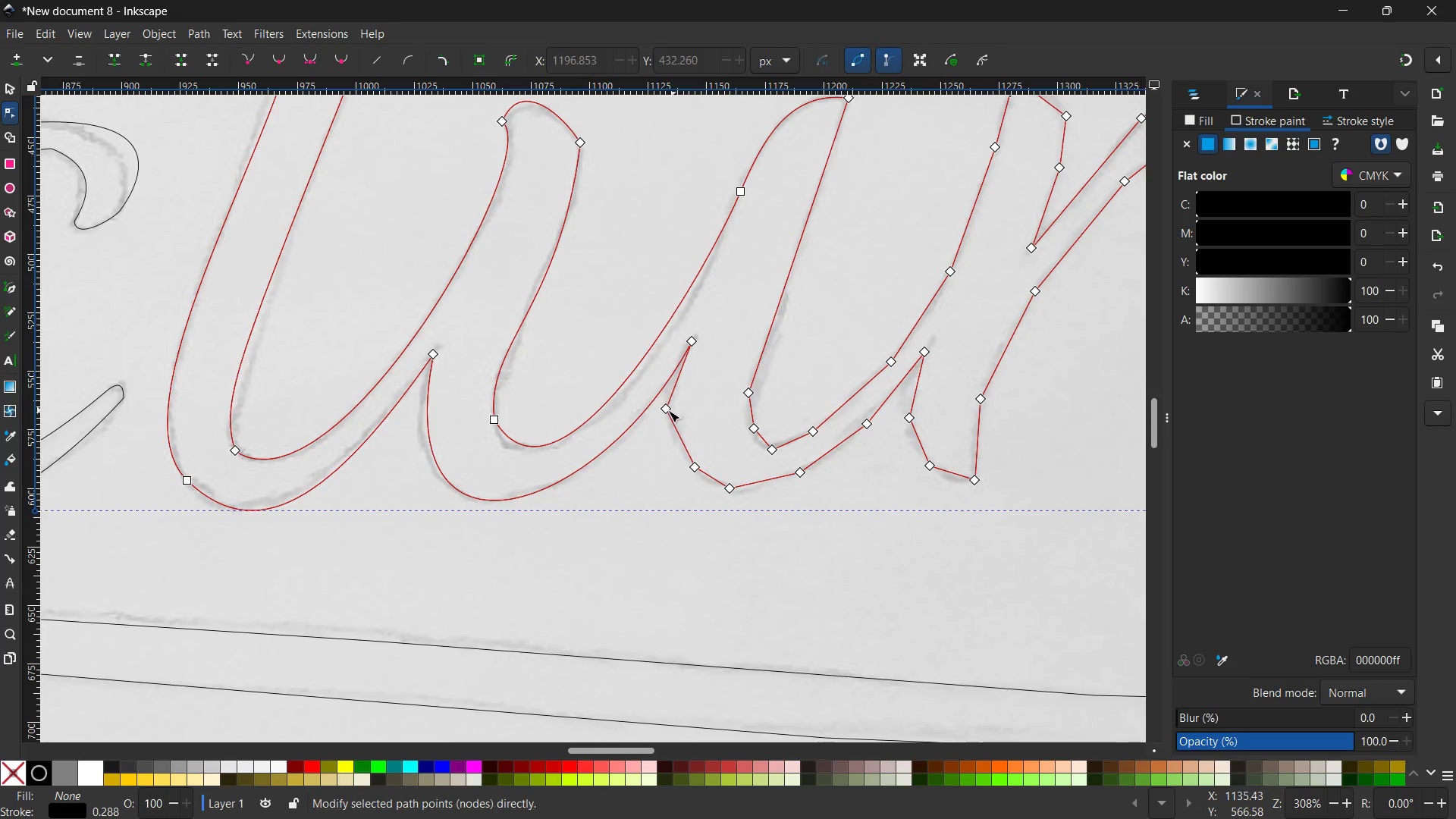 
left_click([667, 410])
 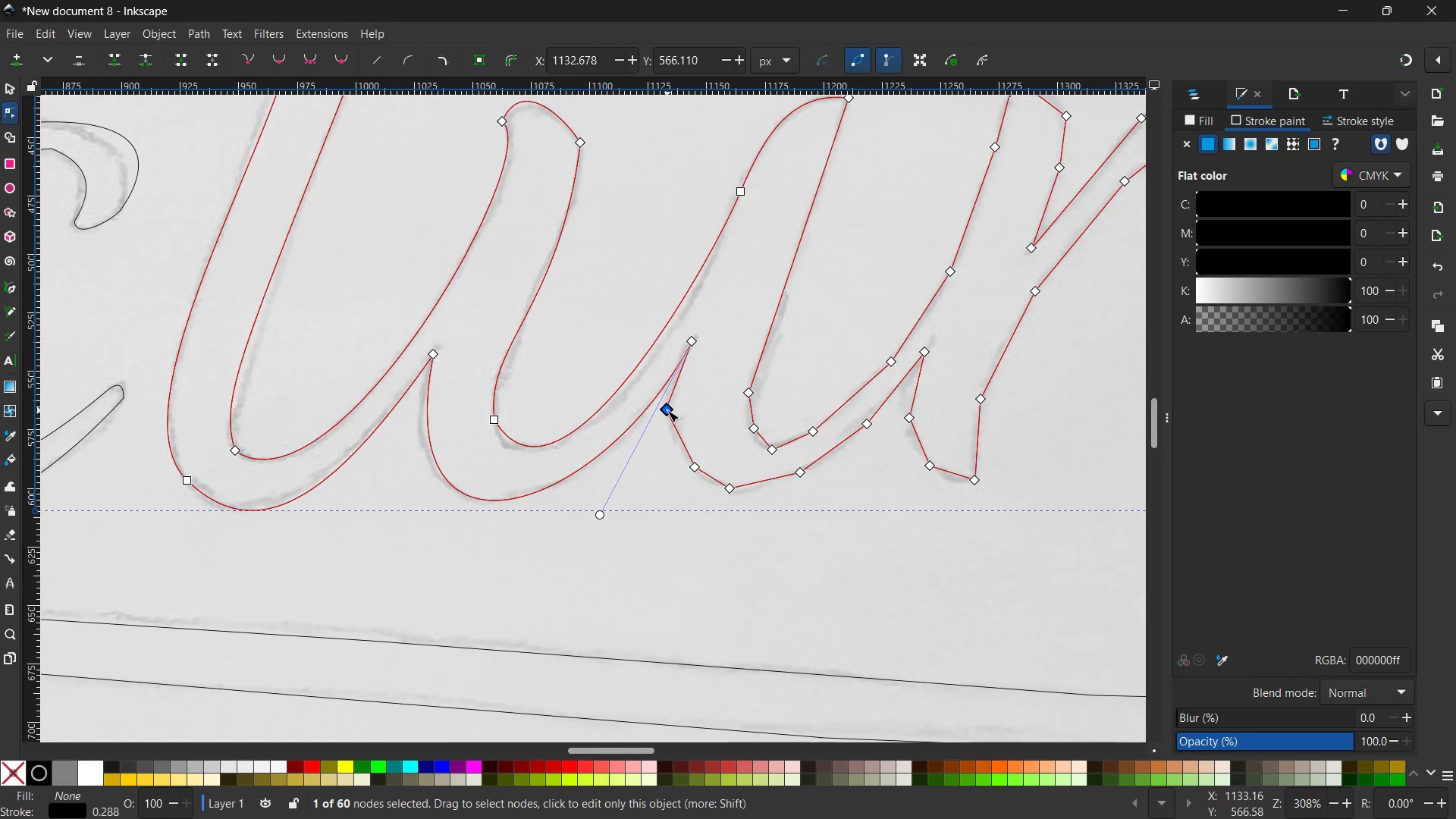 
key(Backspace)
 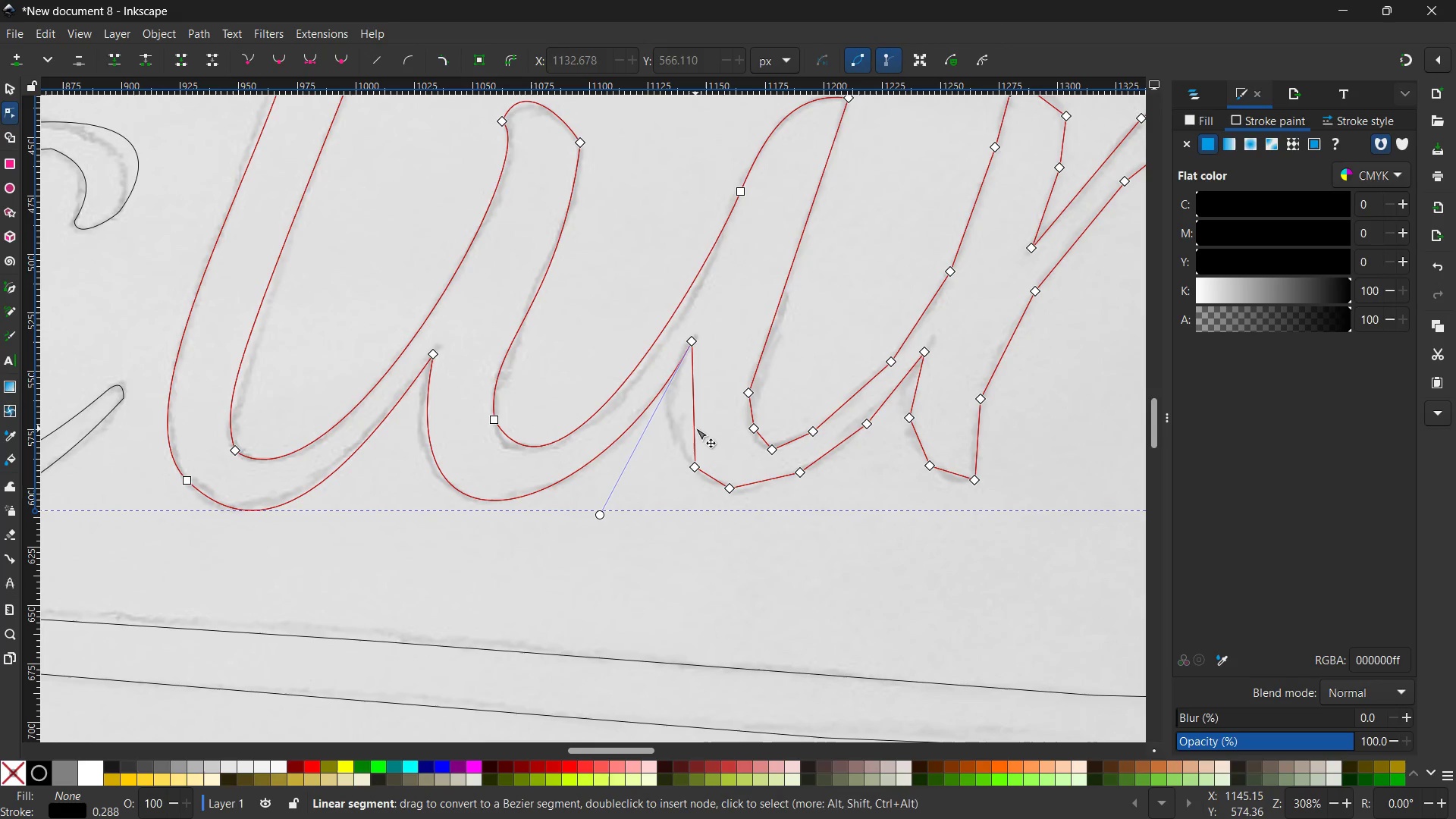 
left_click_drag(start_coordinate=[695, 427], to_coordinate=[673, 425])
 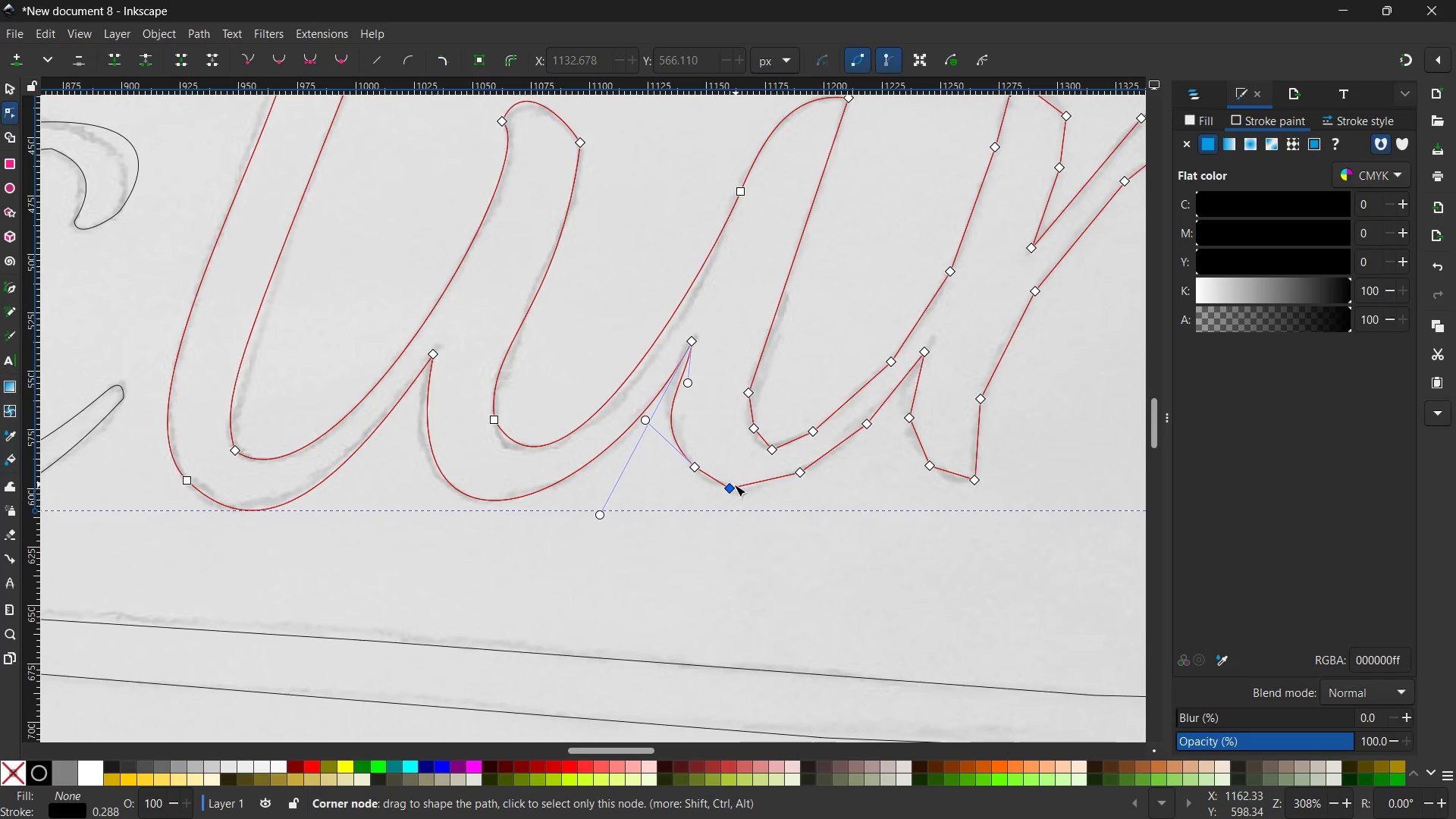 
left_click([733, 485])
 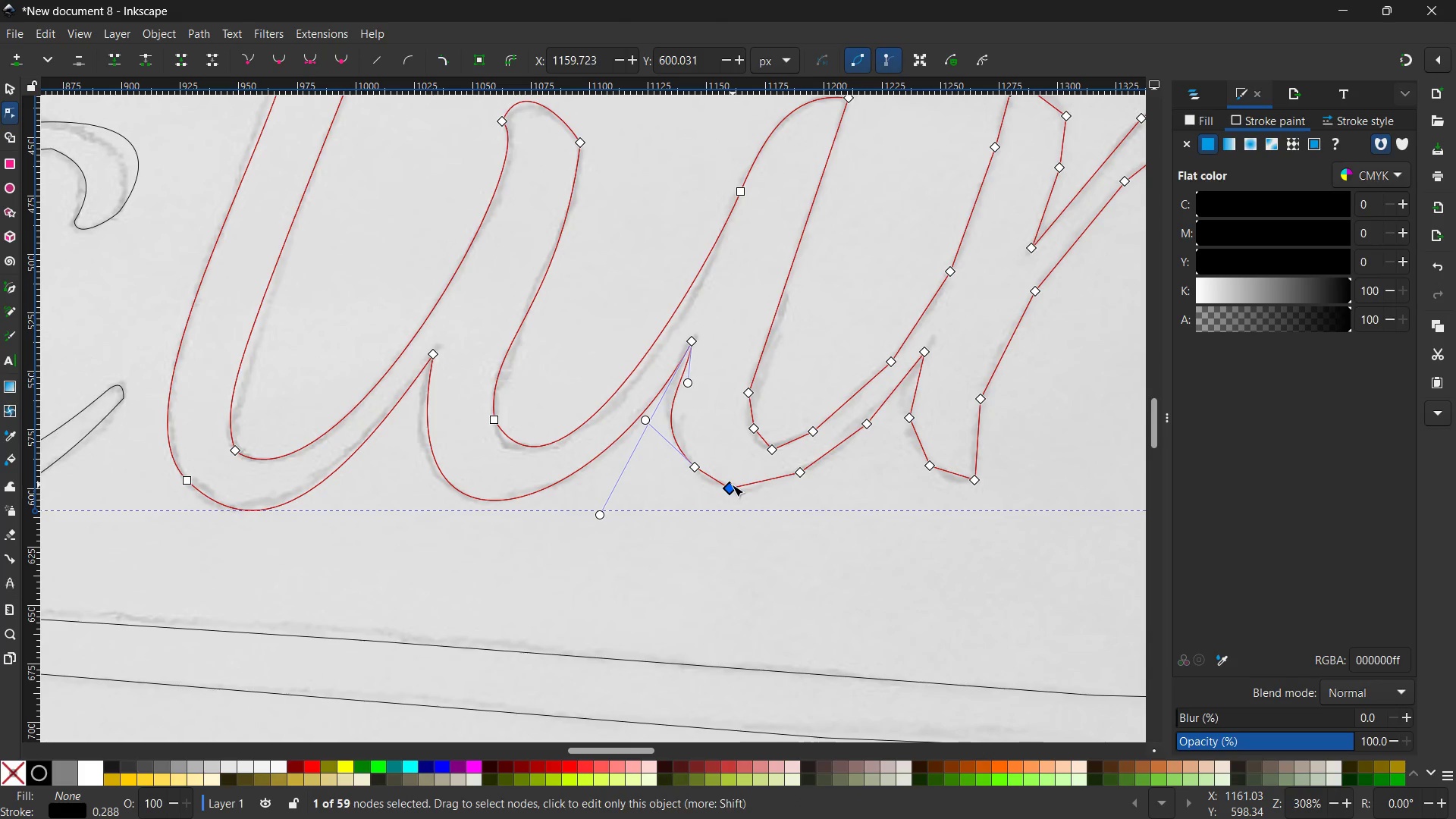 
key(Backspace)
 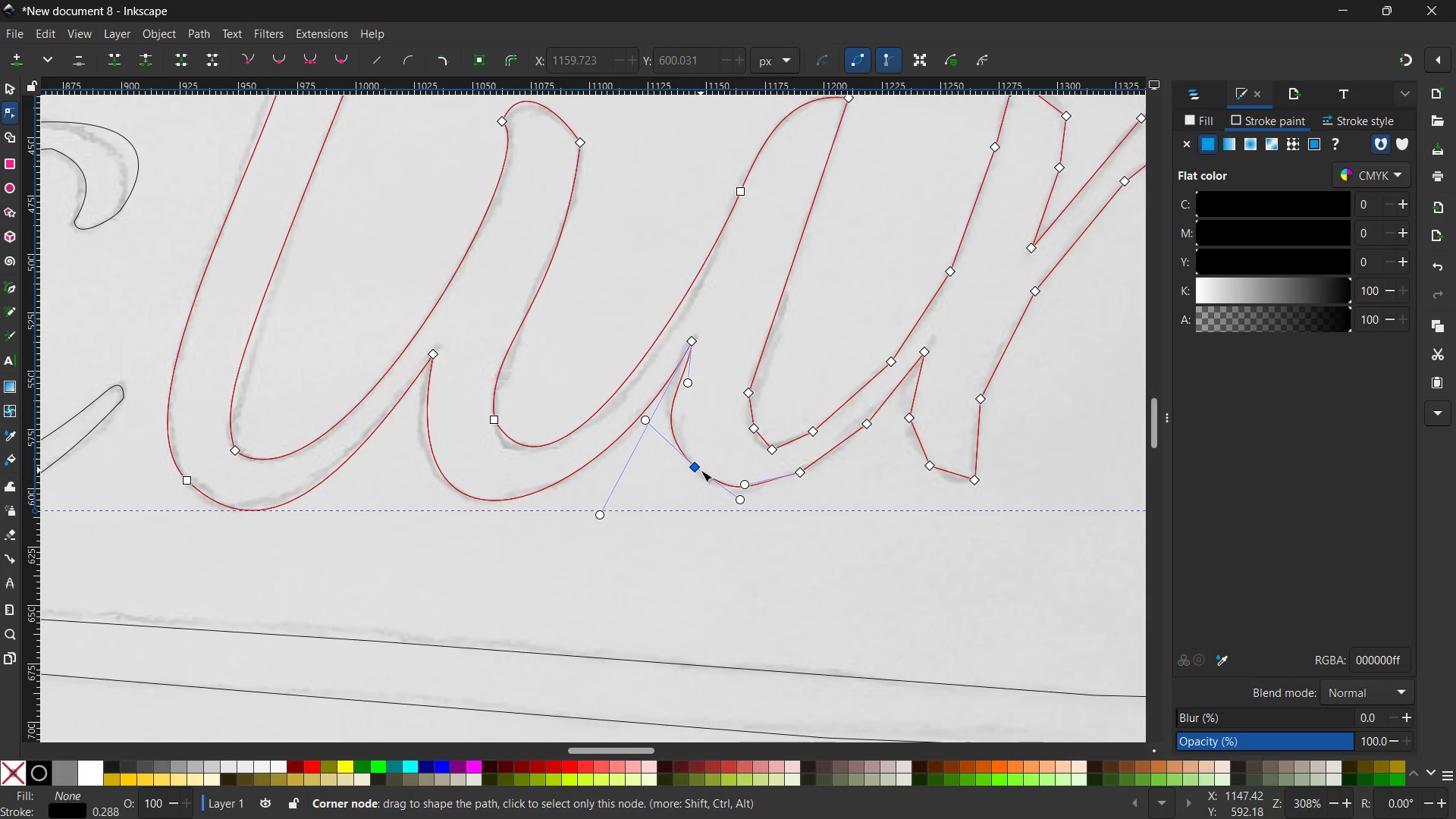 
left_click([696, 469])
 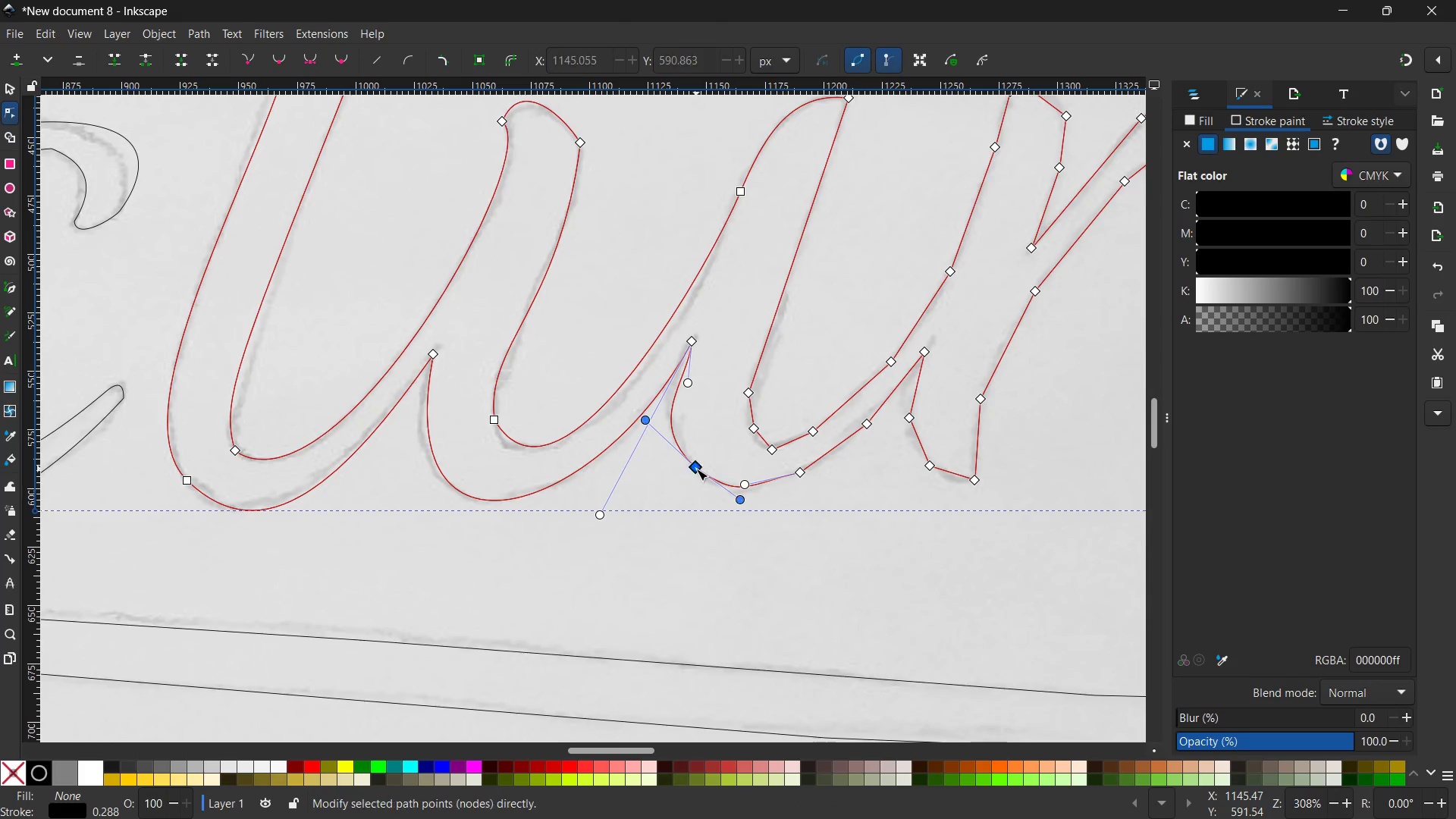 
key(Backspace)
 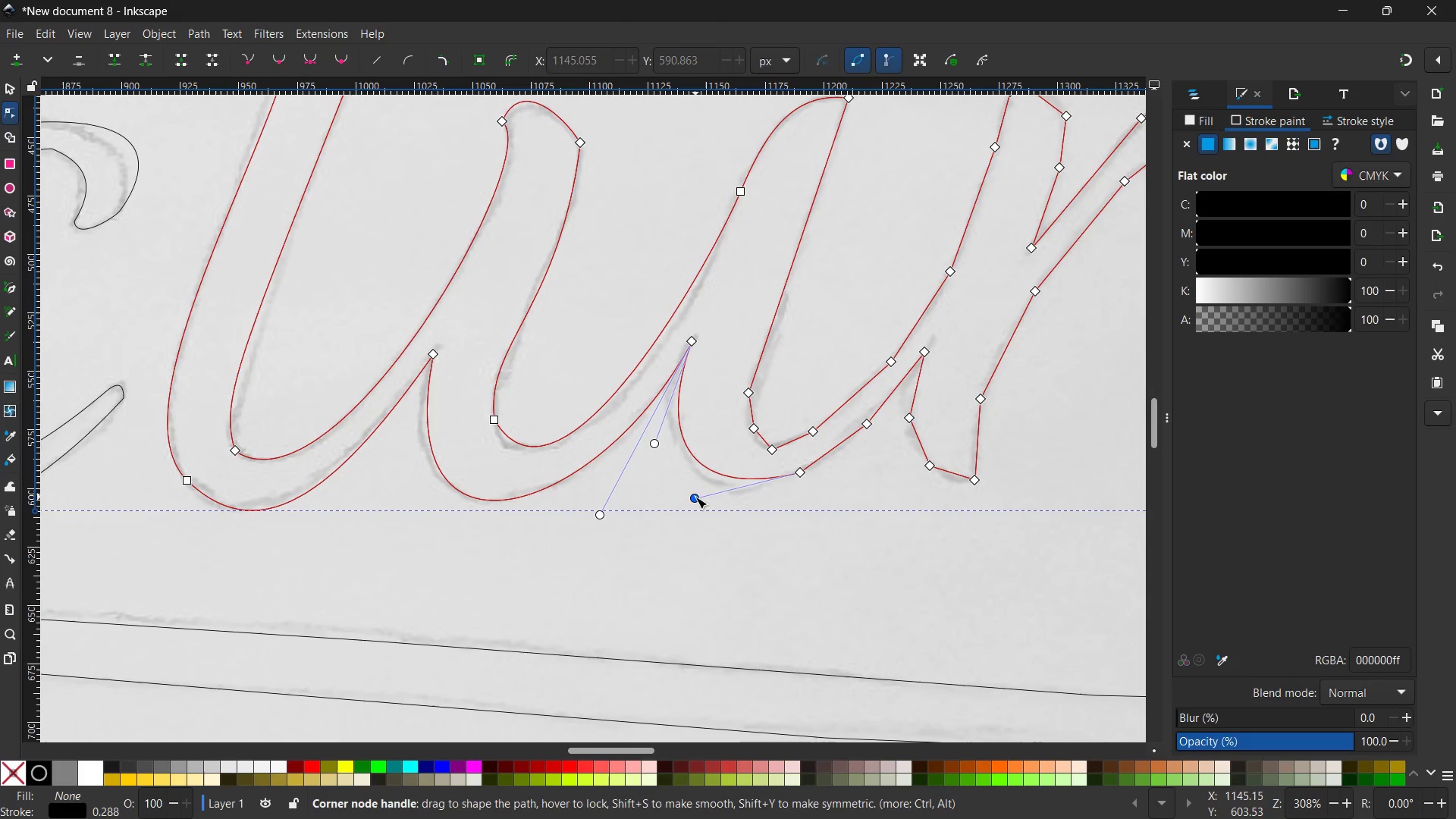 
left_click_drag(start_coordinate=[695, 497], to_coordinate=[674, 513])
 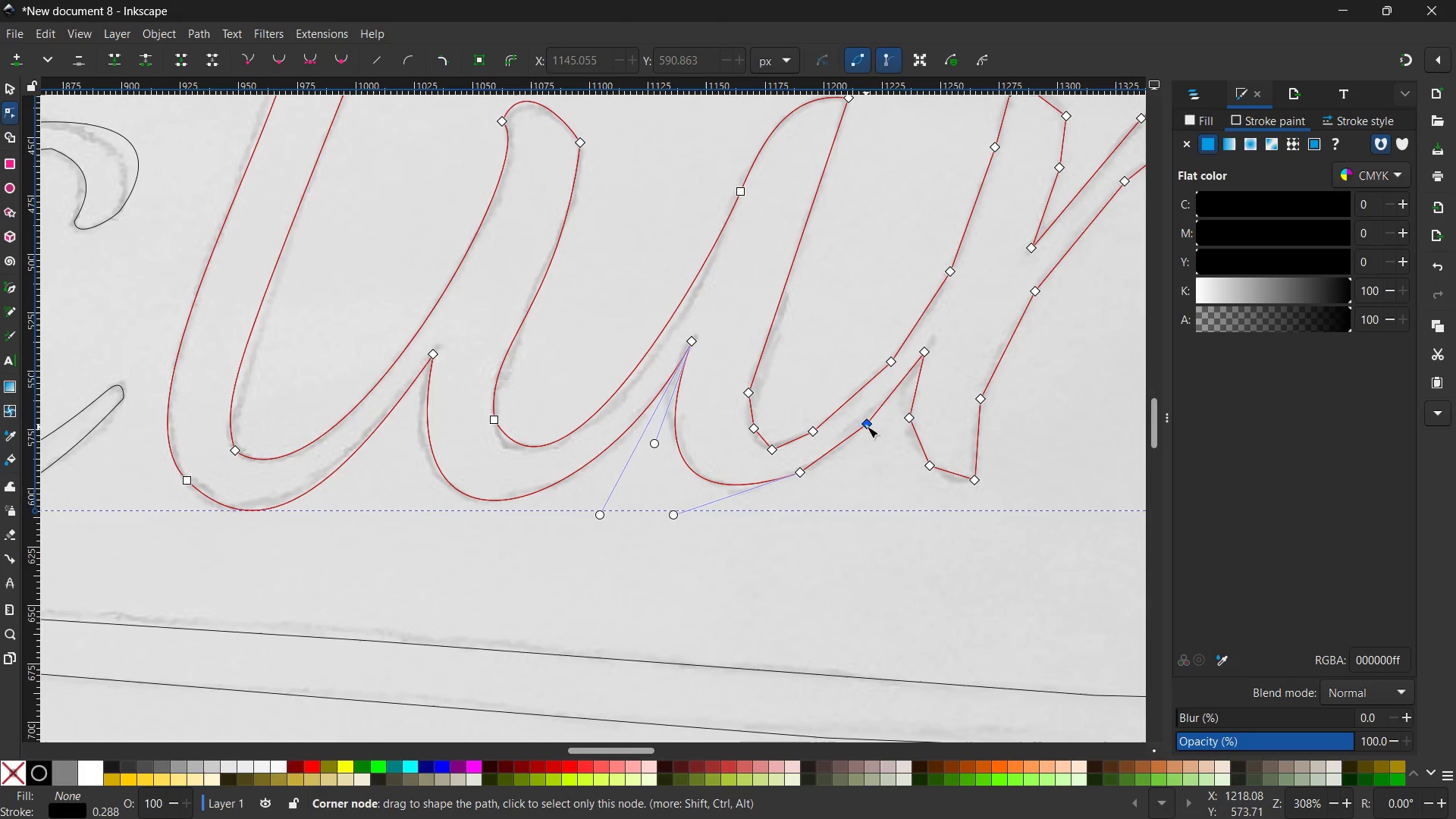 
left_click([868, 425])
 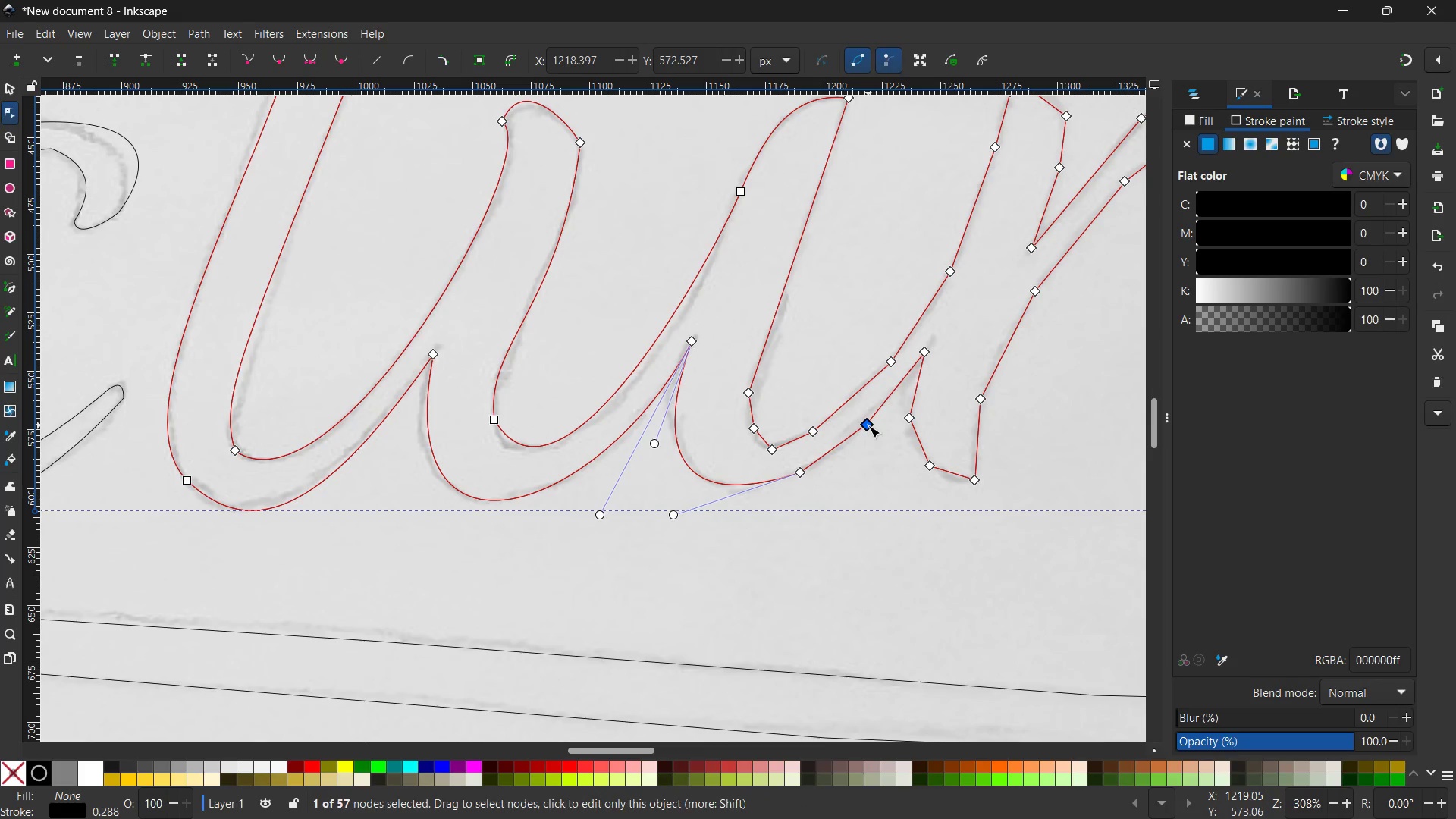 
key(Backspace)
 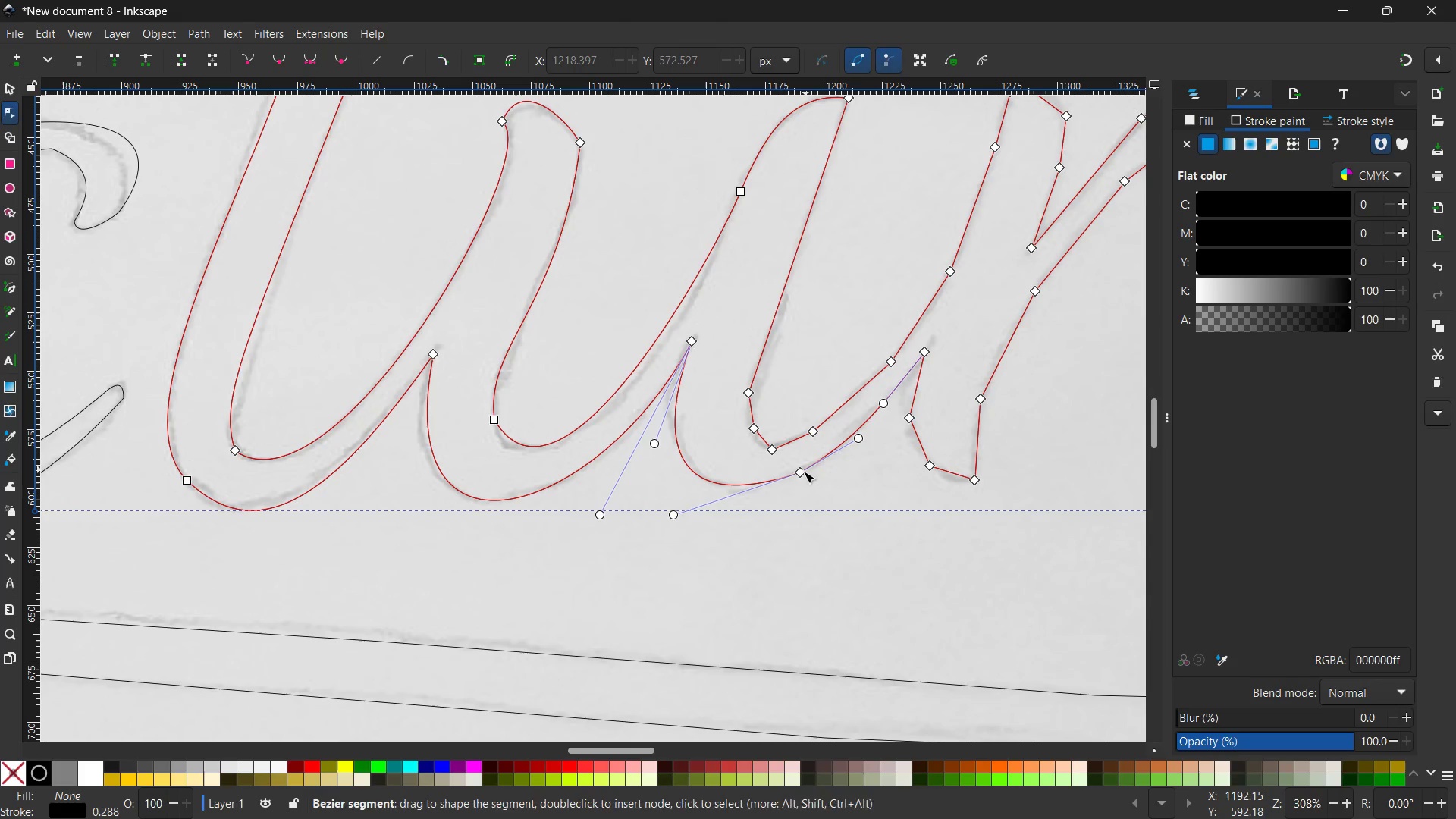 
left_click([802, 472])
 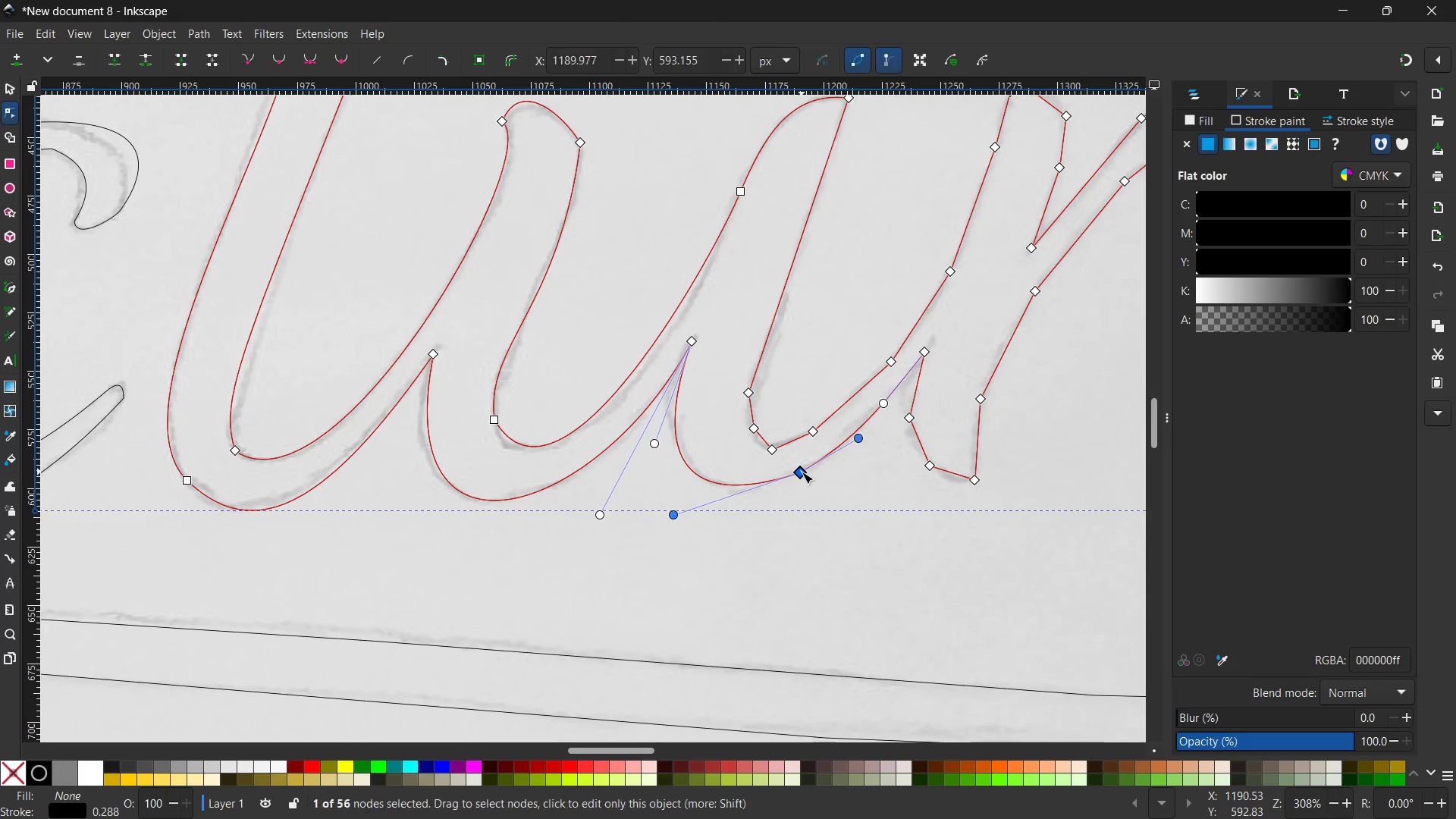 
key(Backspace)
 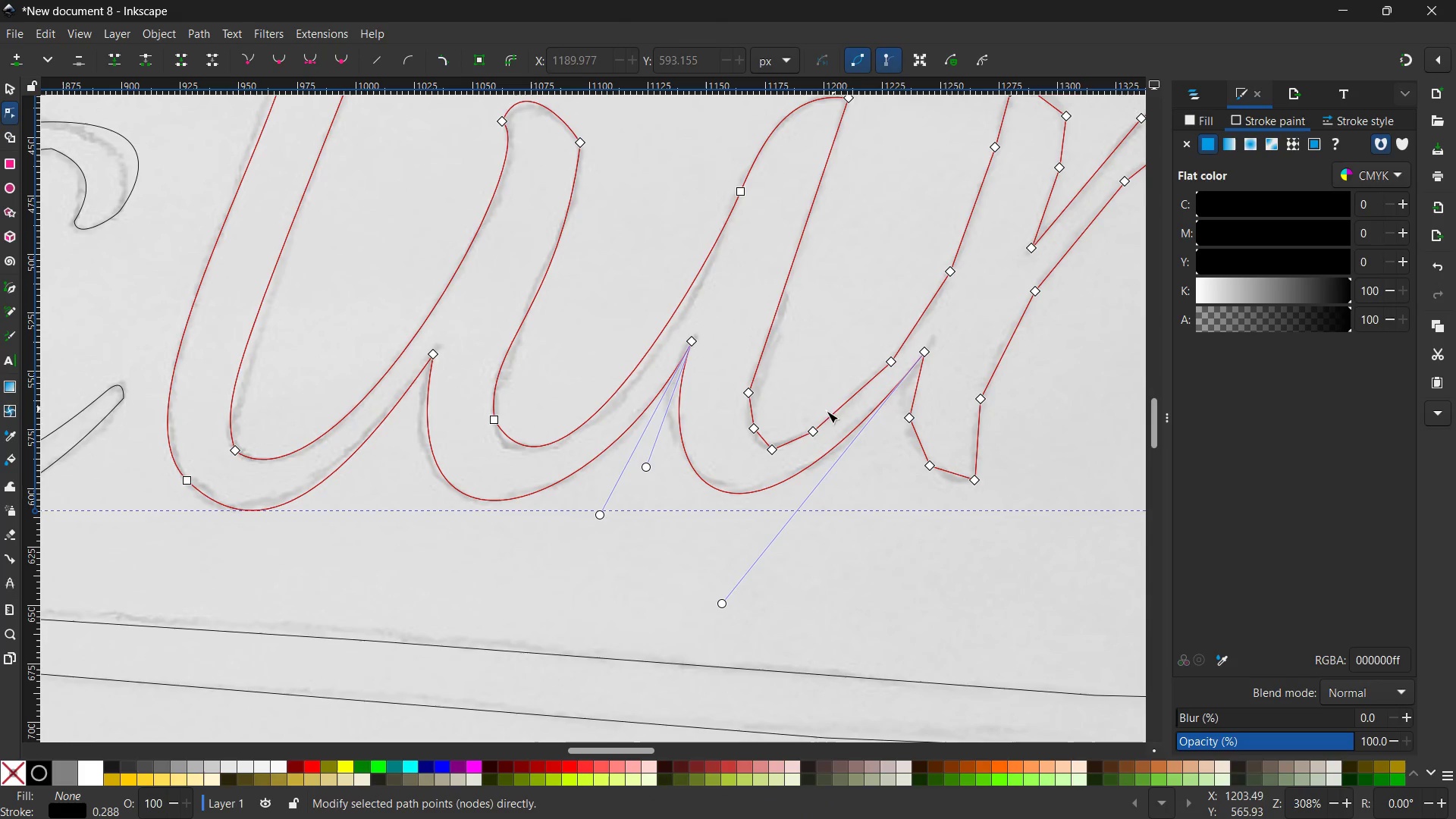 
left_click([809, 430])
 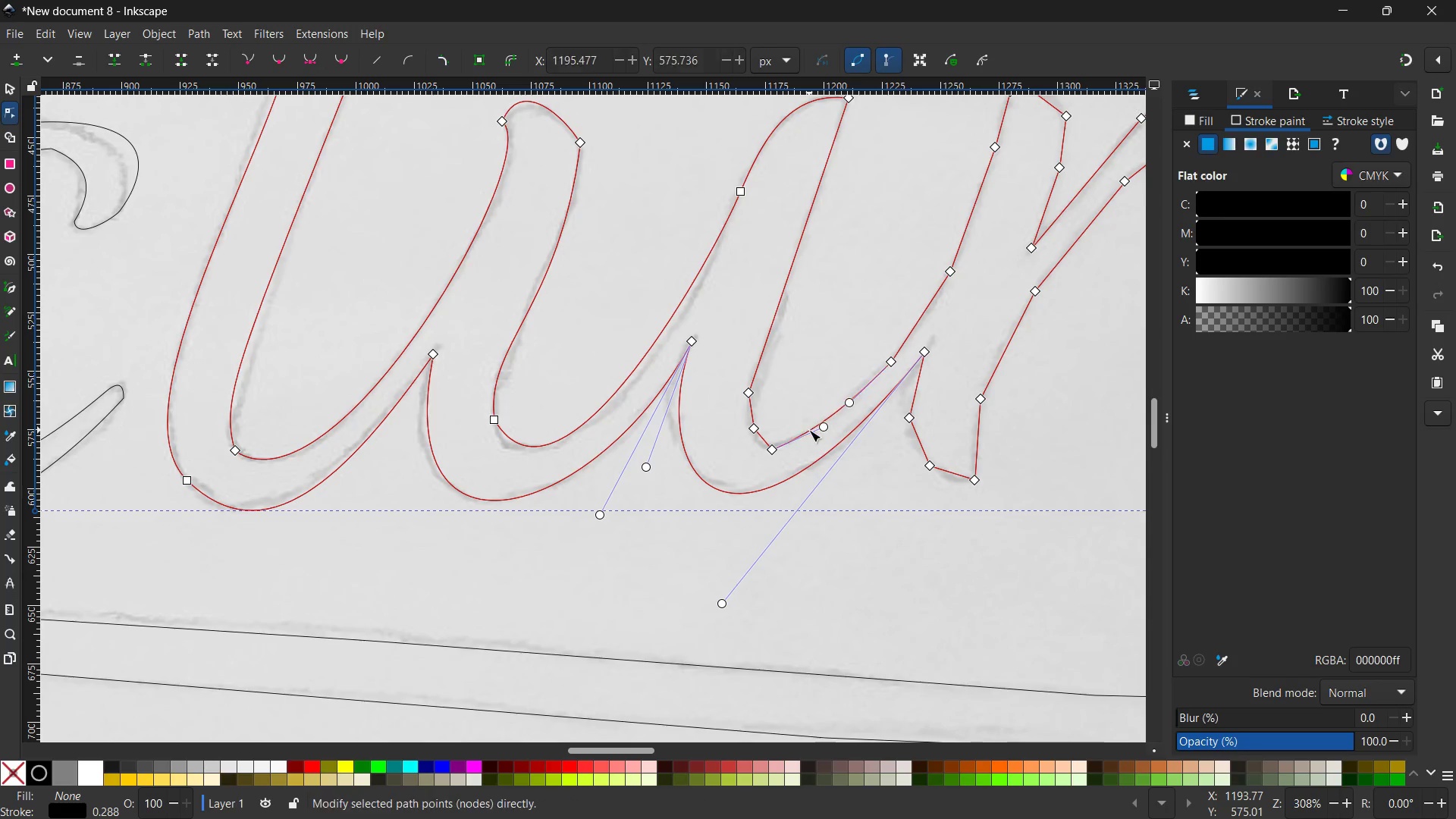 
key(Backspace)
 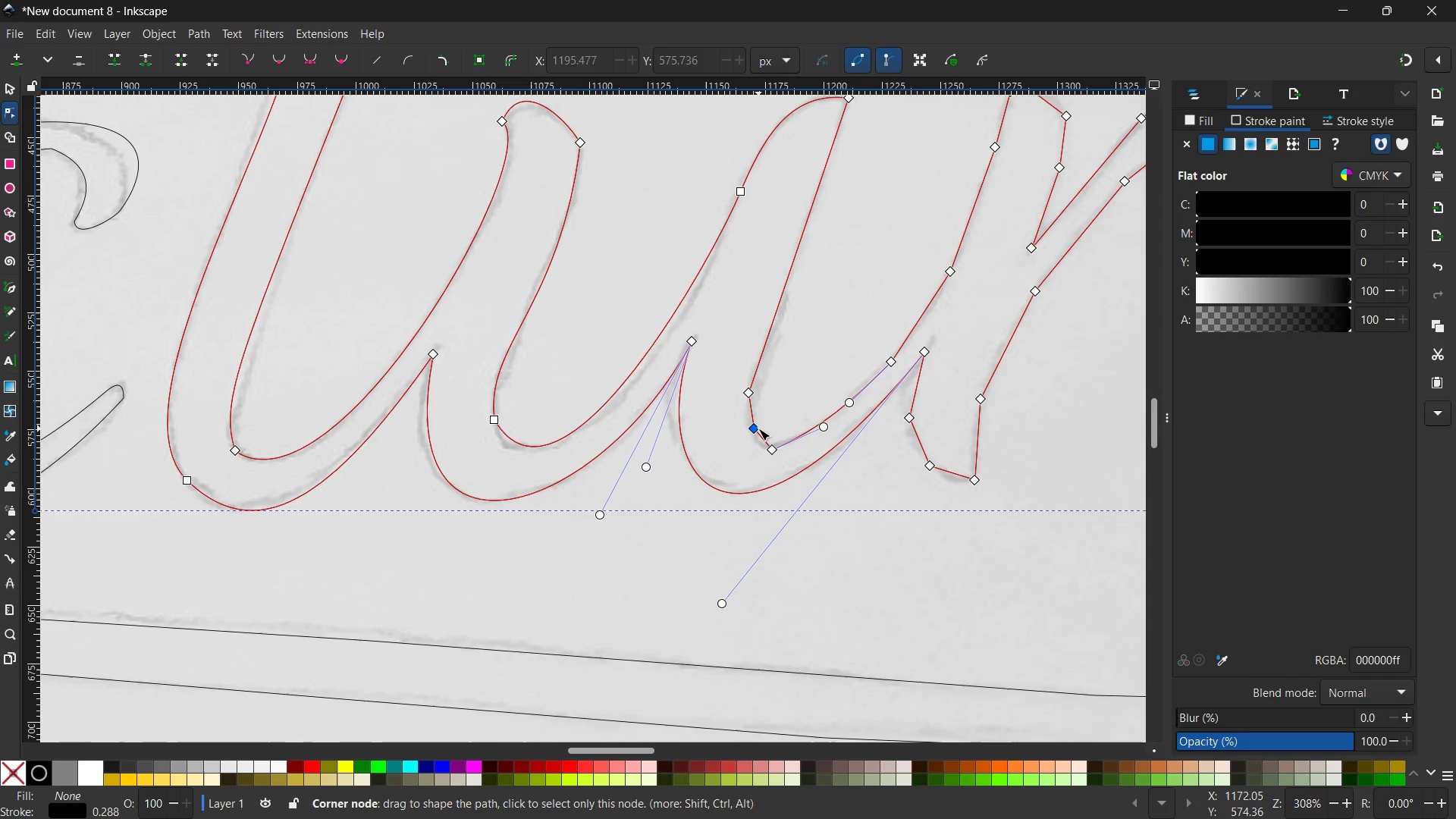 
left_click([758, 428])
 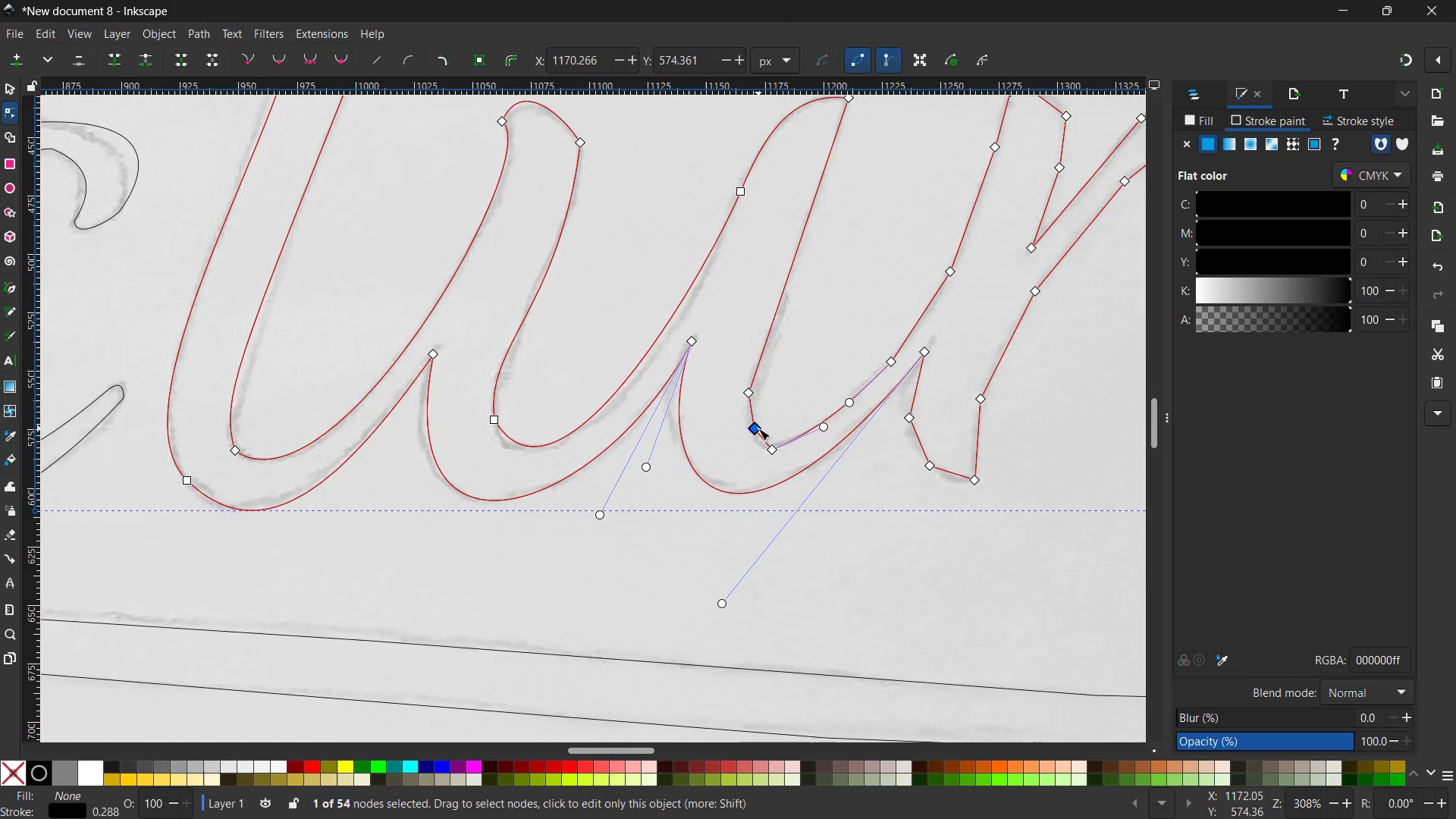 
key(Backspace)
 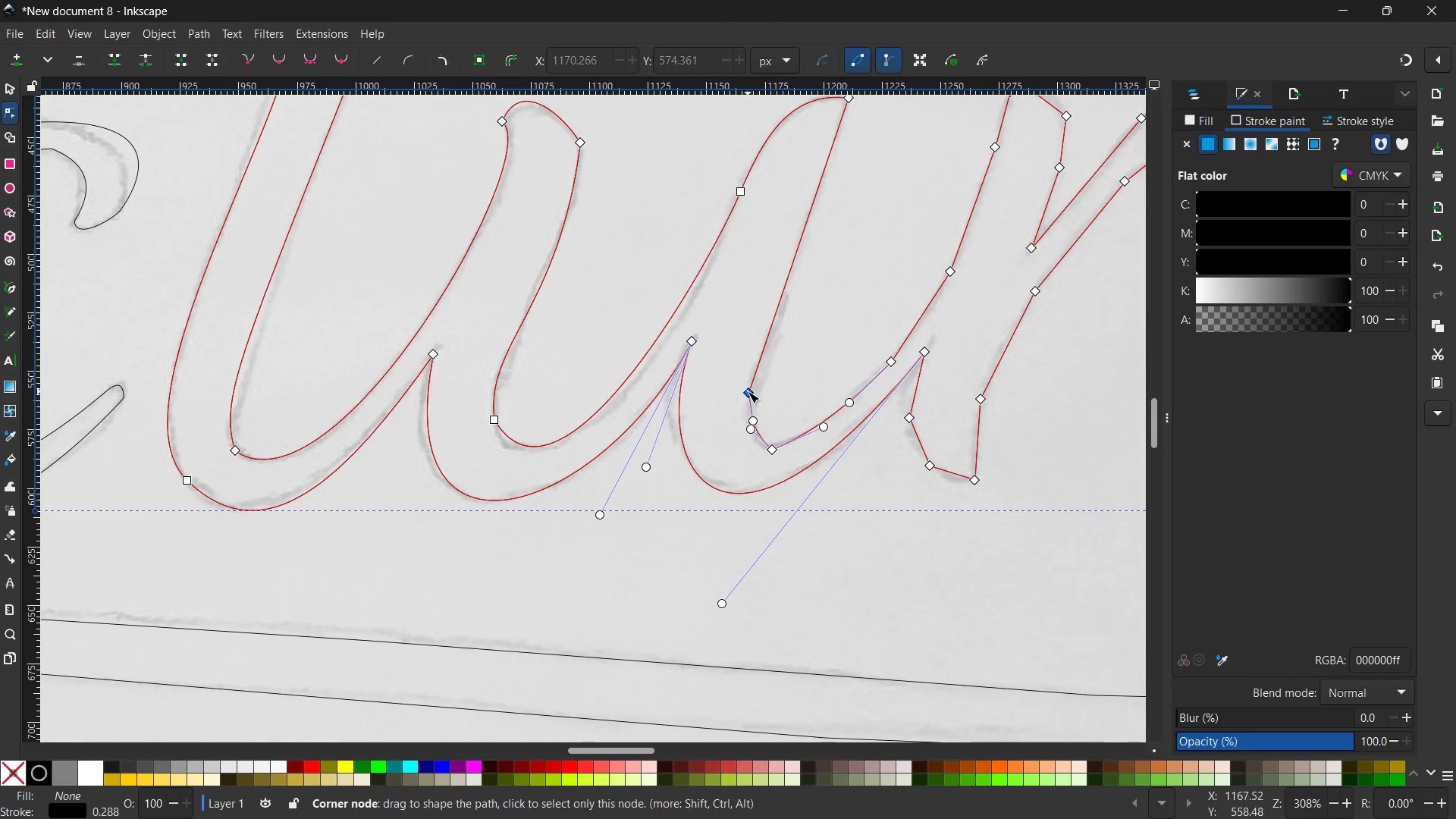 
left_click([748, 391])
 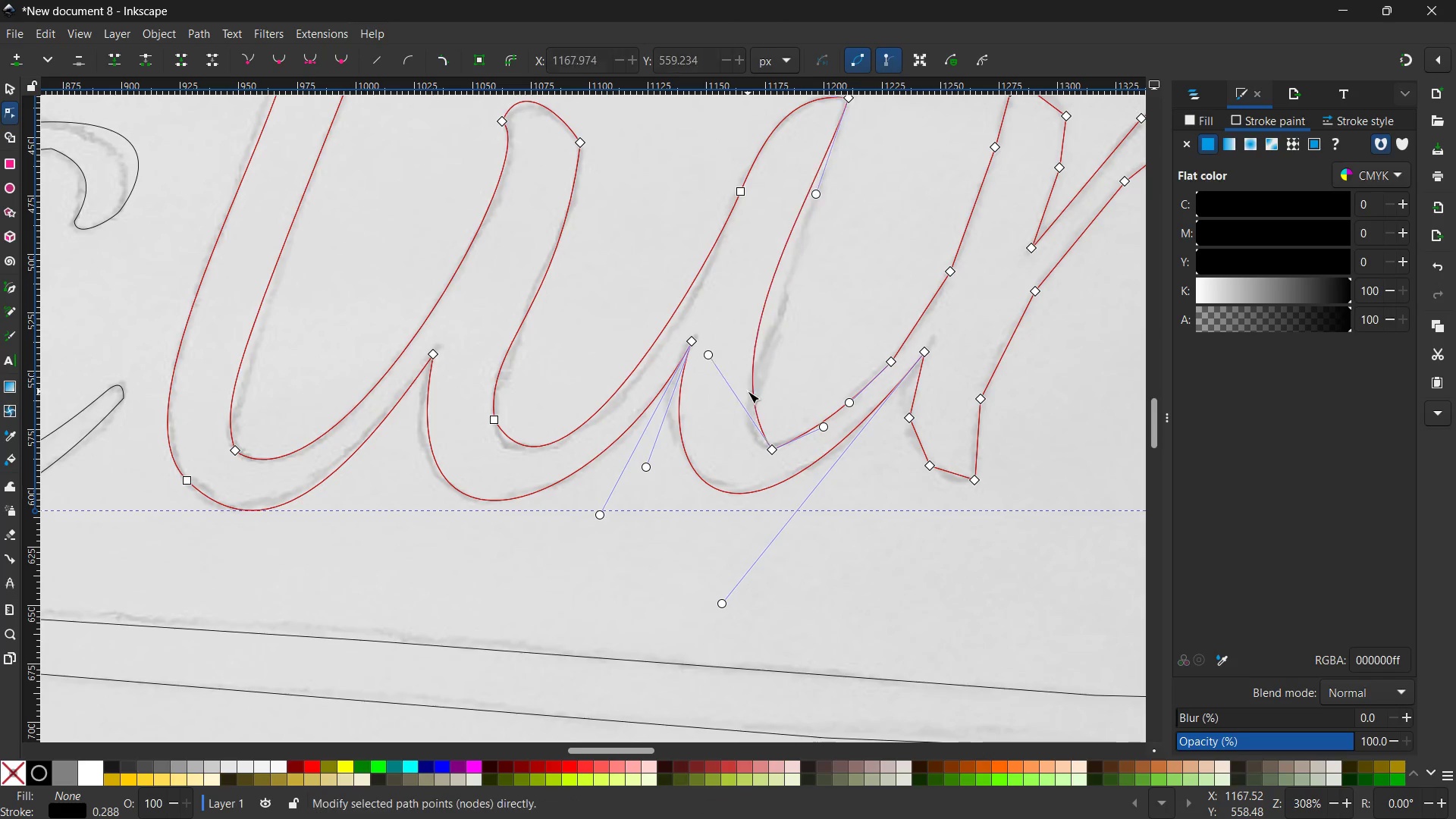 
key(Backspace)
 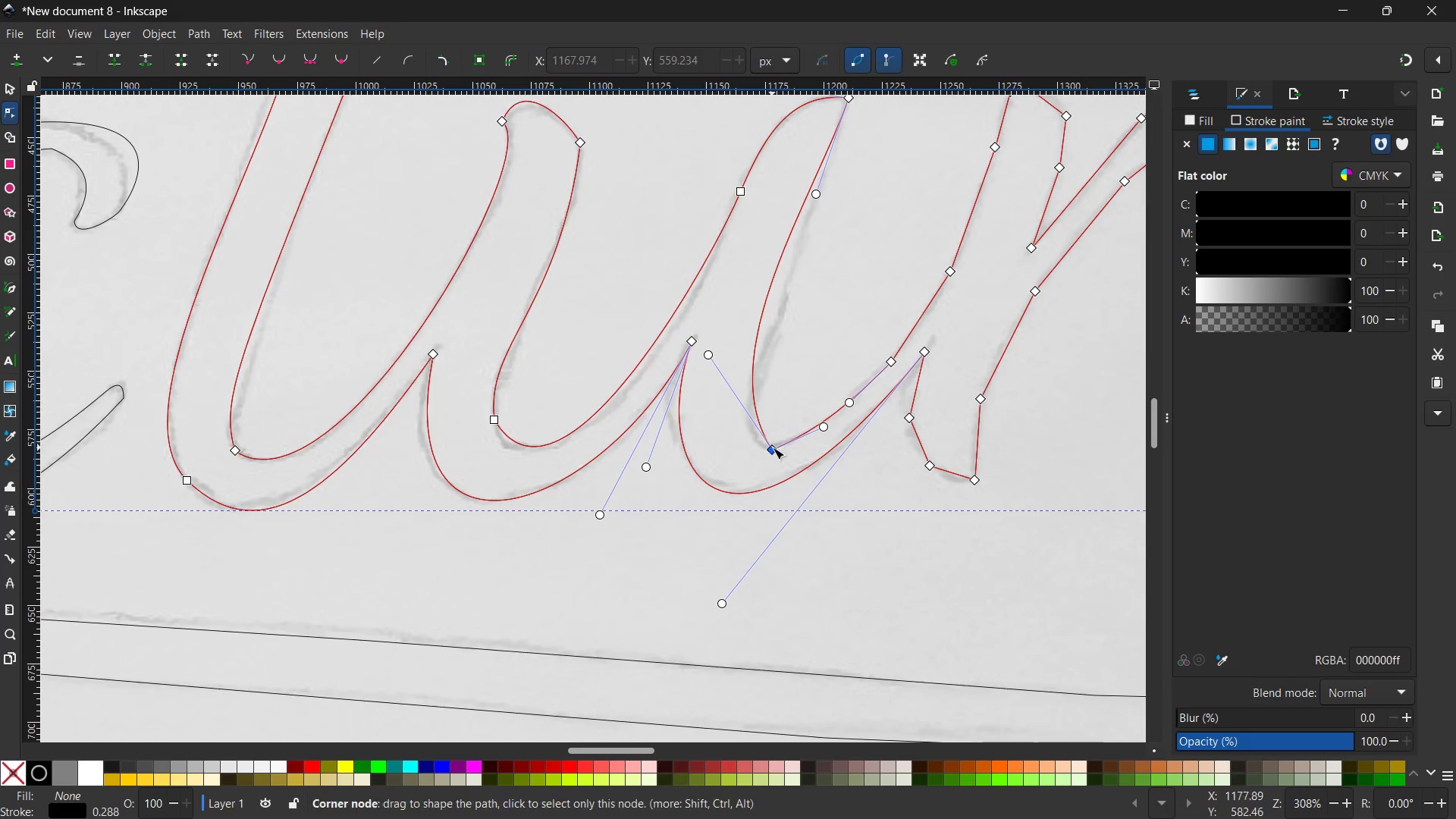 
left_click([774, 447])
 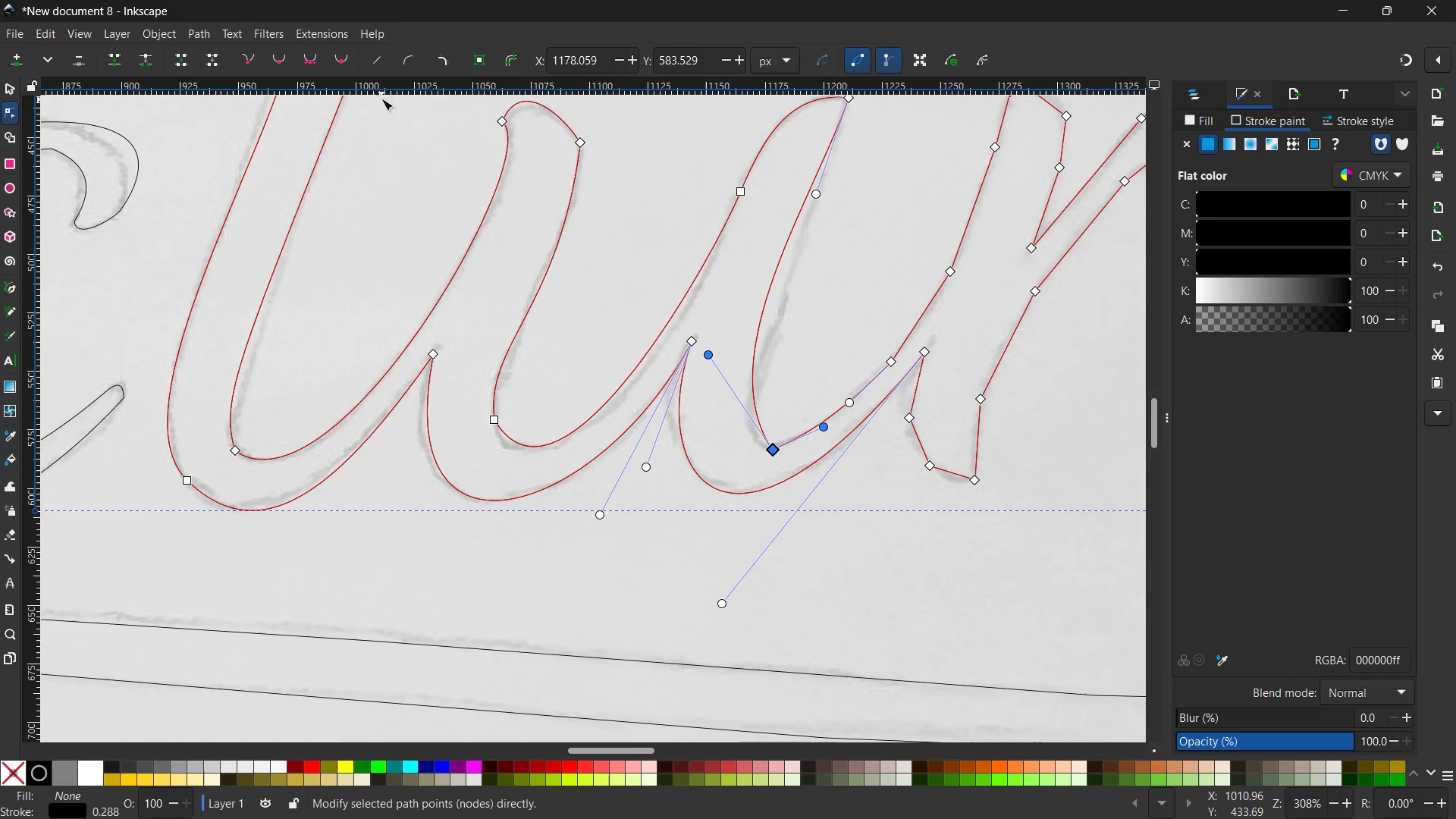 
left_click([309, 55])
 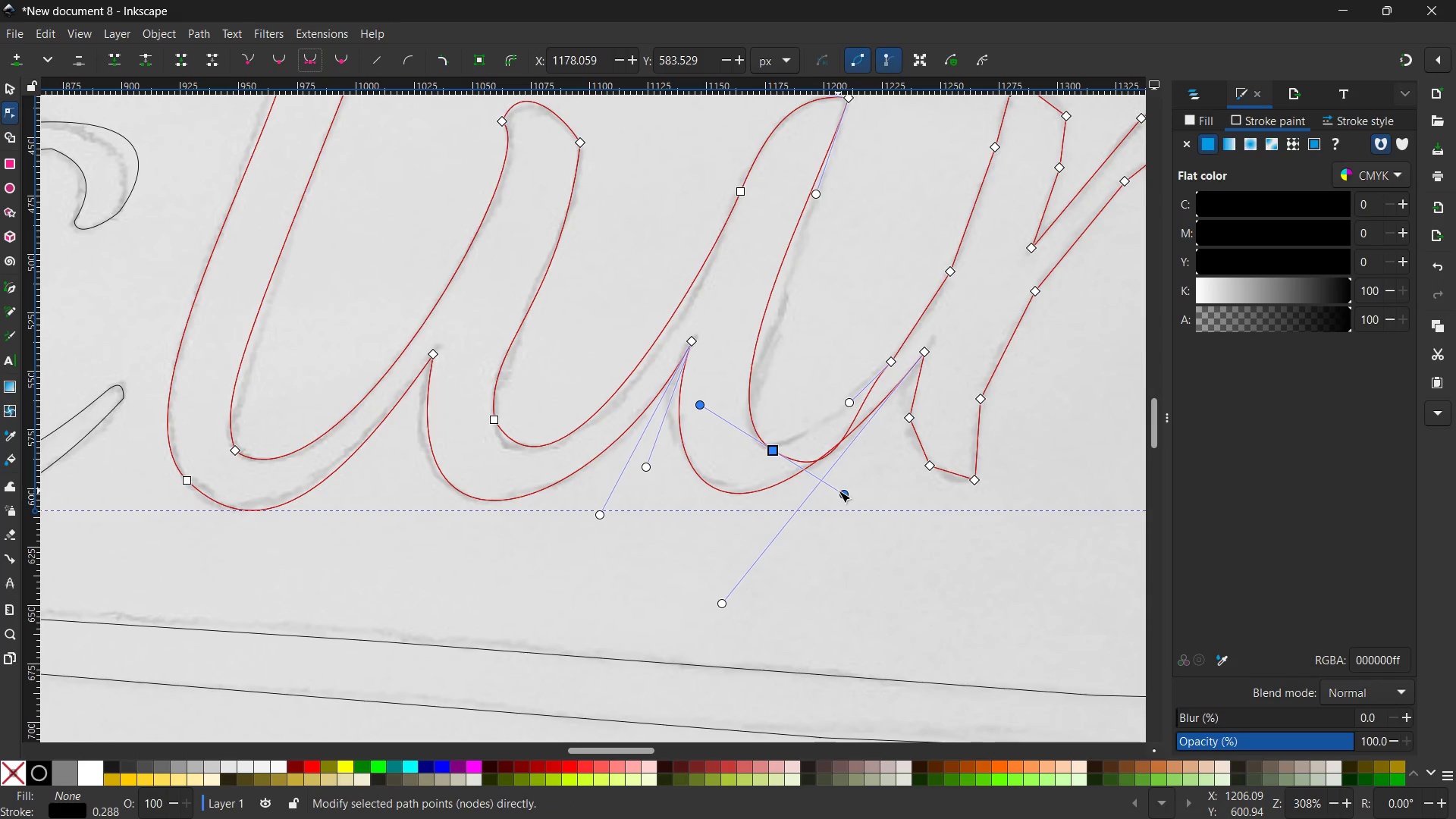 
left_click_drag(start_coordinate=[842, 491], to_coordinate=[827, 444])
 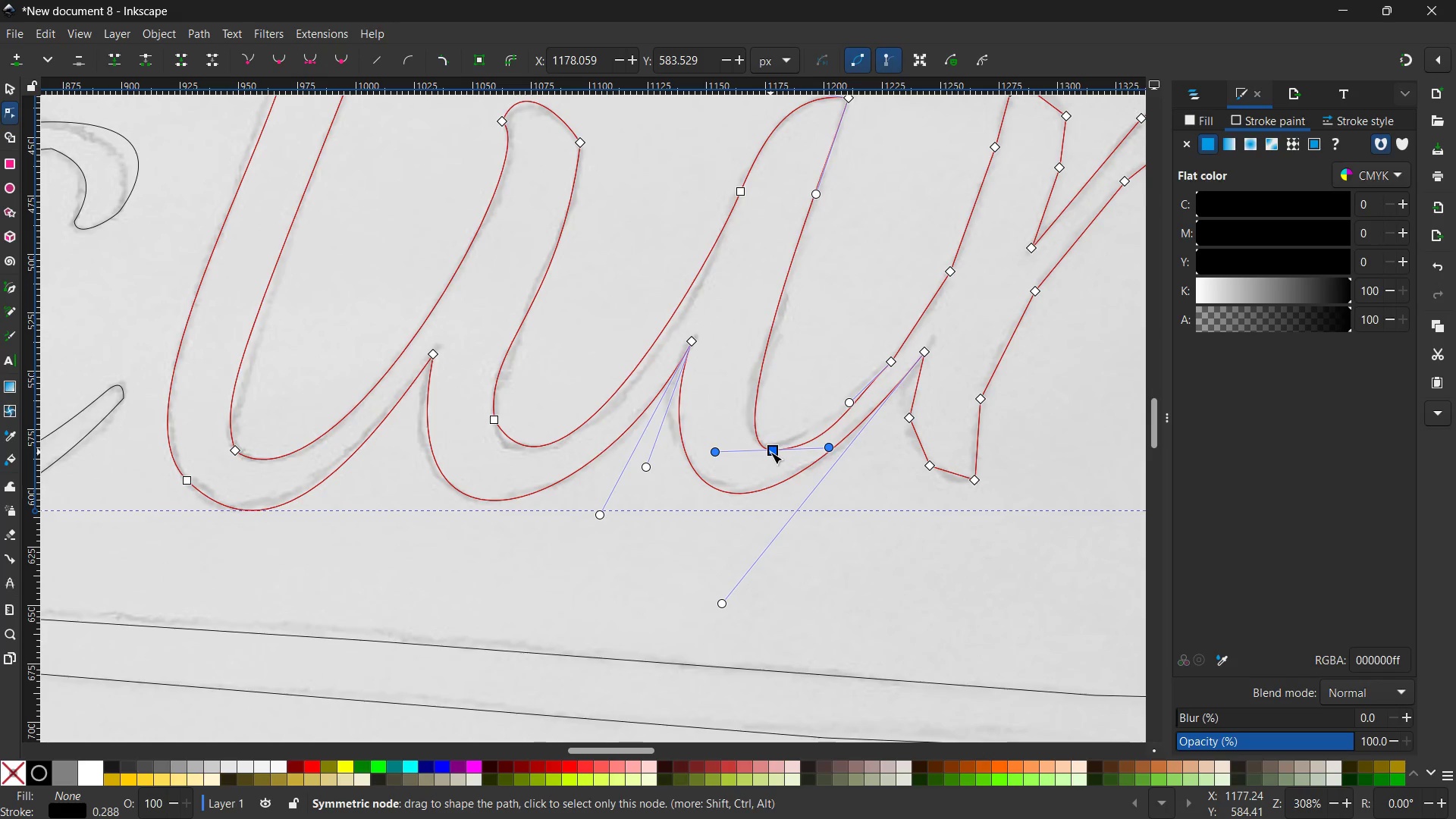 
left_click_drag(start_coordinate=[770, 452], to_coordinate=[764, 444])
 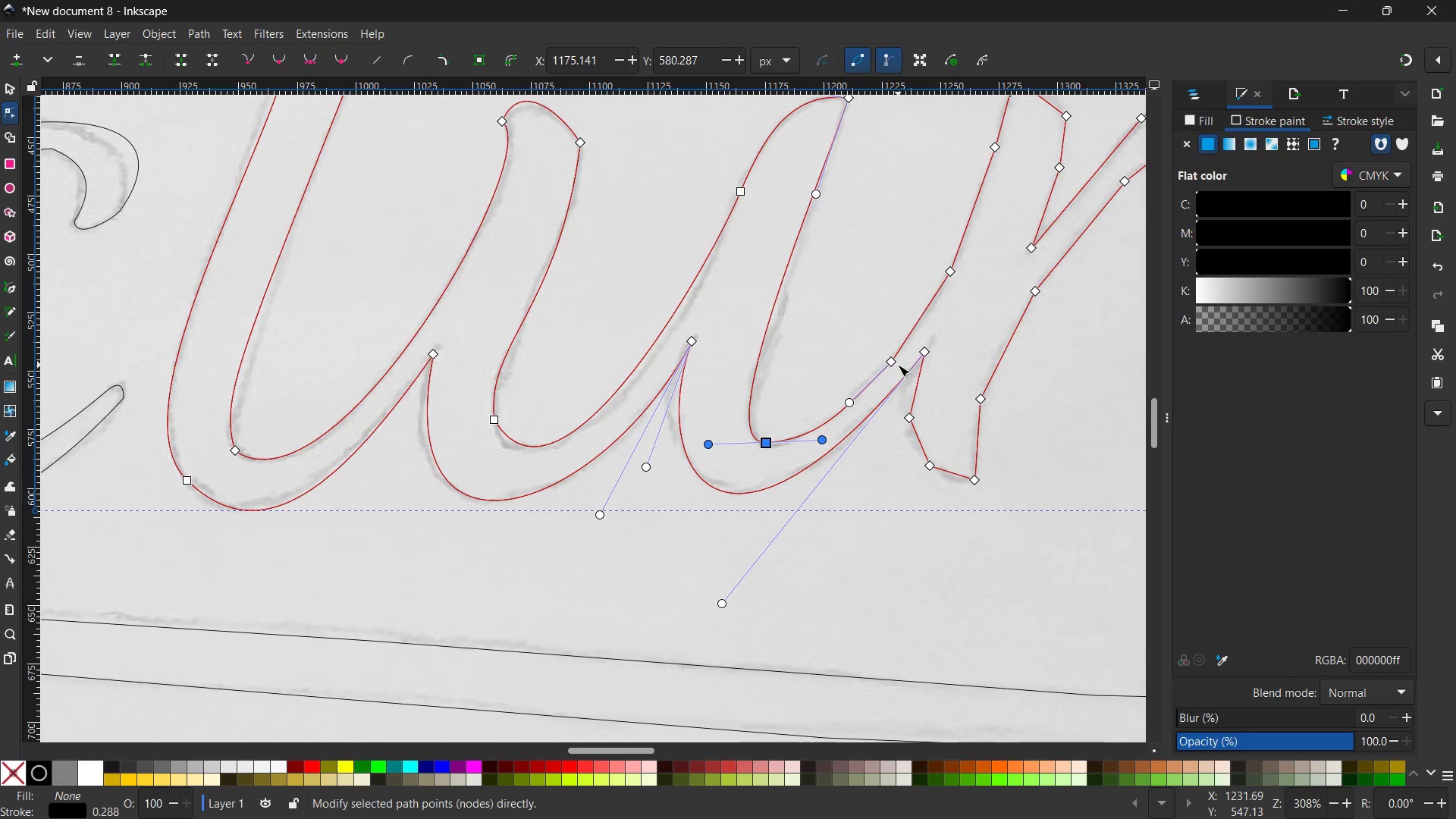 
left_click([892, 362])
 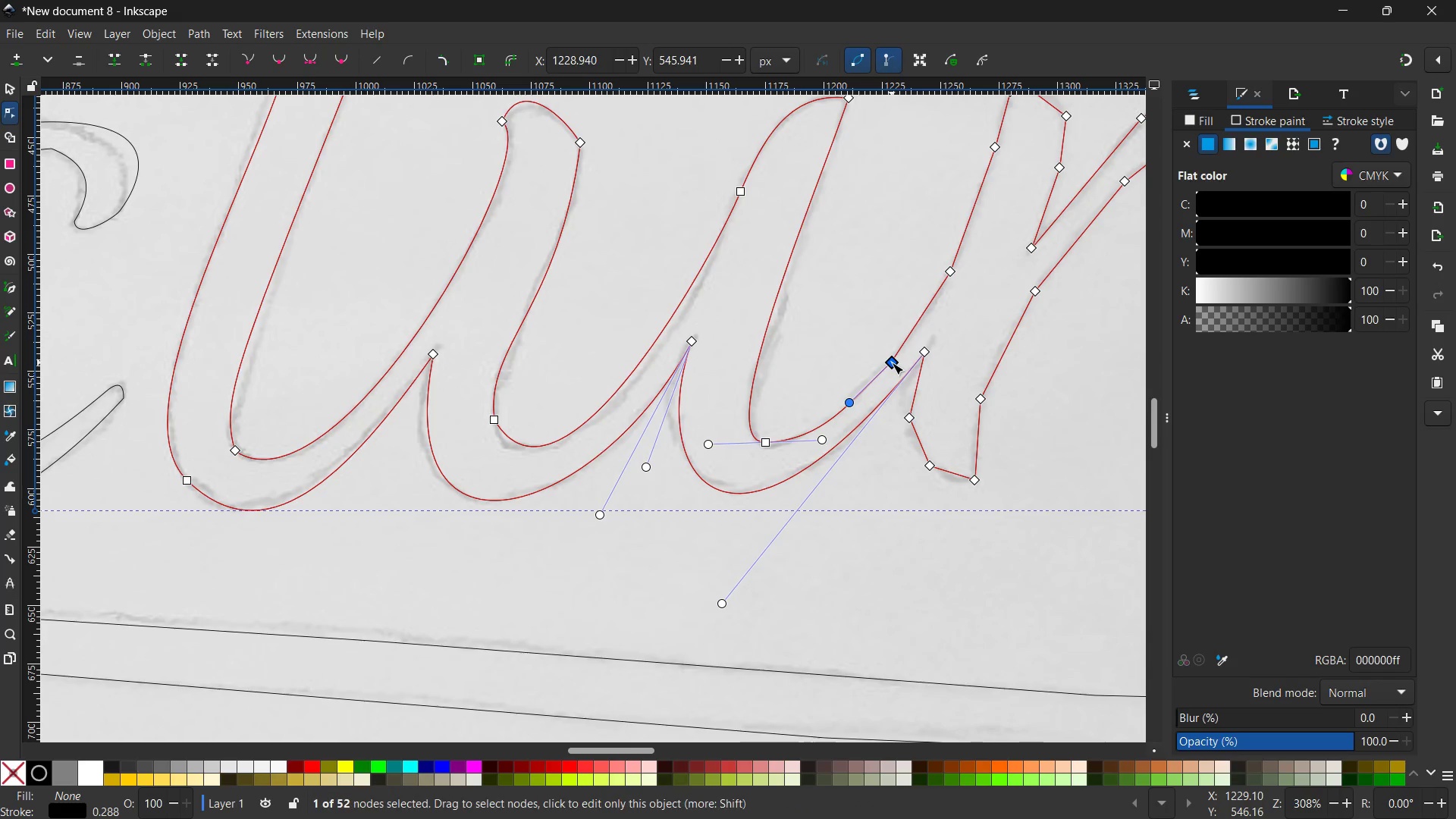 
key(Backspace)
 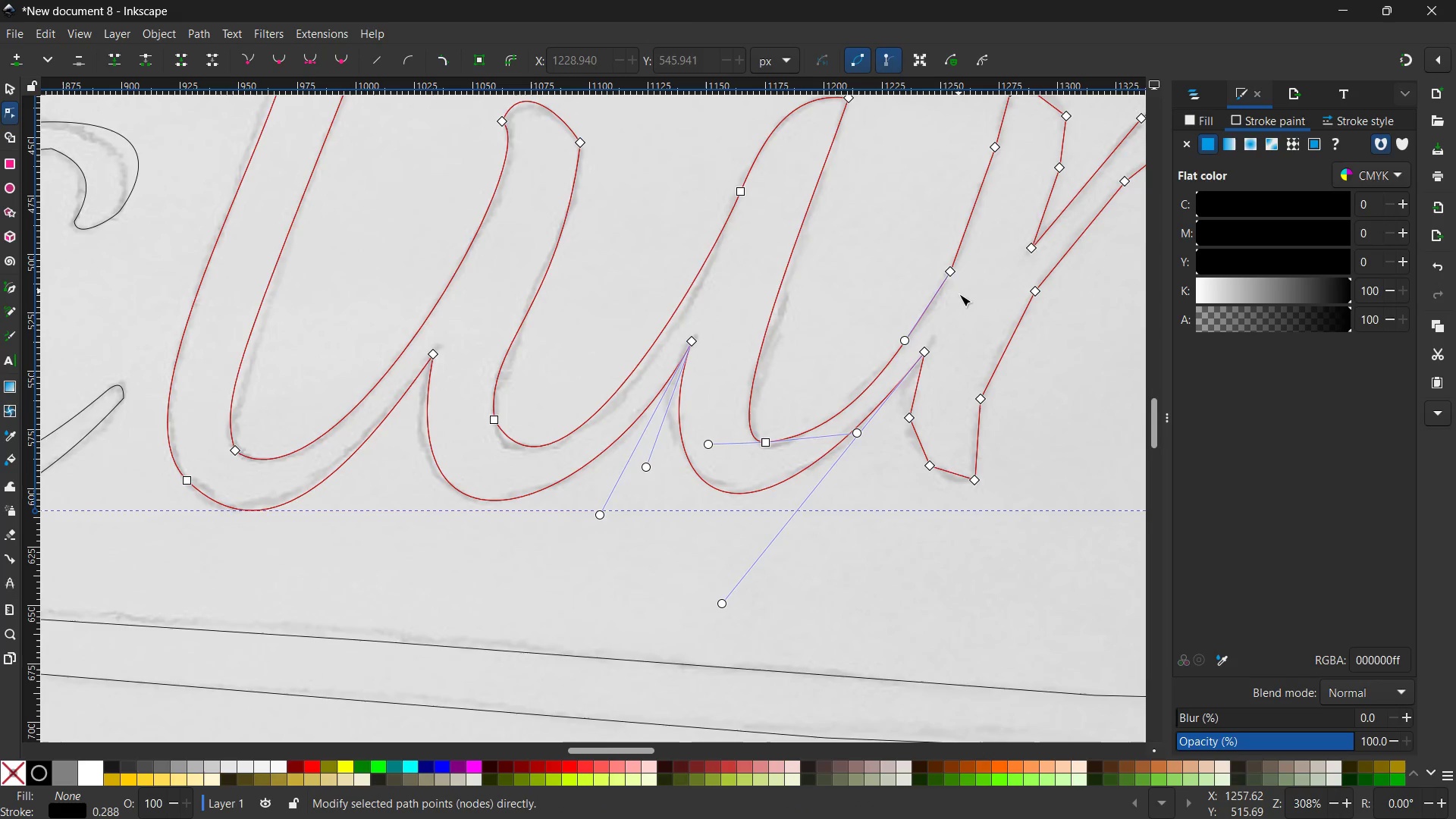 
scroll: coordinate [959, 294], scroll_direction: up, amount: 1.0
 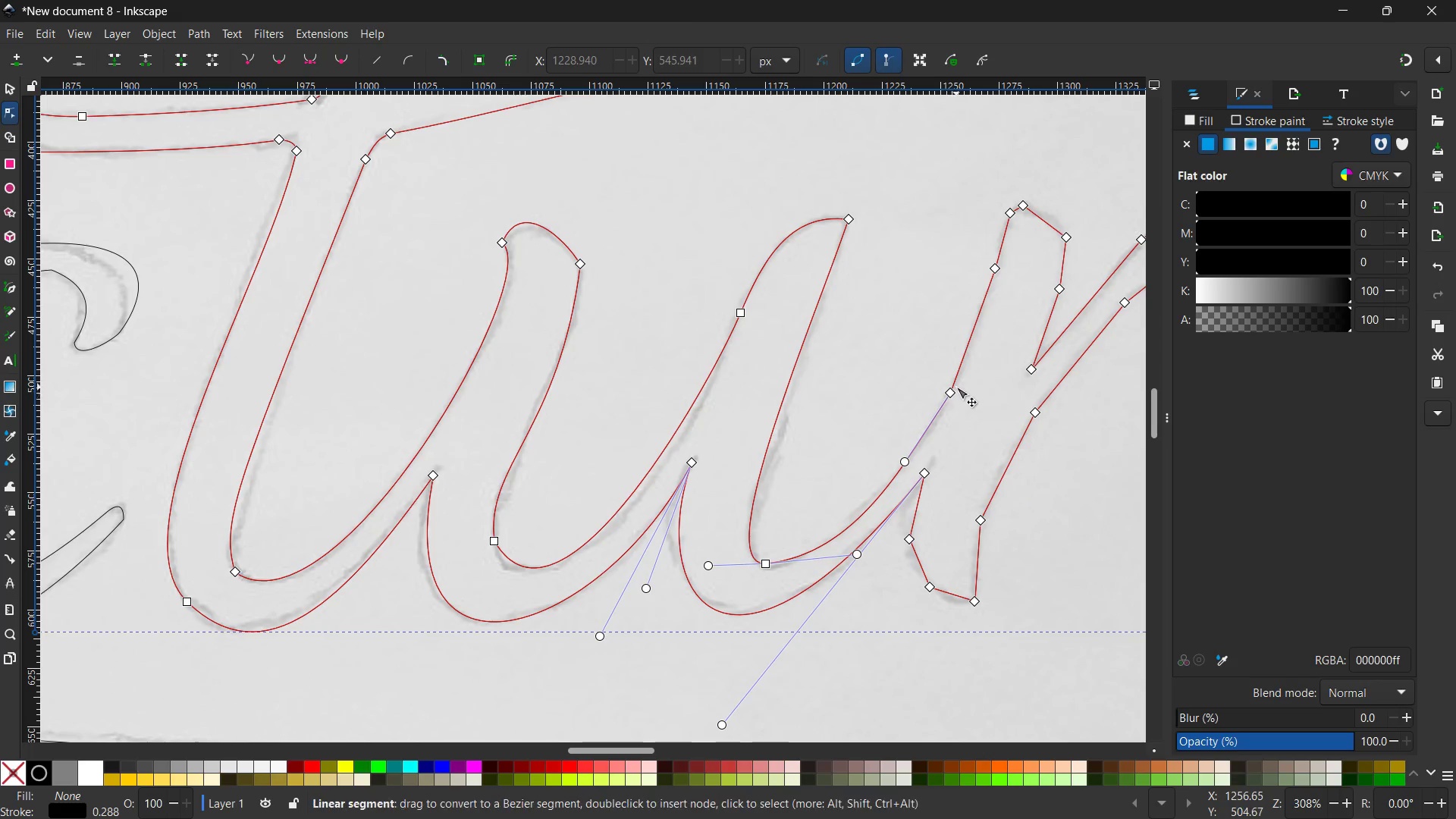 
left_click([956, 387])
 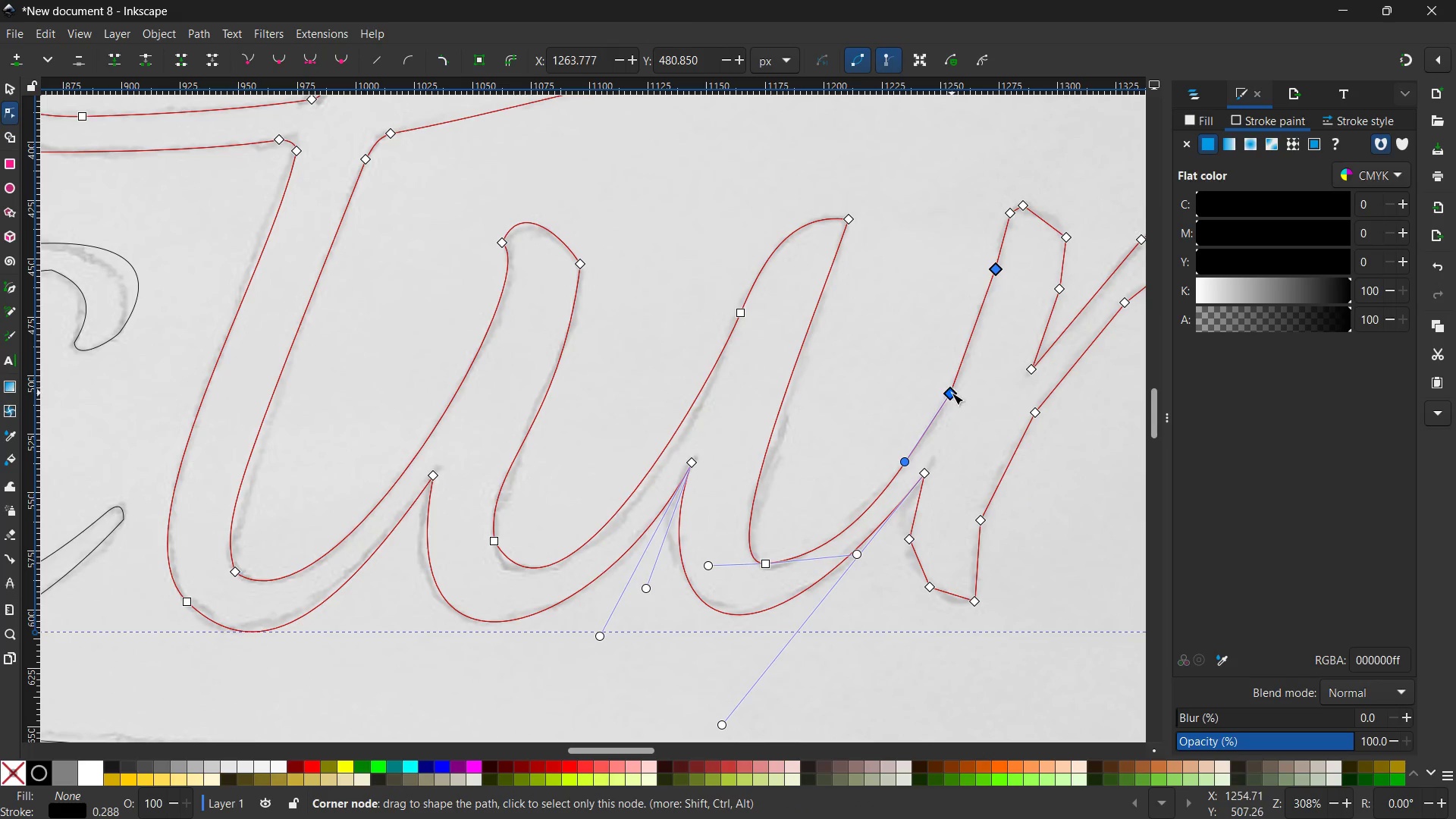 
double_click([952, 393])
 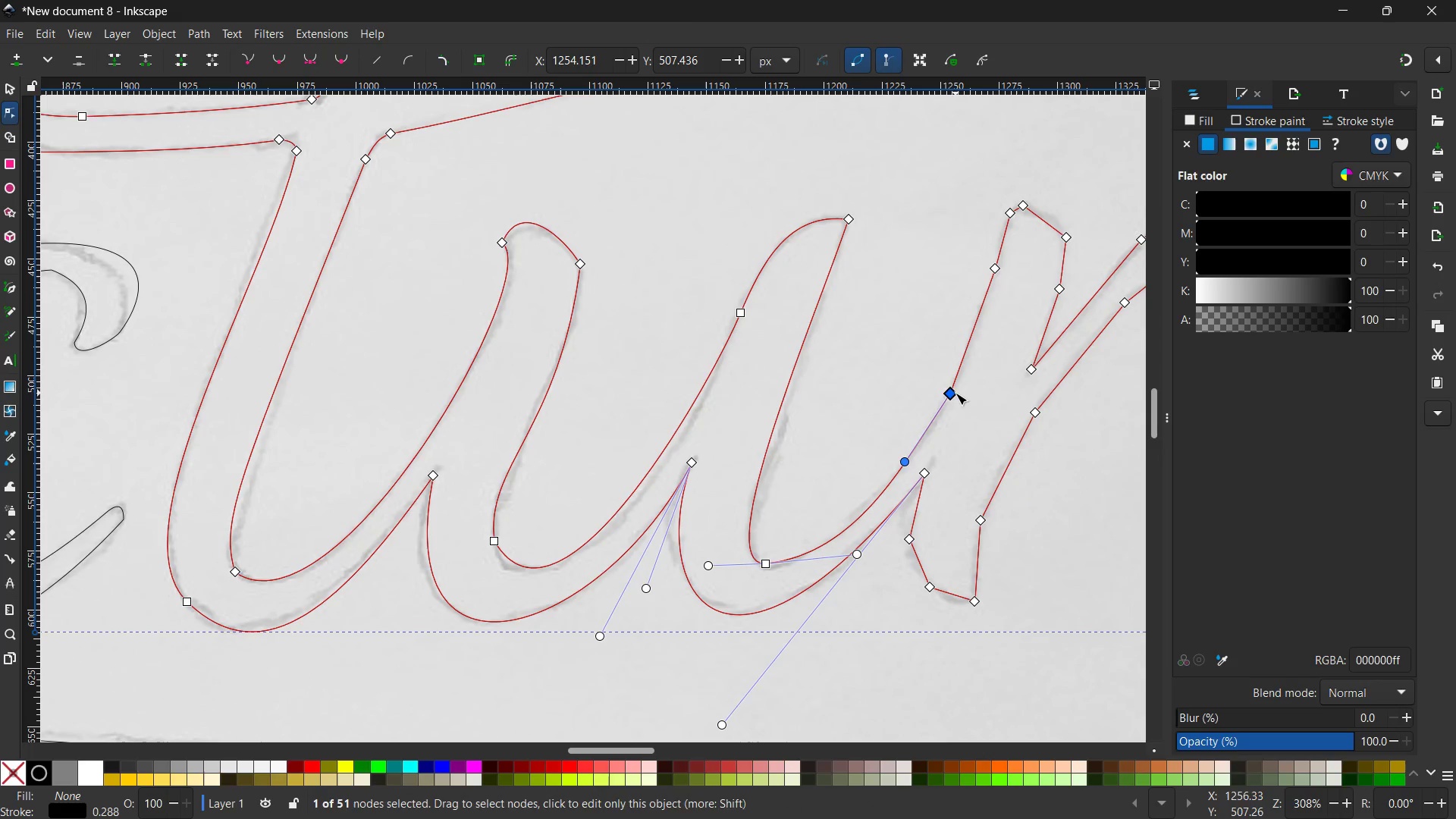 
key(Backspace)
 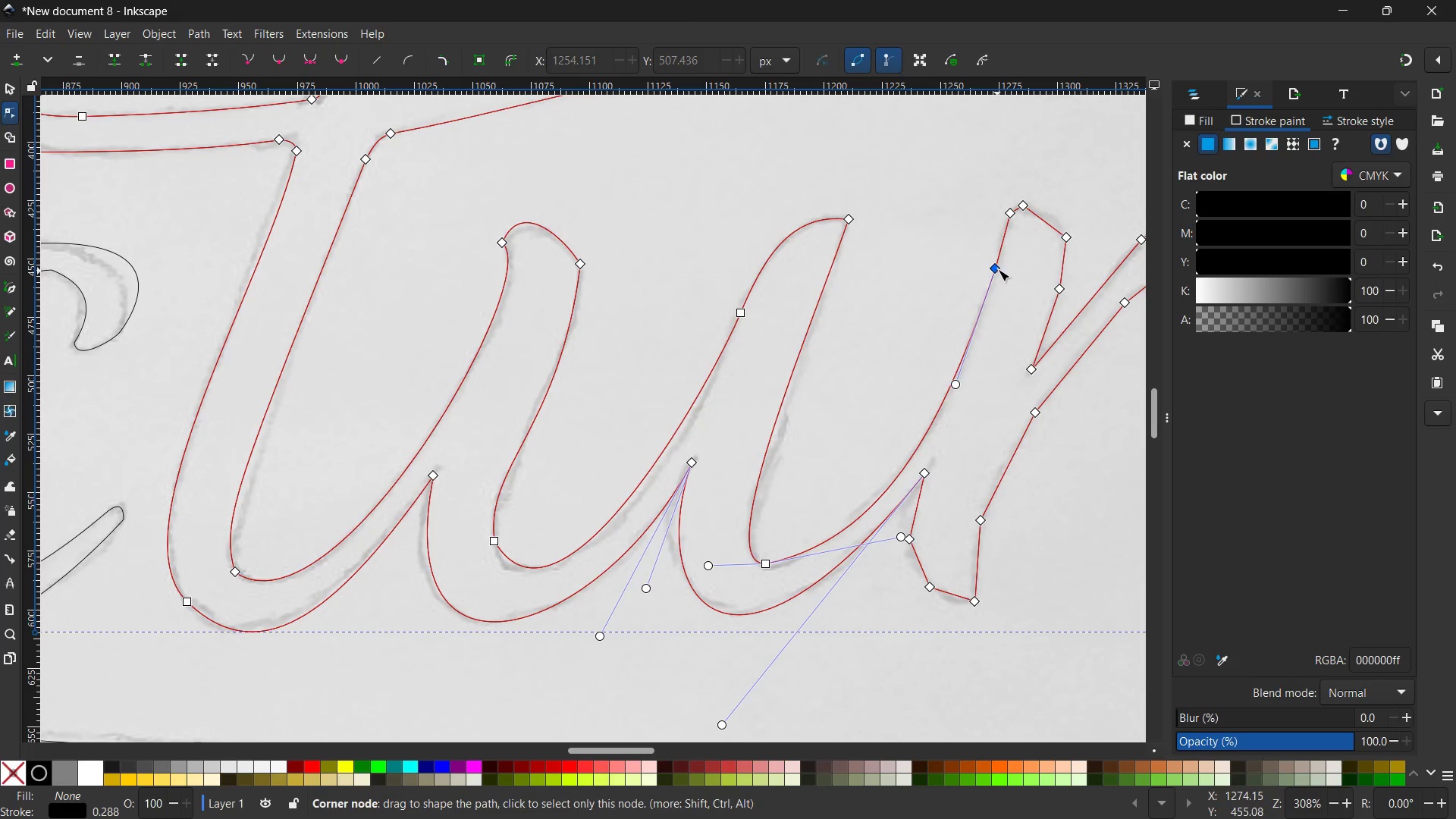 
left_click([998, 269])
 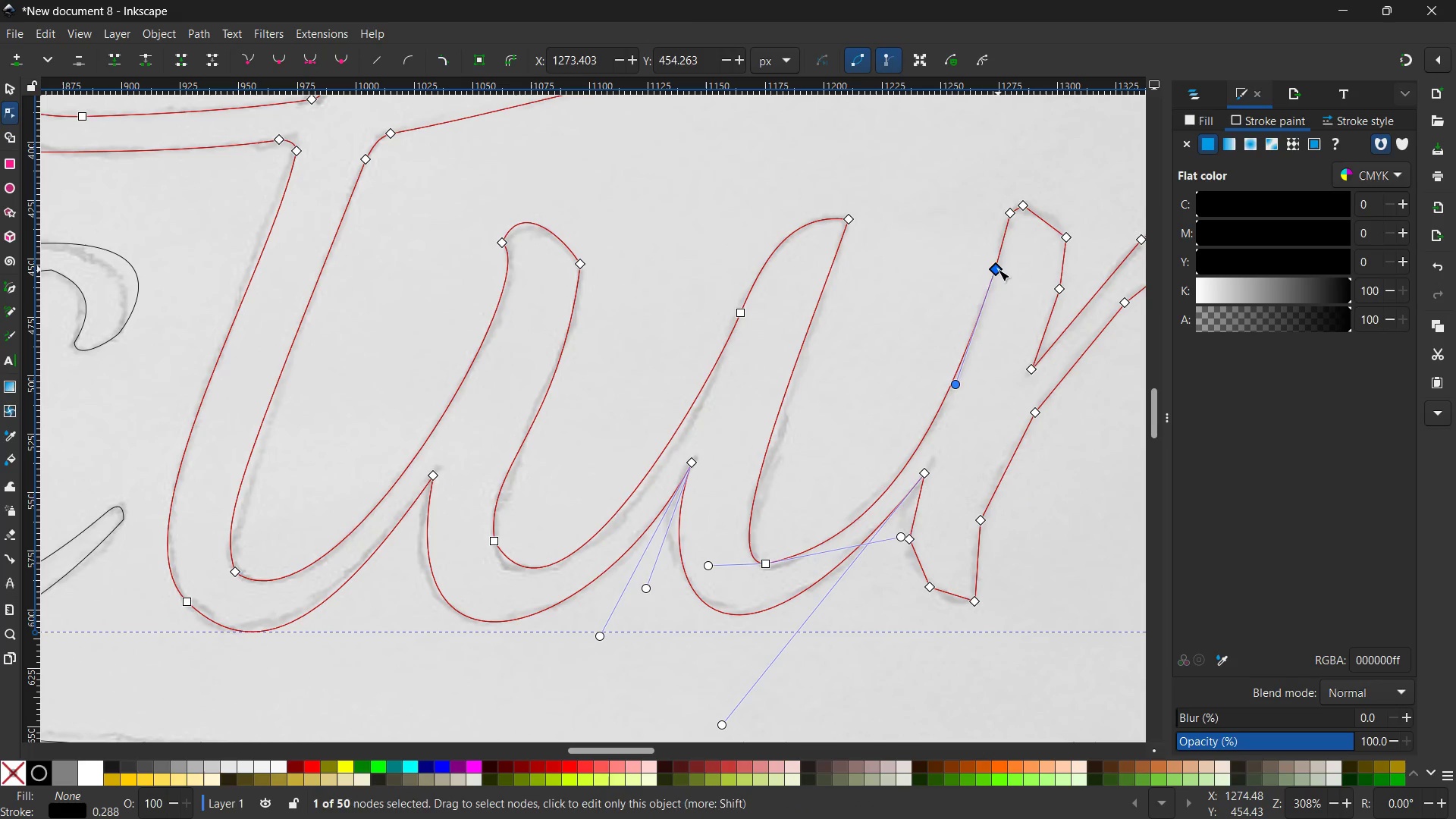 
key(Backspace)
 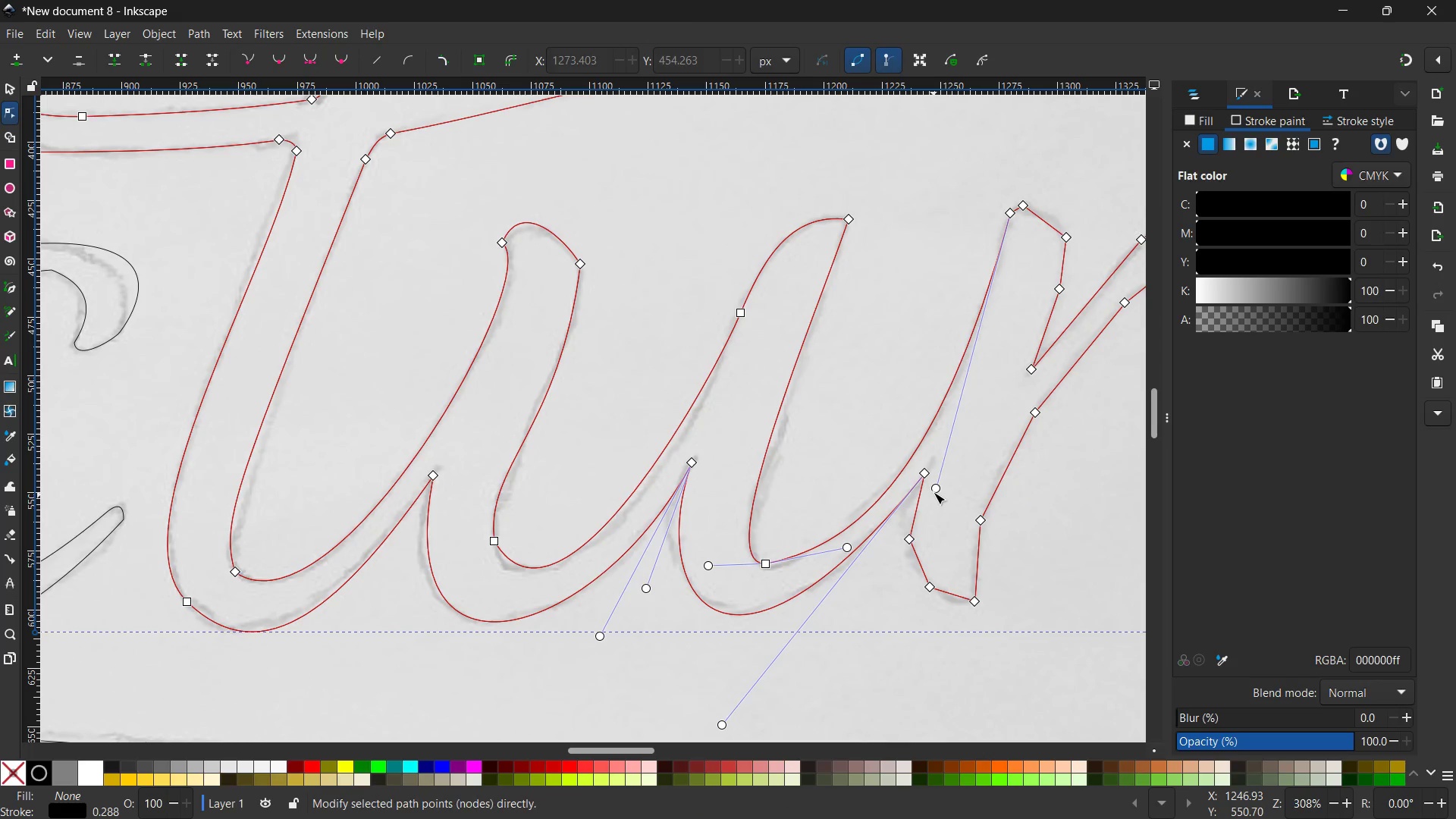 
left_click_drag(start_coordinate=[934, 488], to_coordinate=[928, 459])
 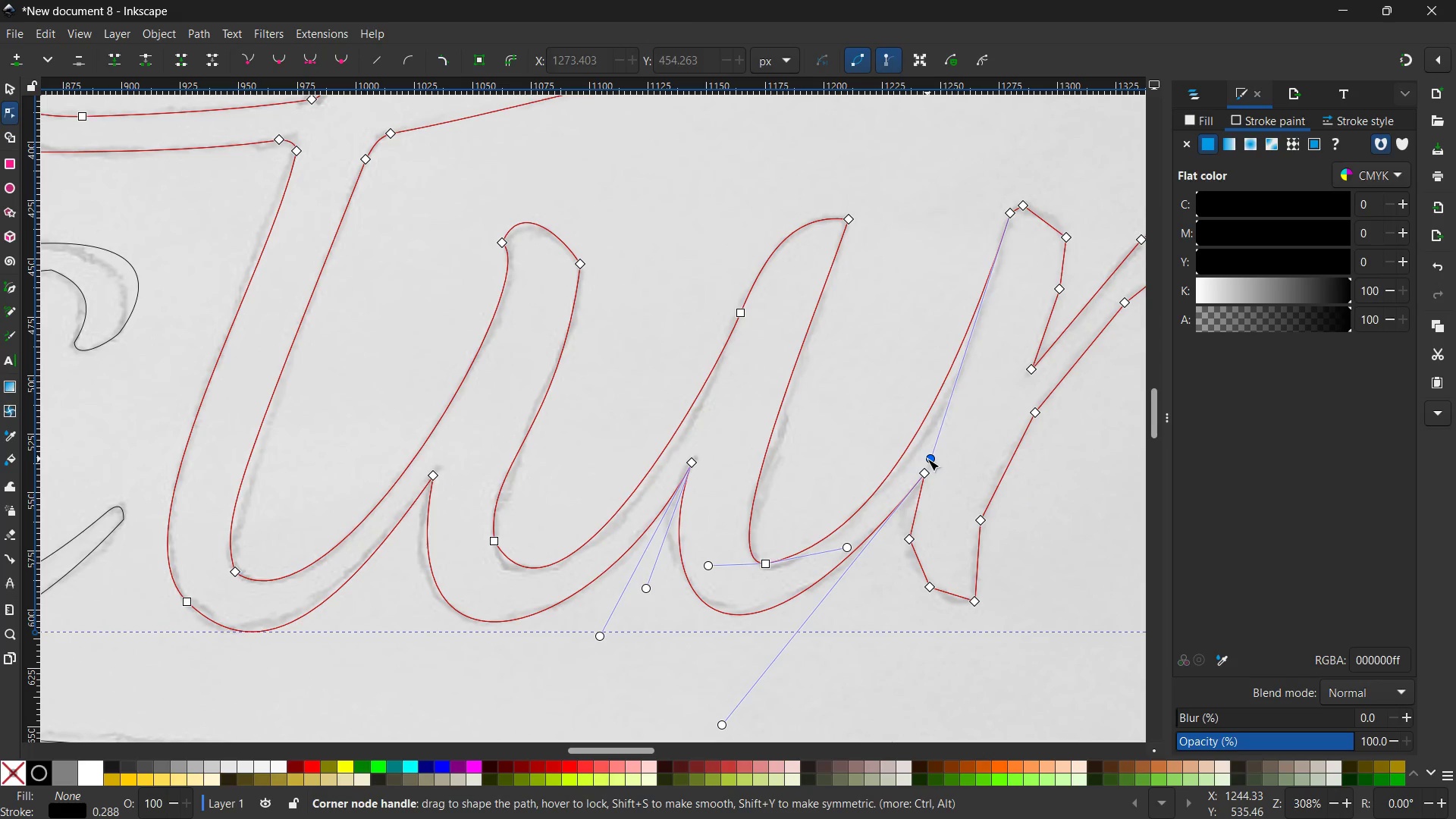 
wait(44.34)
 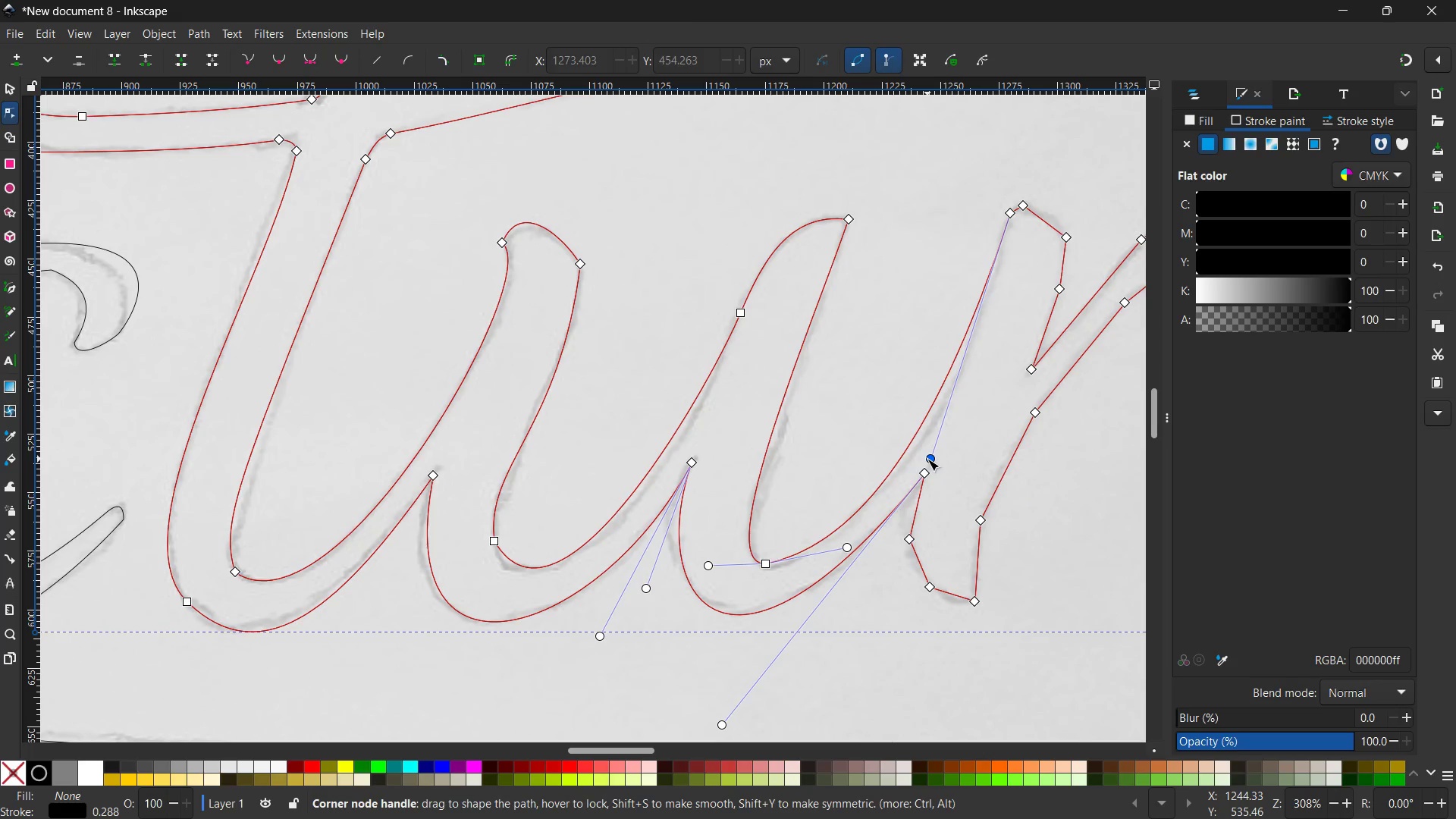 
left_click([914, 537])
 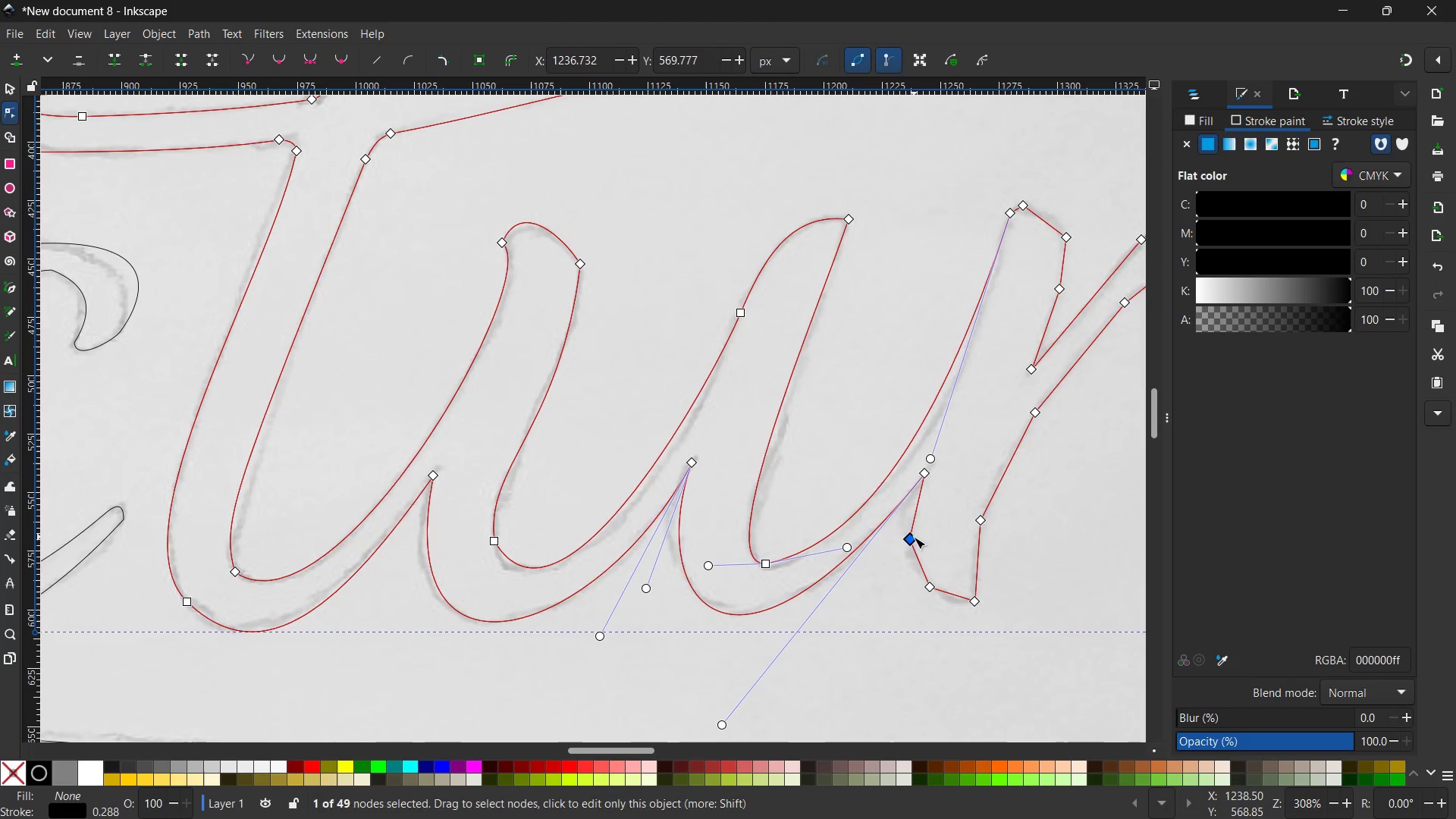 
key(Backspace)
 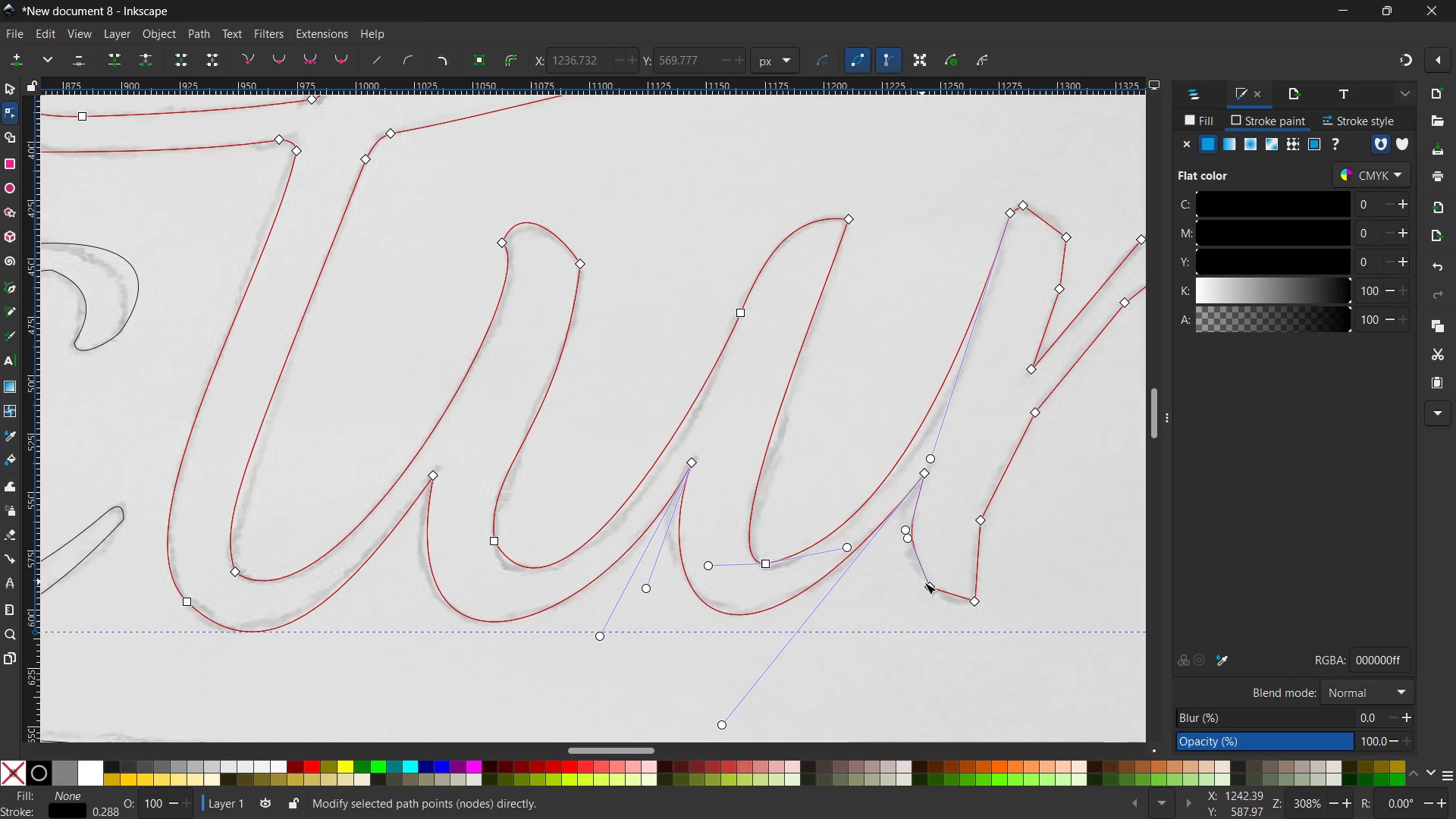 
left_click([927, 585])
 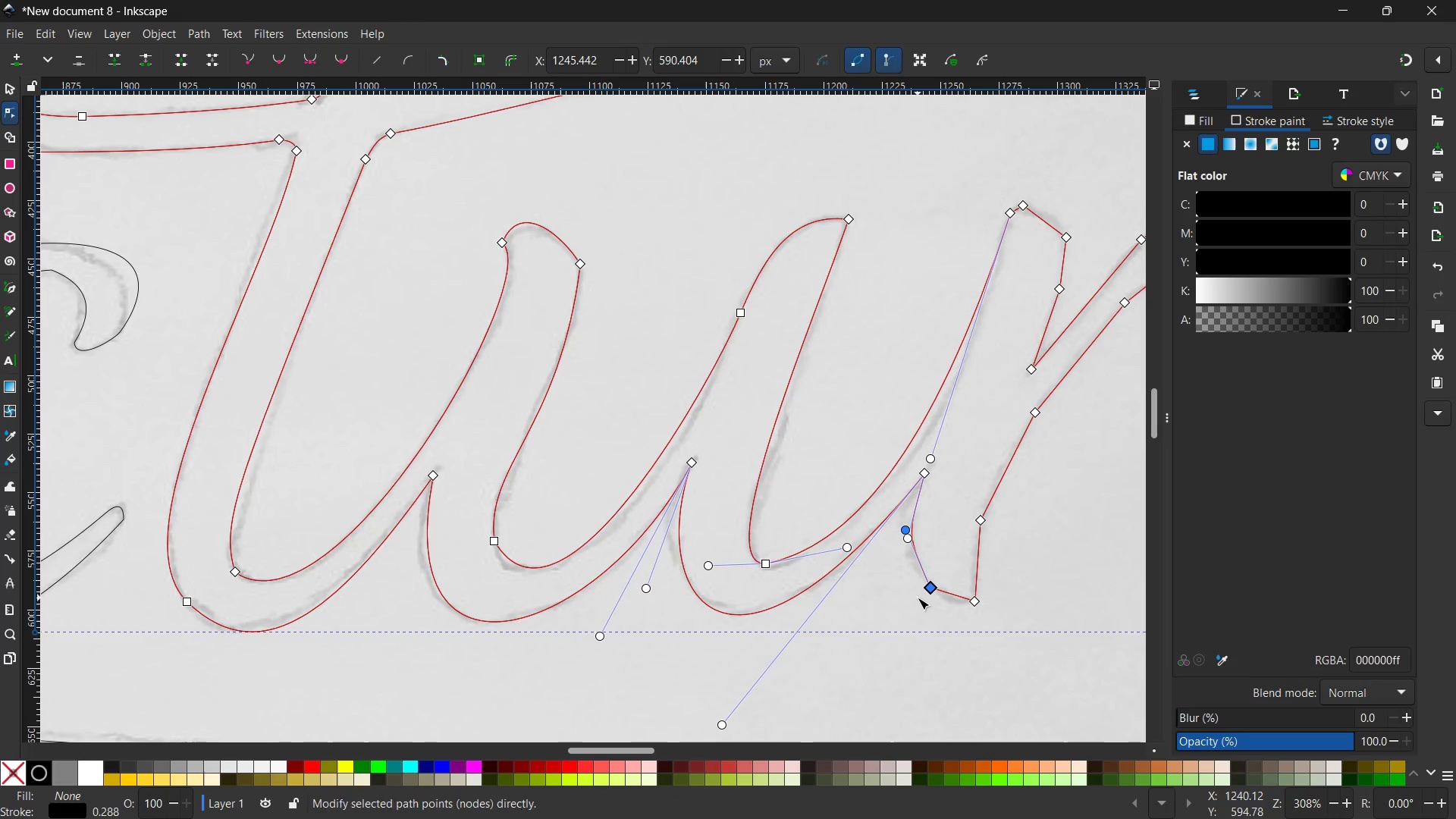 
key(Backspace)
 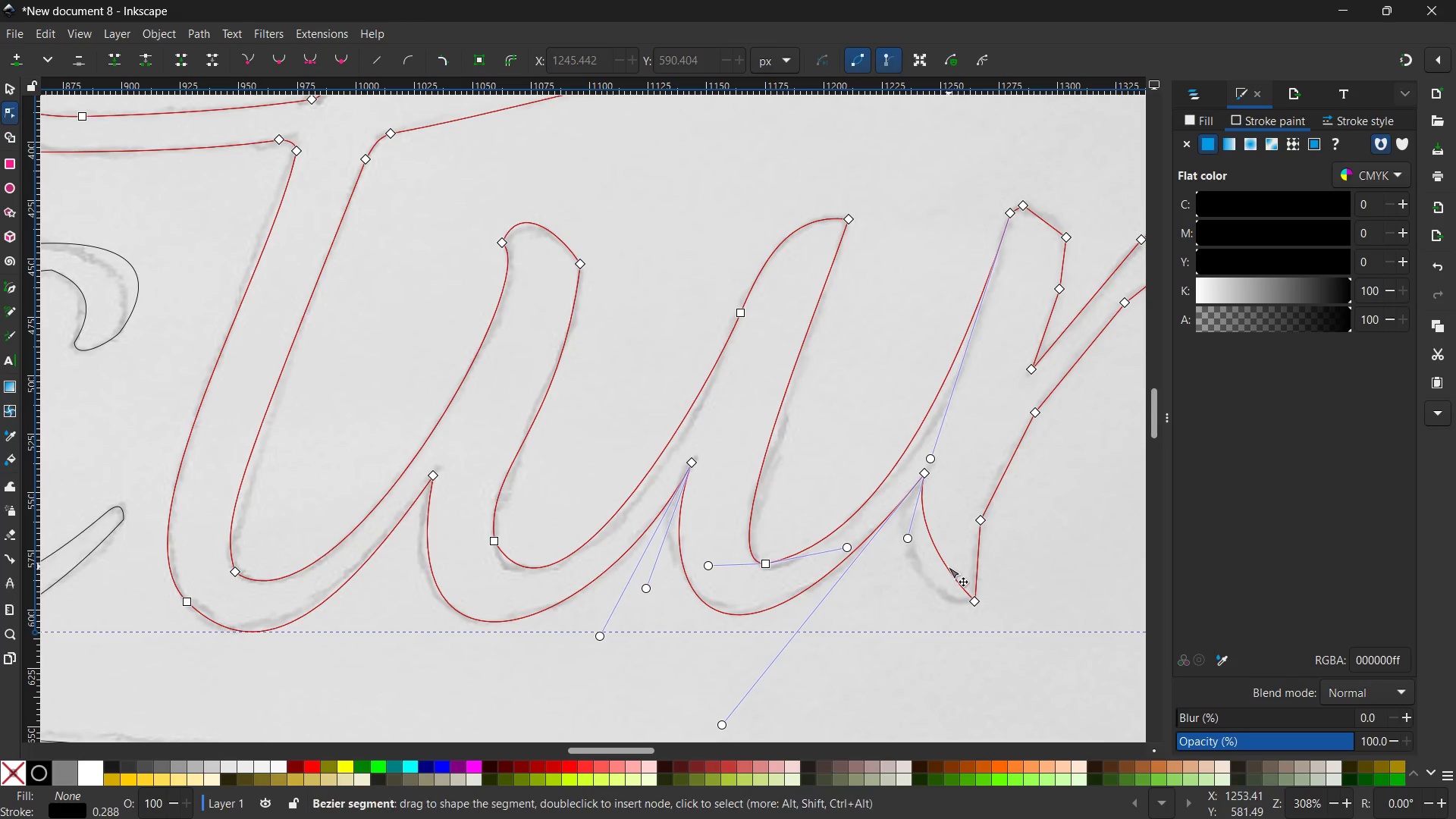 
left_click_drag(start_coordinate=[946, 566], to_coordinate=[927, 579])
 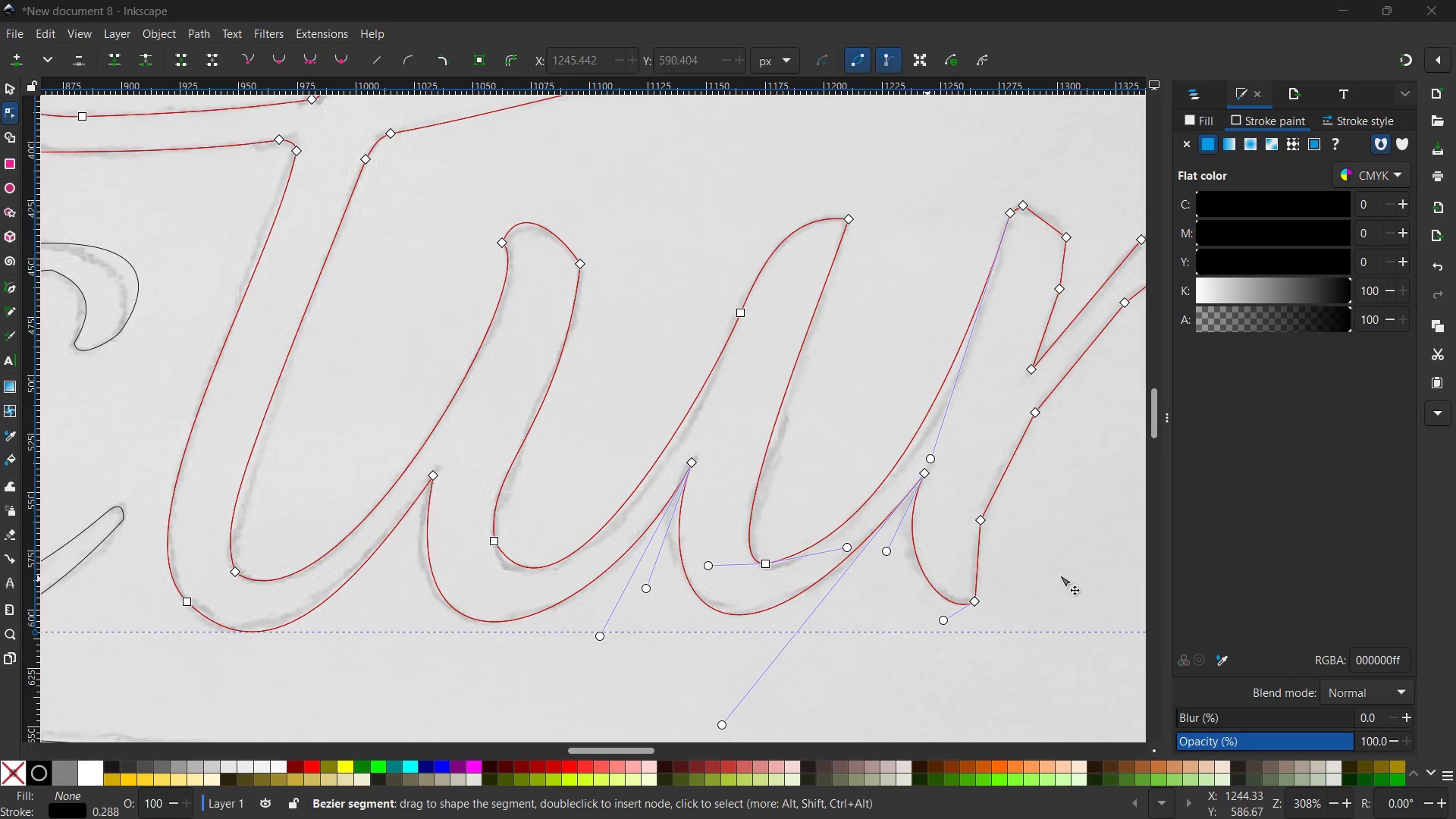 
hold_key(key=Space, duration=0.8)
 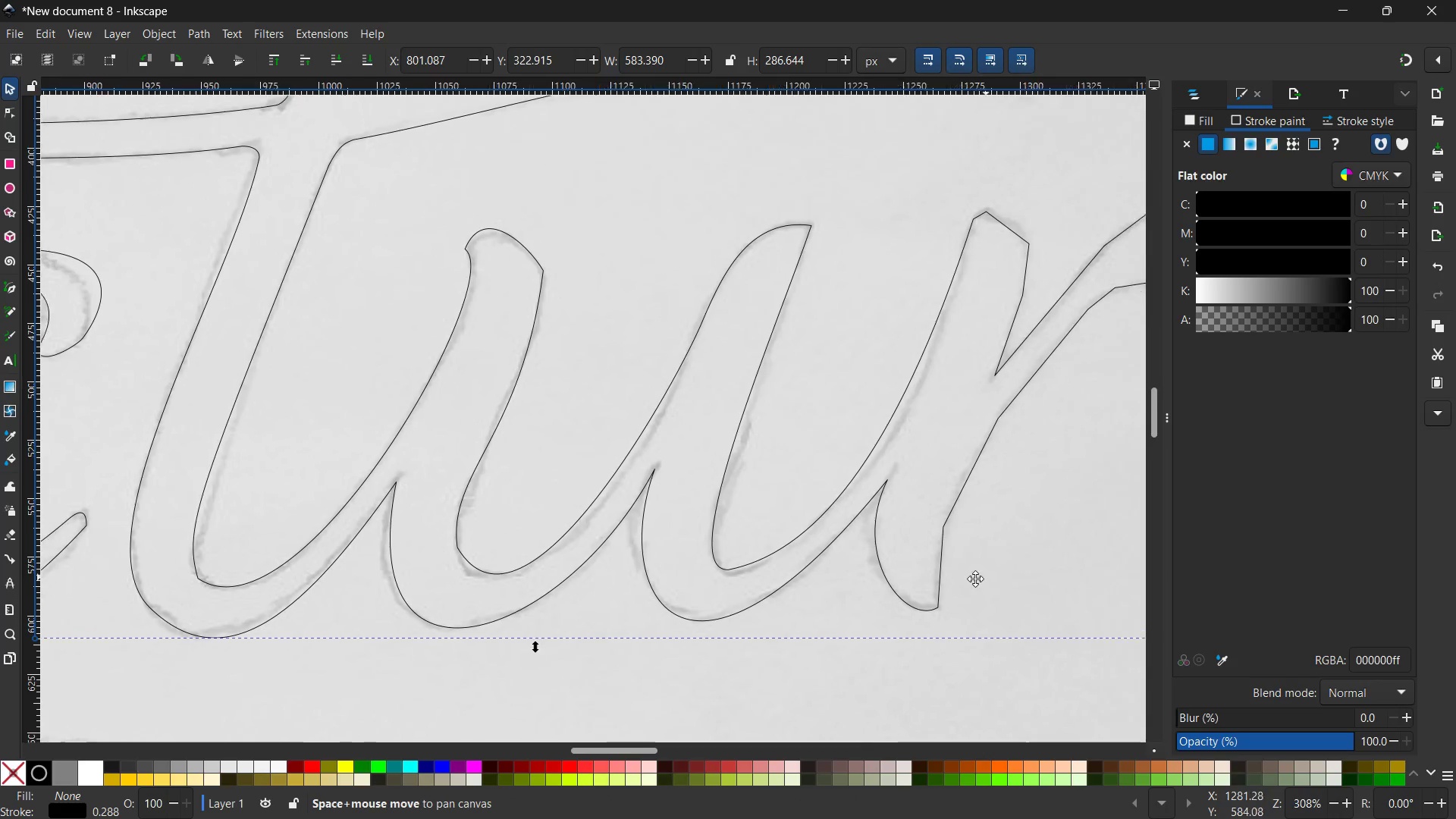 
left_click_drag(start_coordinate=[1059, 575], to_coordinate=[959, 584])
 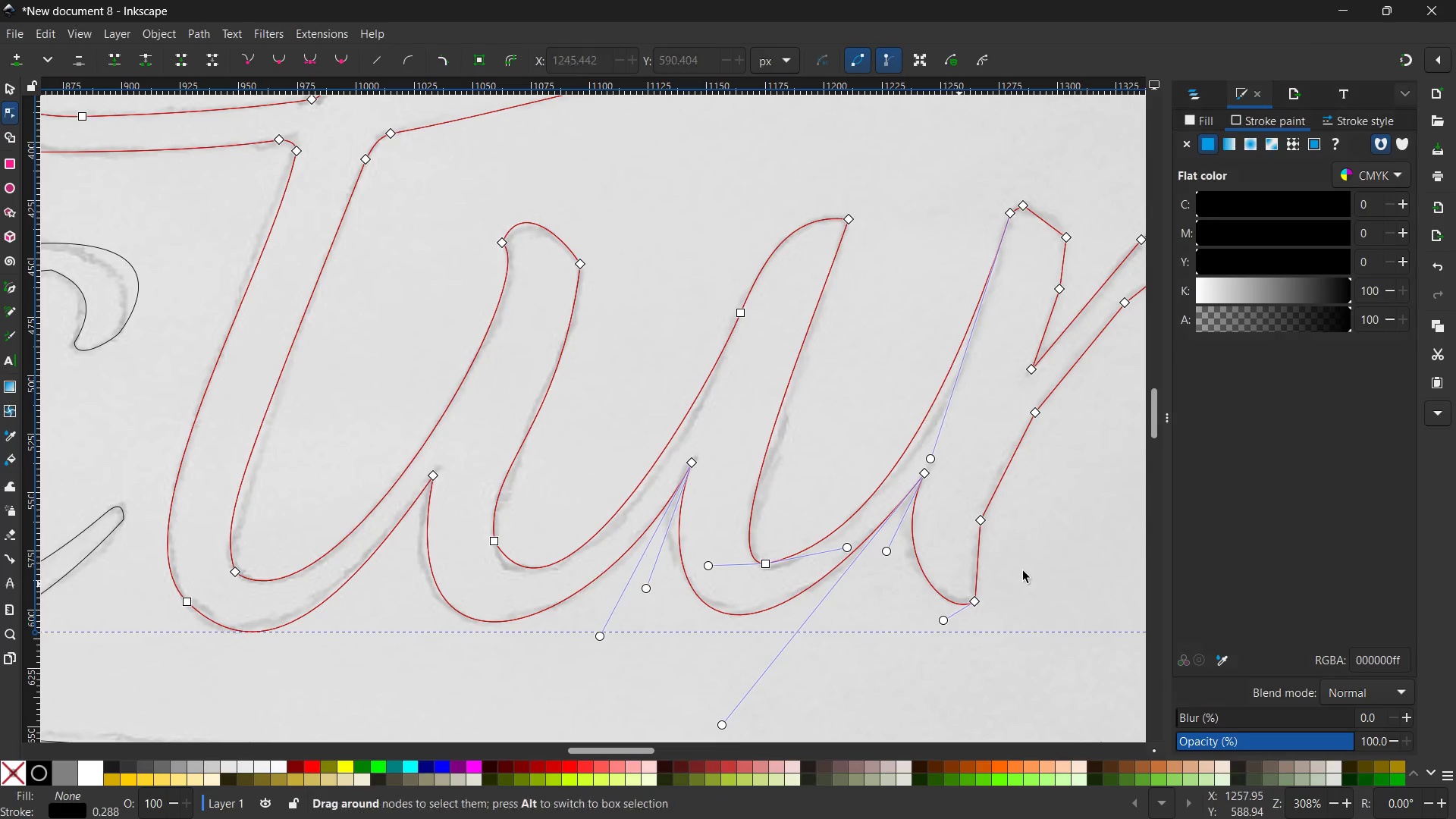 
hold_key(key=Space, duration=1.02)
 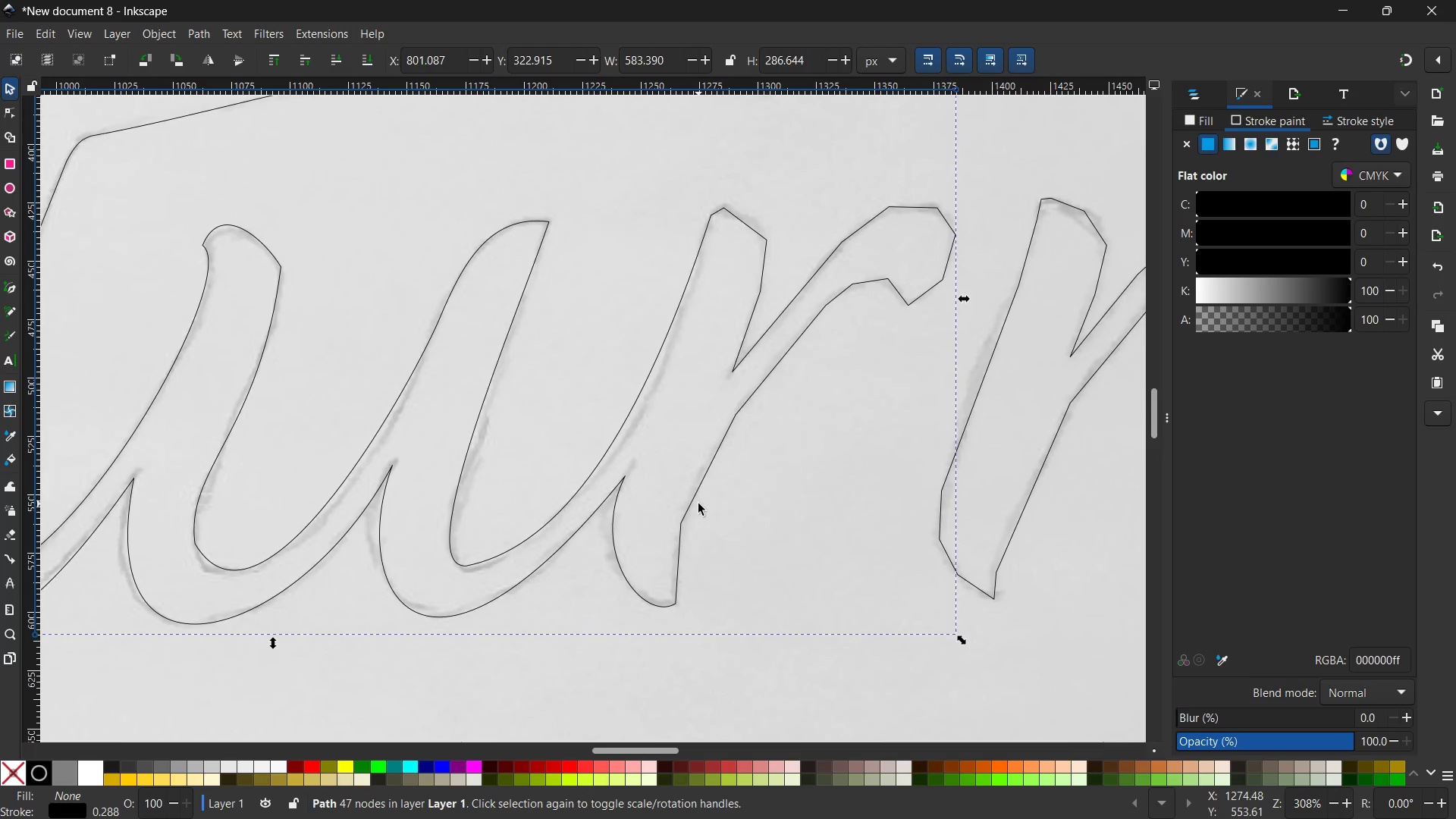 
left_click_drag(start_coordinate=[1023, 571], to_coordinate=[723, 573])
 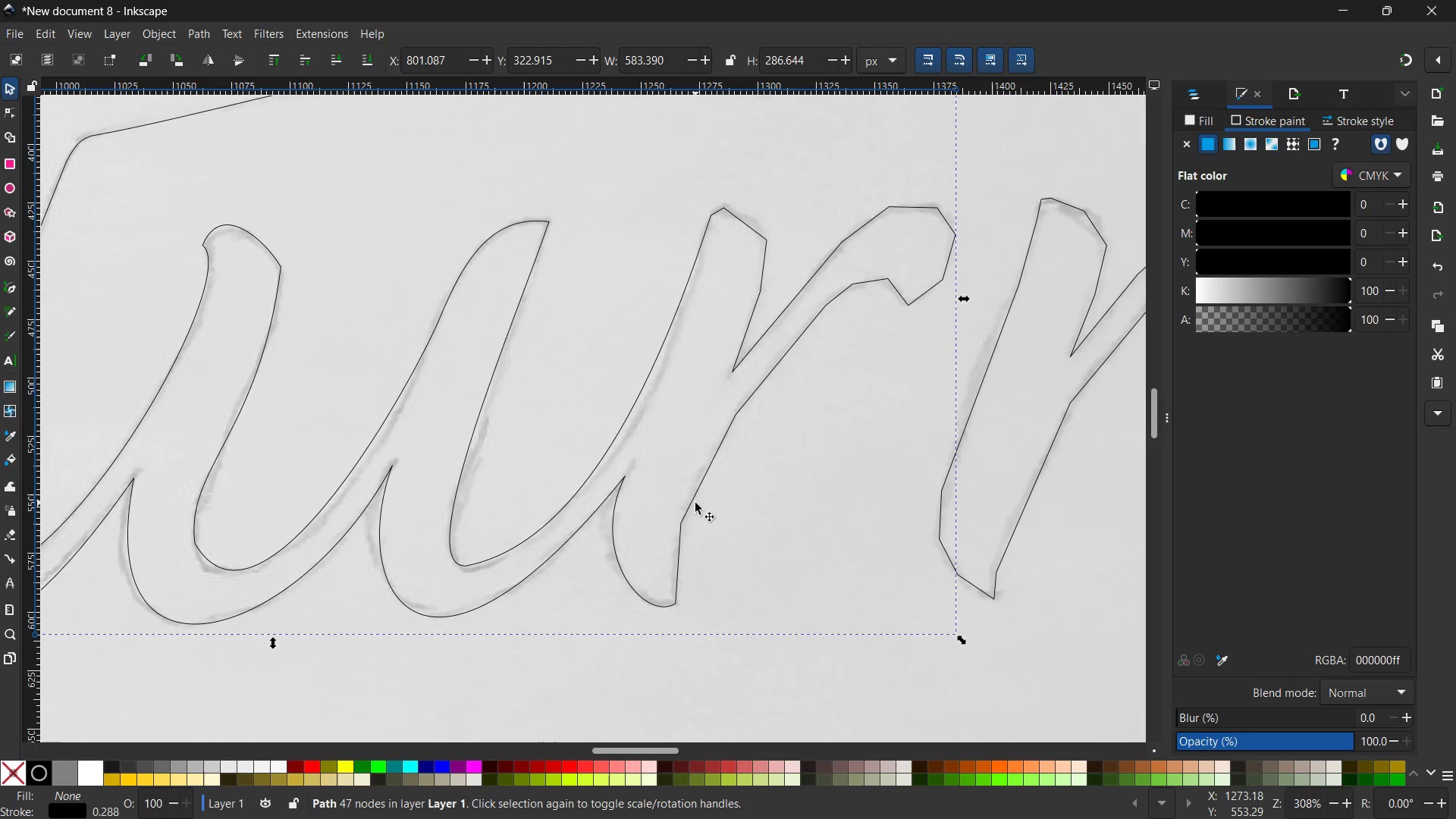 
left_click([695, 503])
 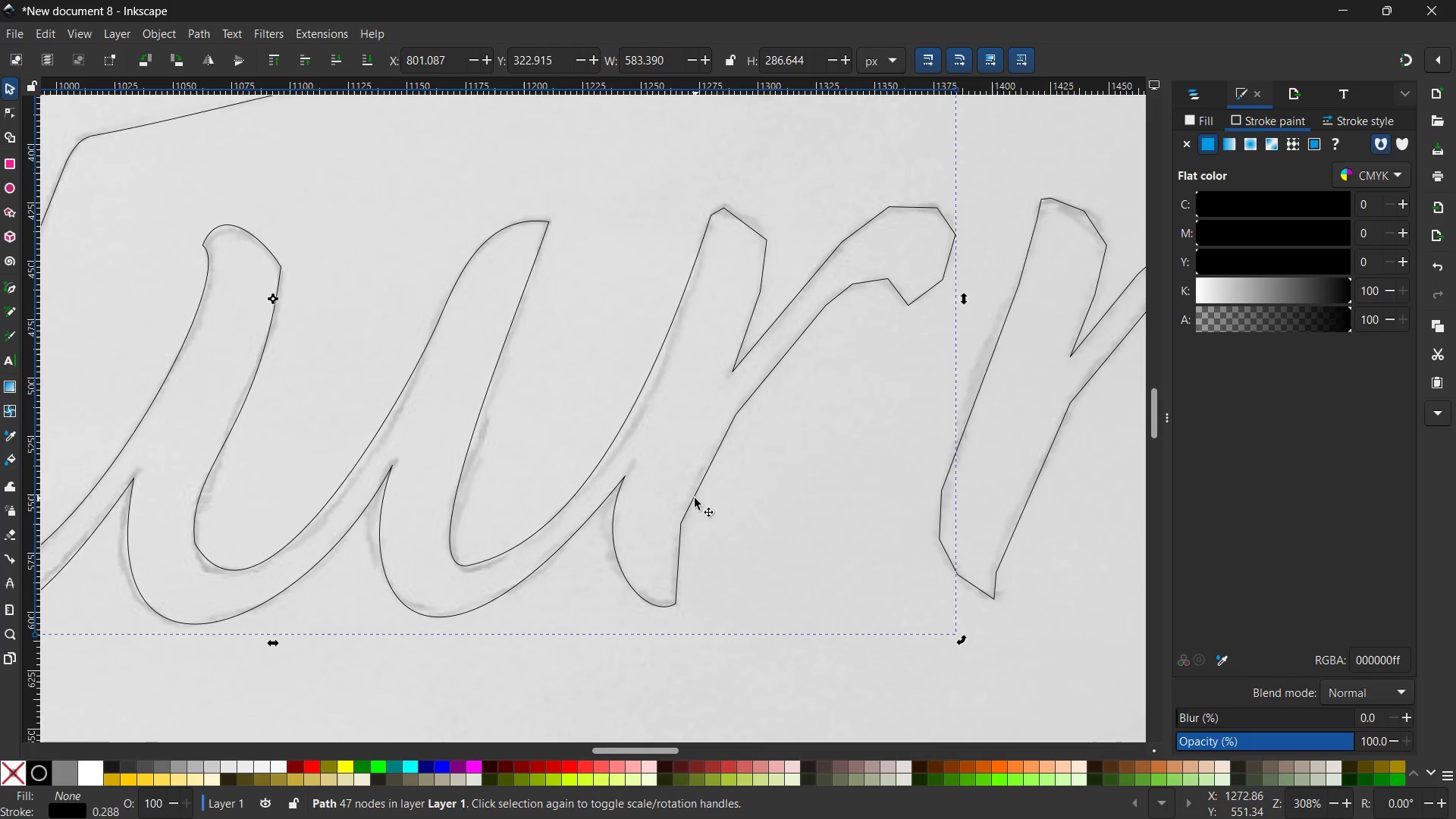 
left_click([694, 494])
 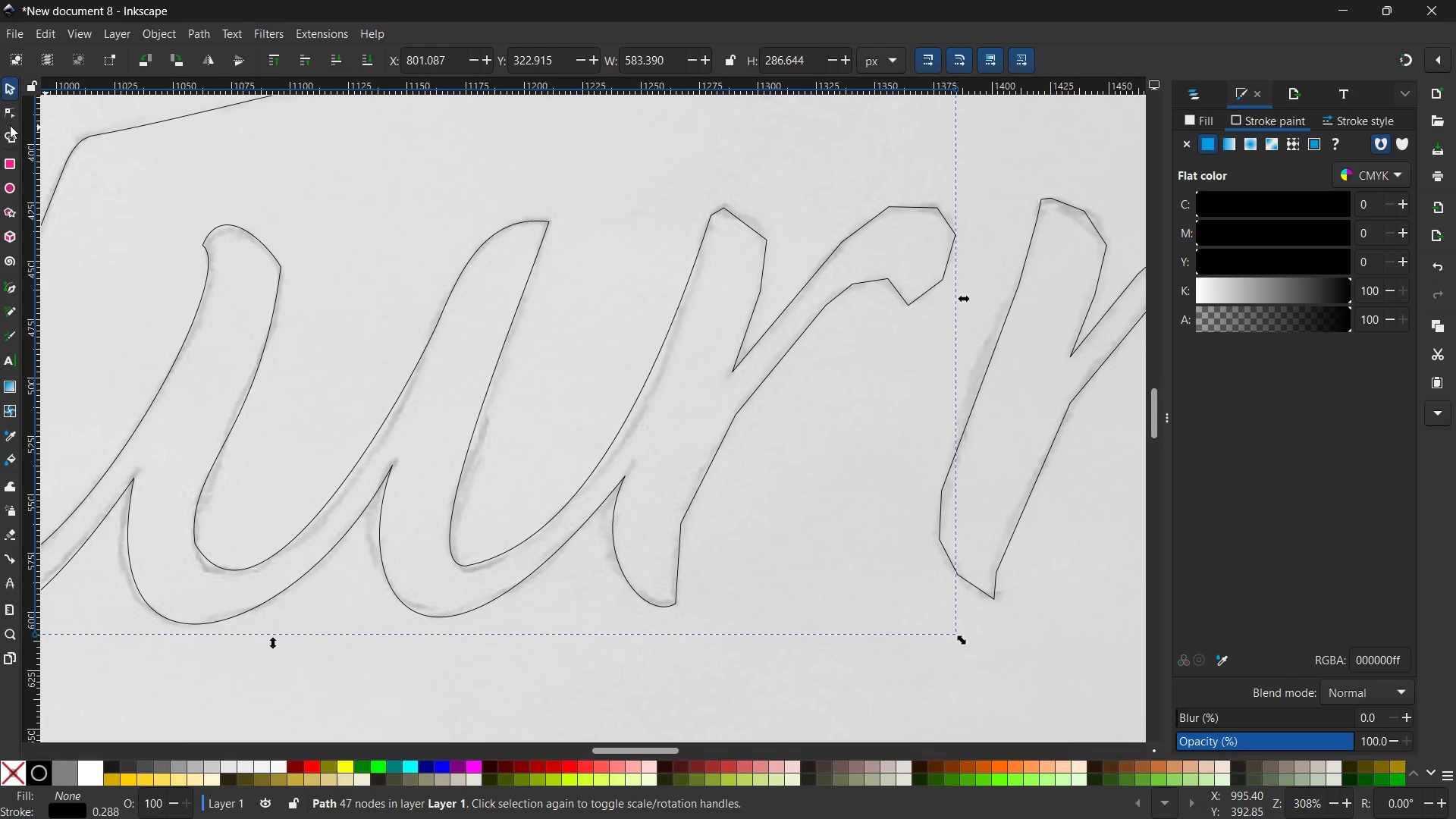 
left_click([10, 115])
 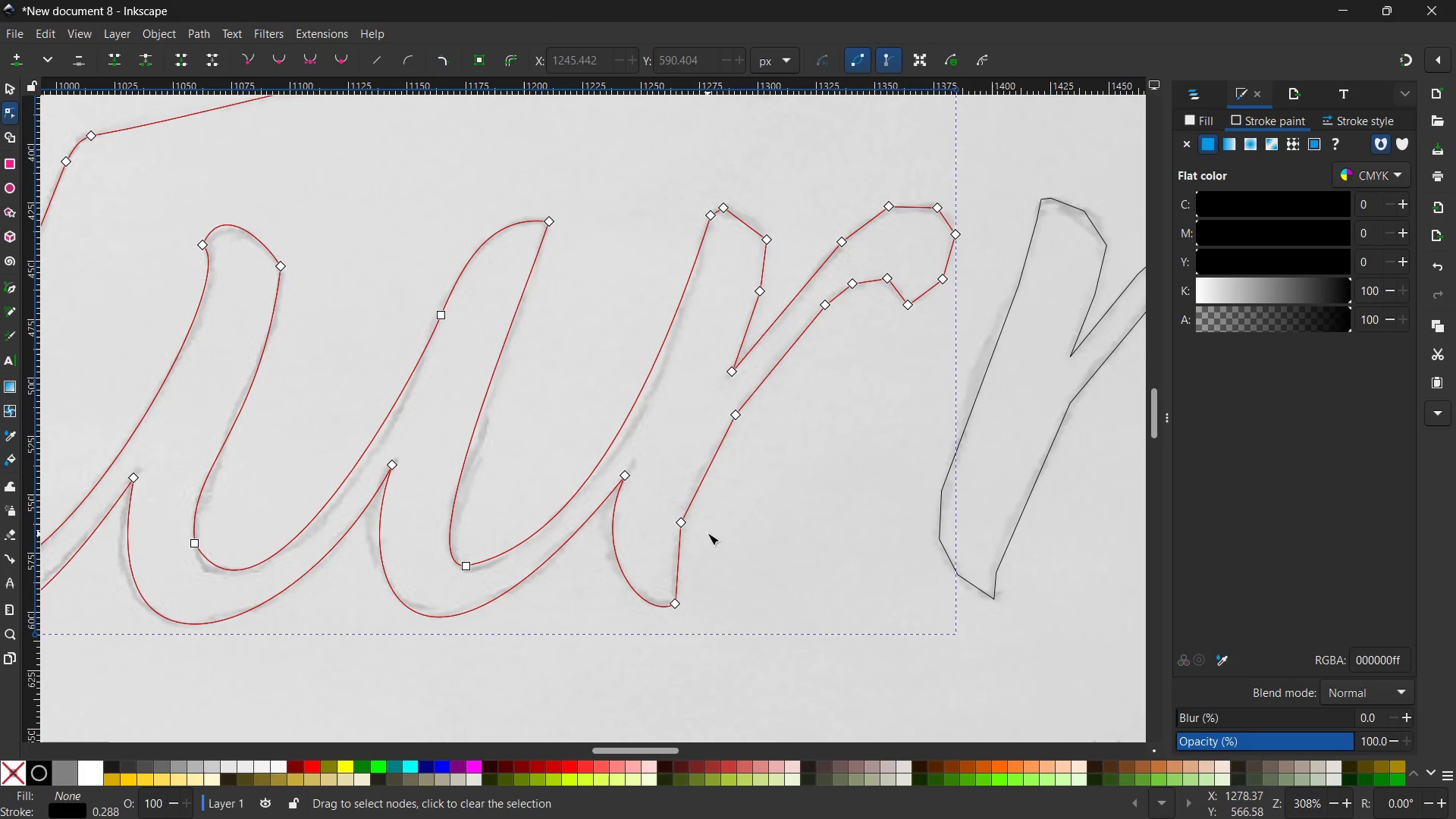 
left_click([676, 519])
 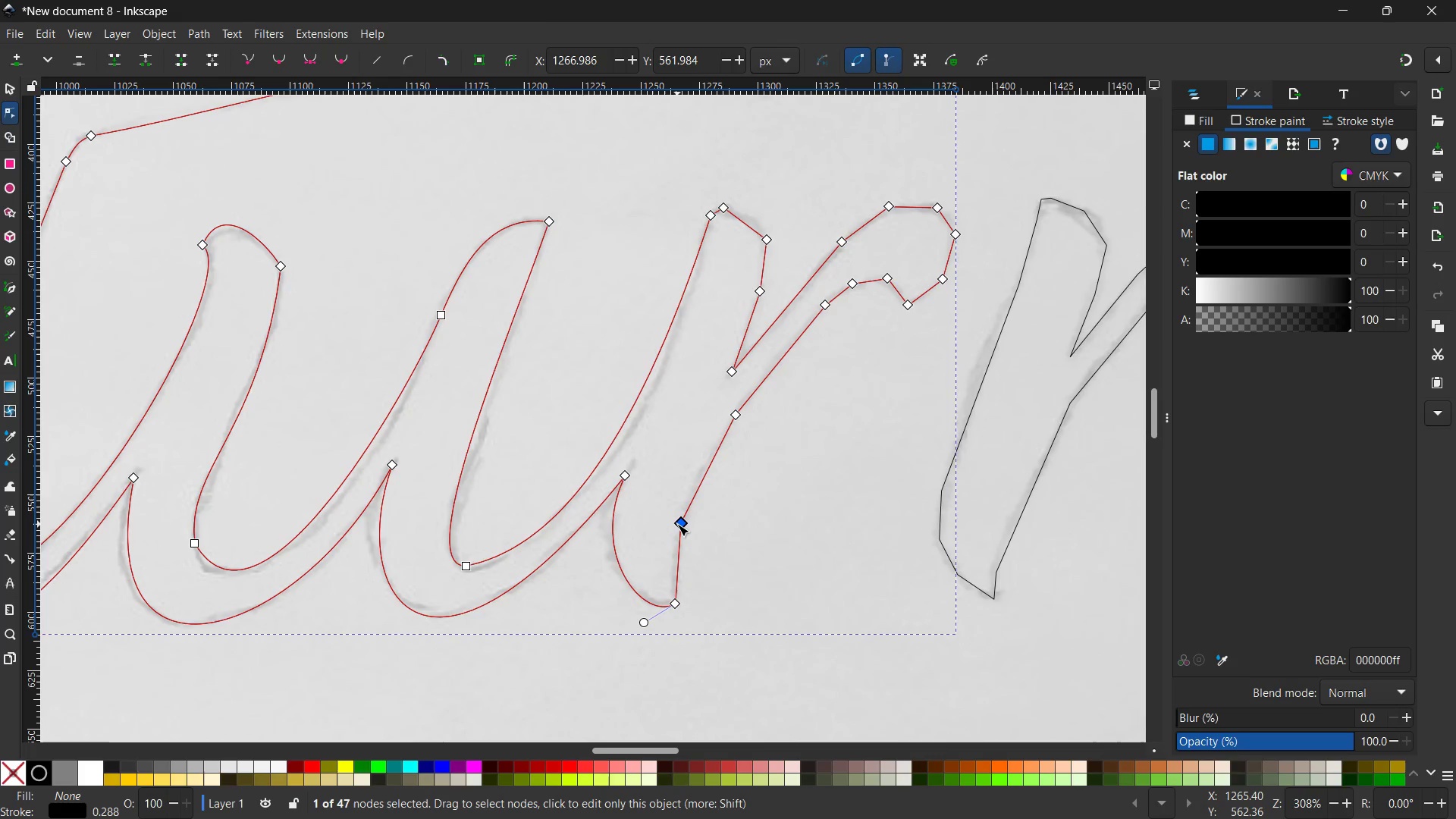 
wait(20.69)
 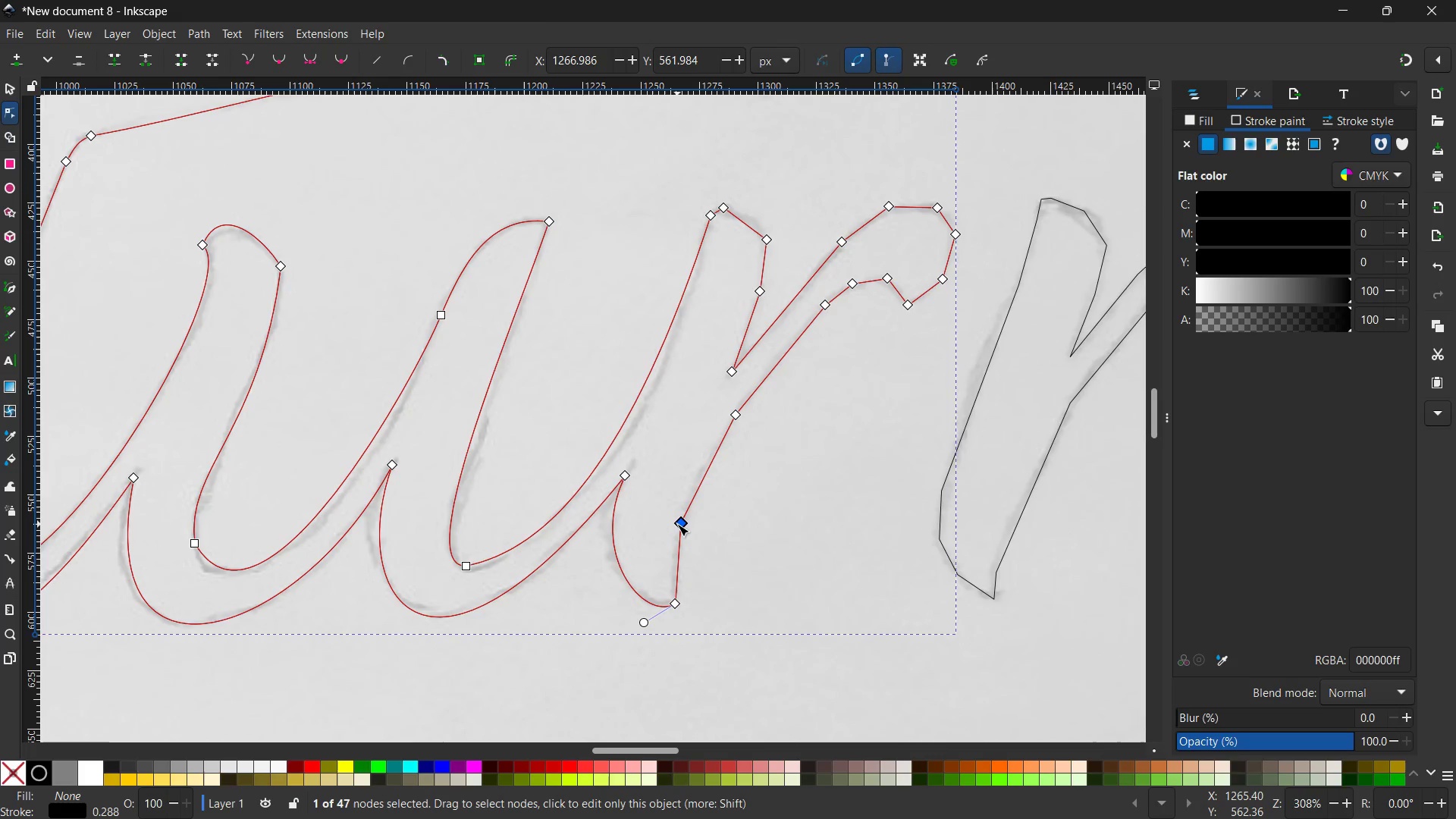 
mouse_move([1086, 818])
 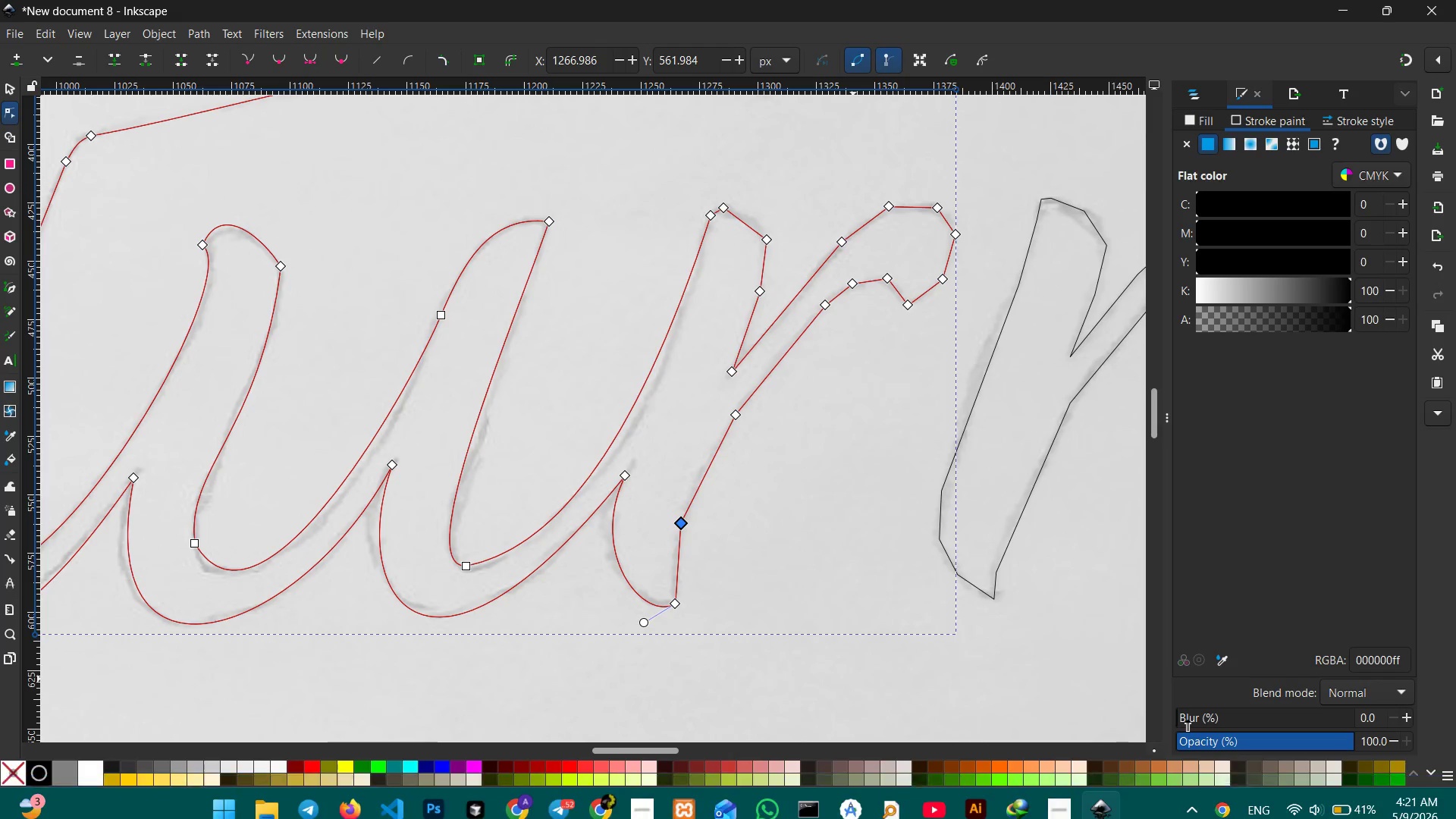 
key(Backspace)
 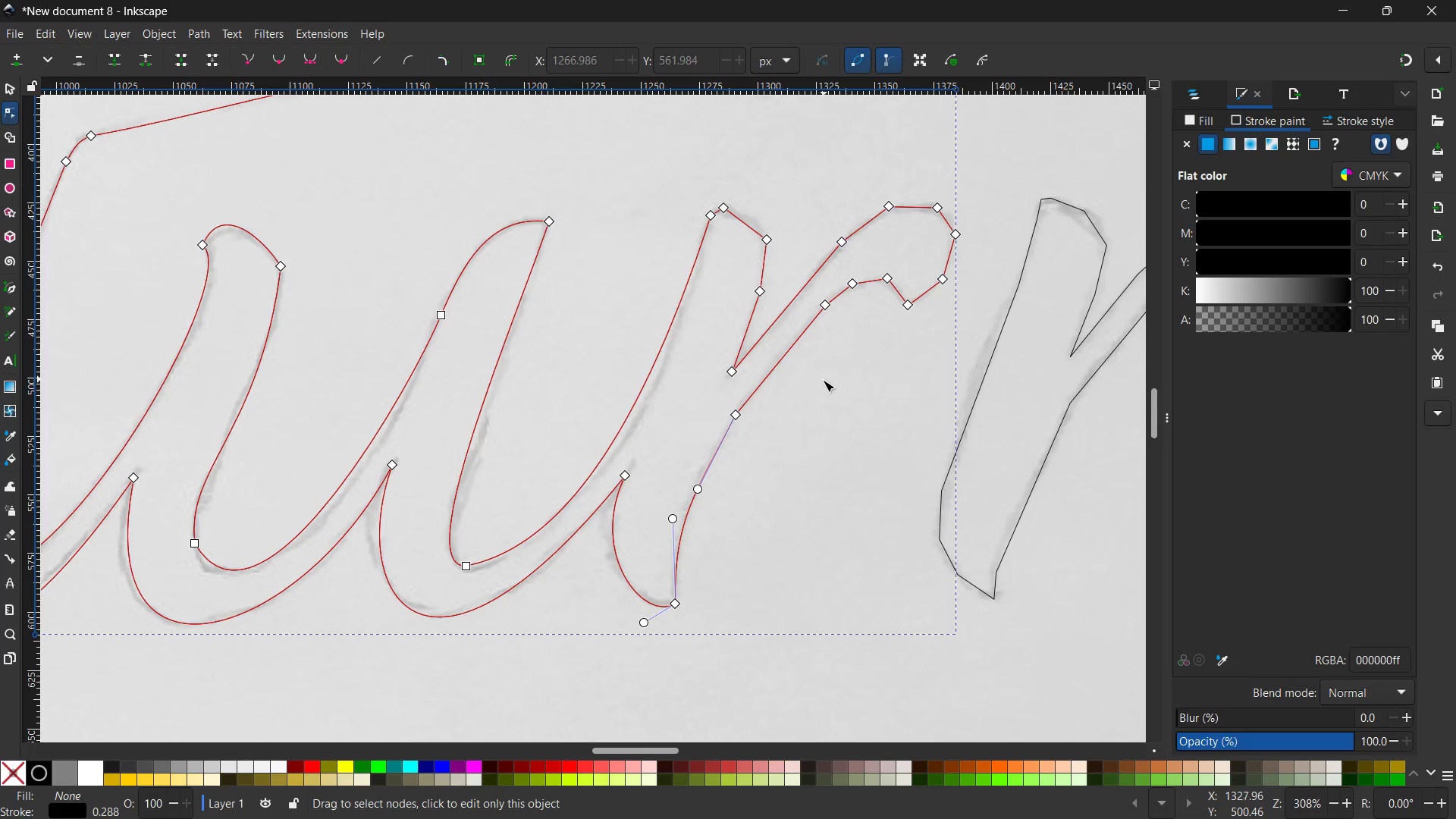 
left_click([735, 413])
 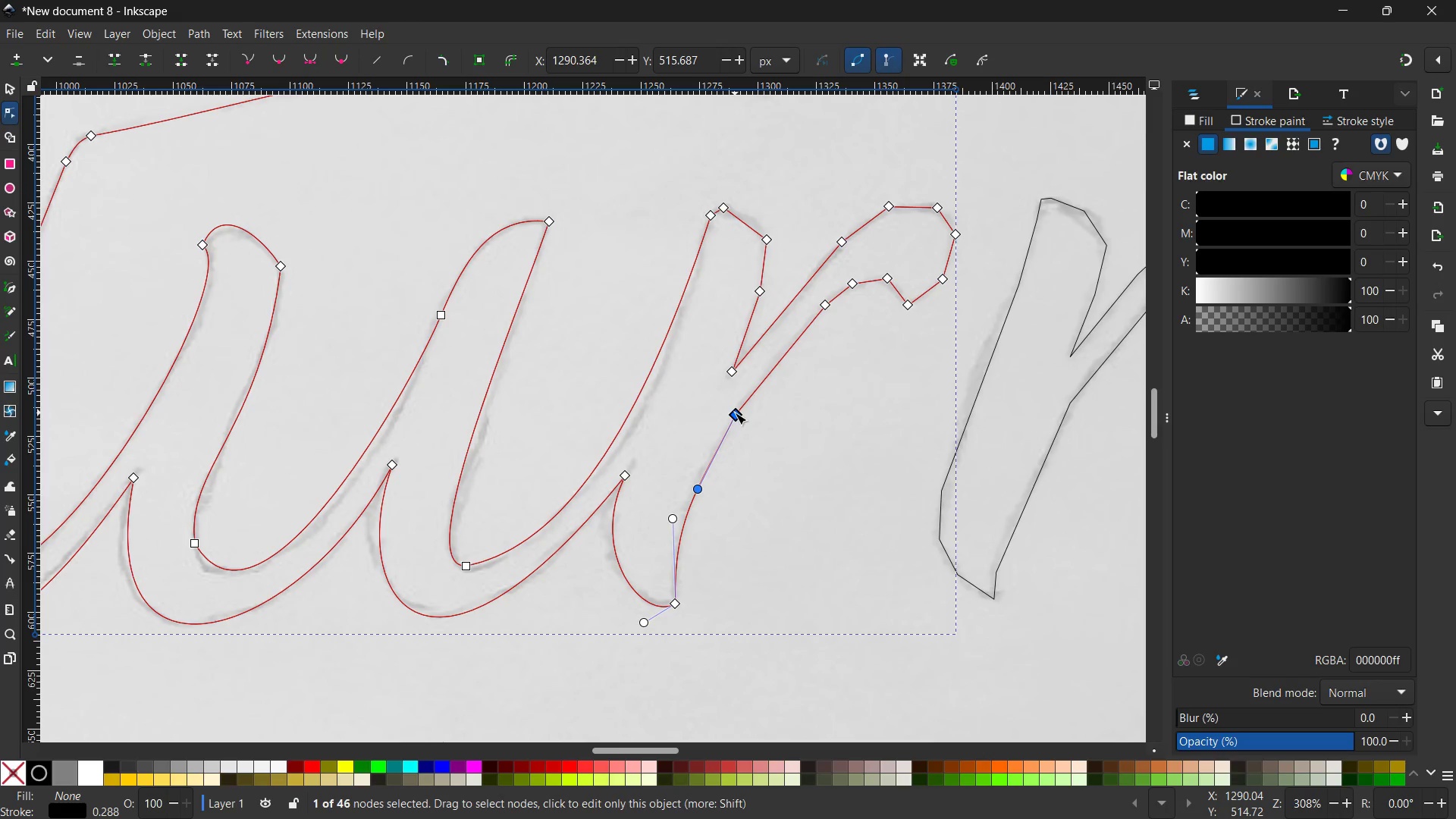 
key(Backspace)
 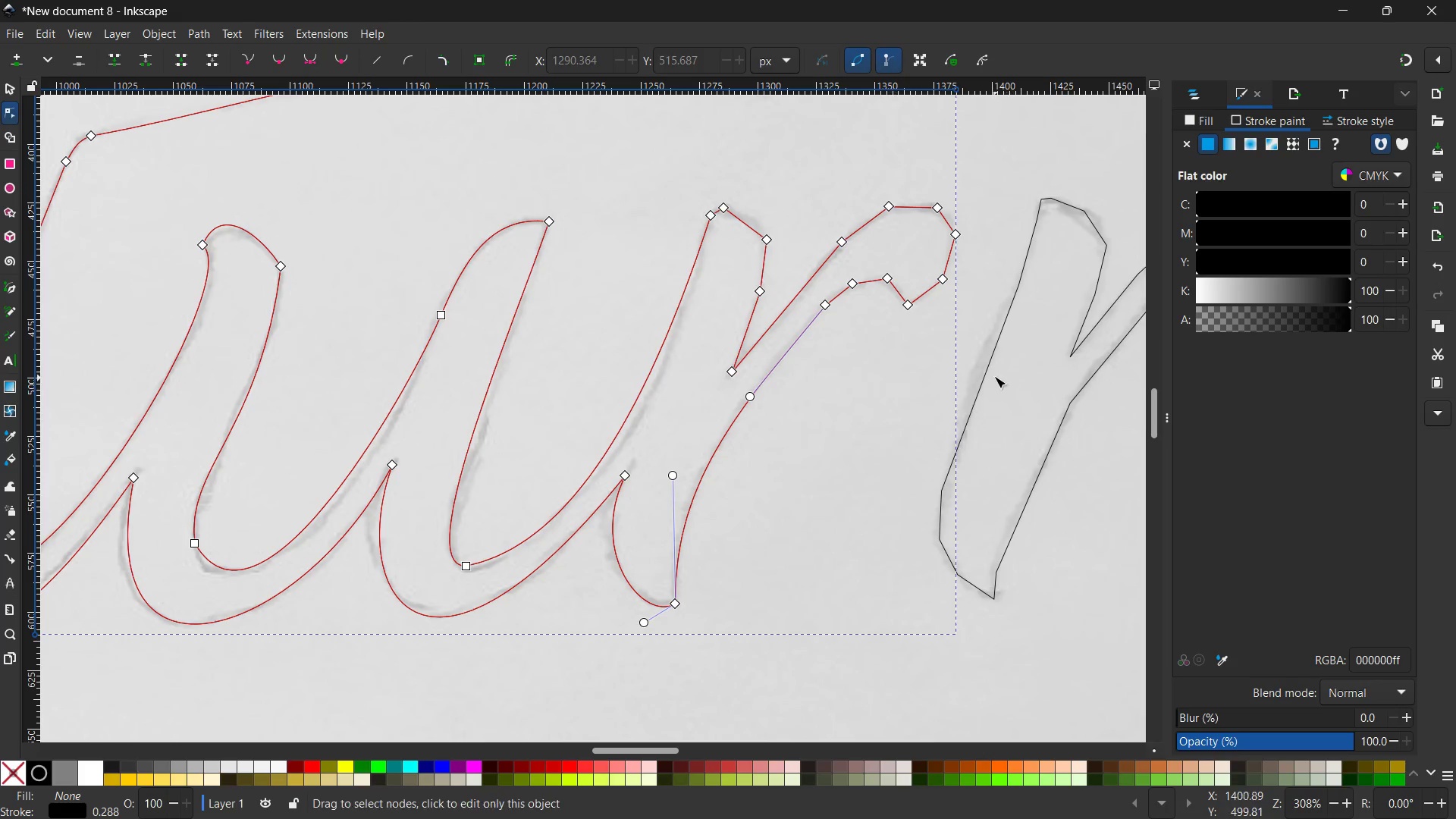 
scroll: coordinate [946, 366], scroll_direction: up, amount: 1.0
 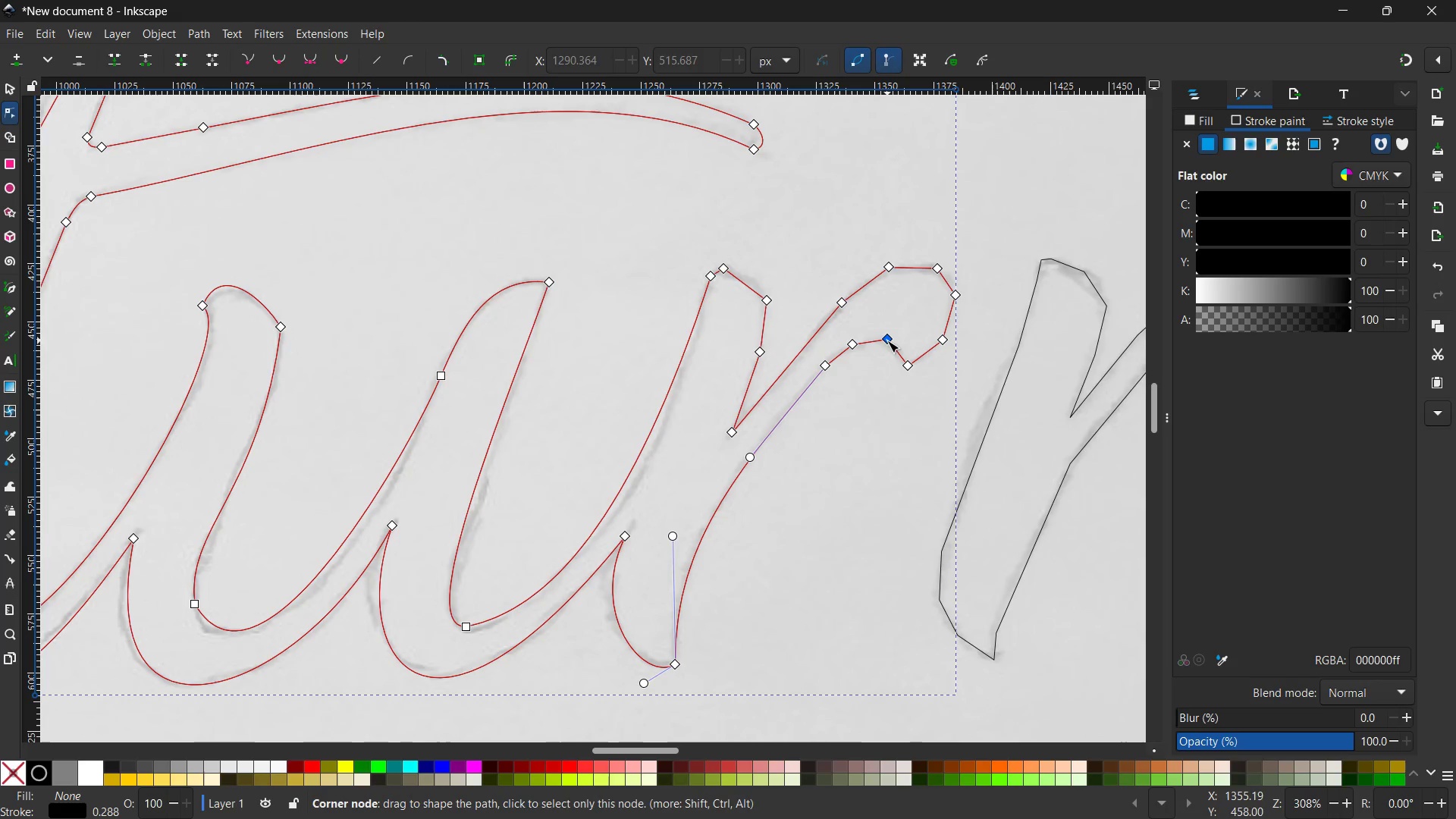 
left_click([887, 340])
 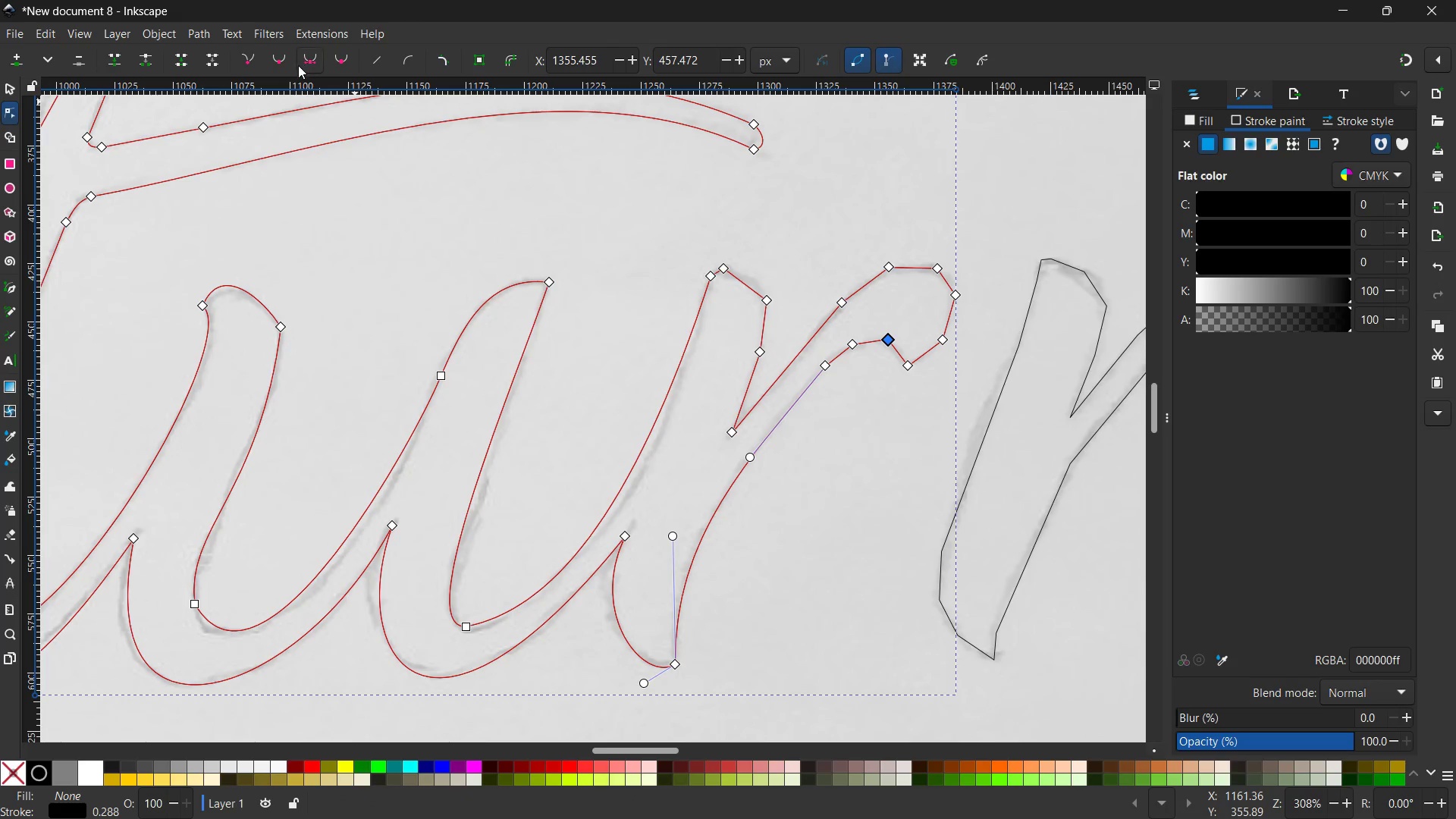 
left_click([308, 62])
 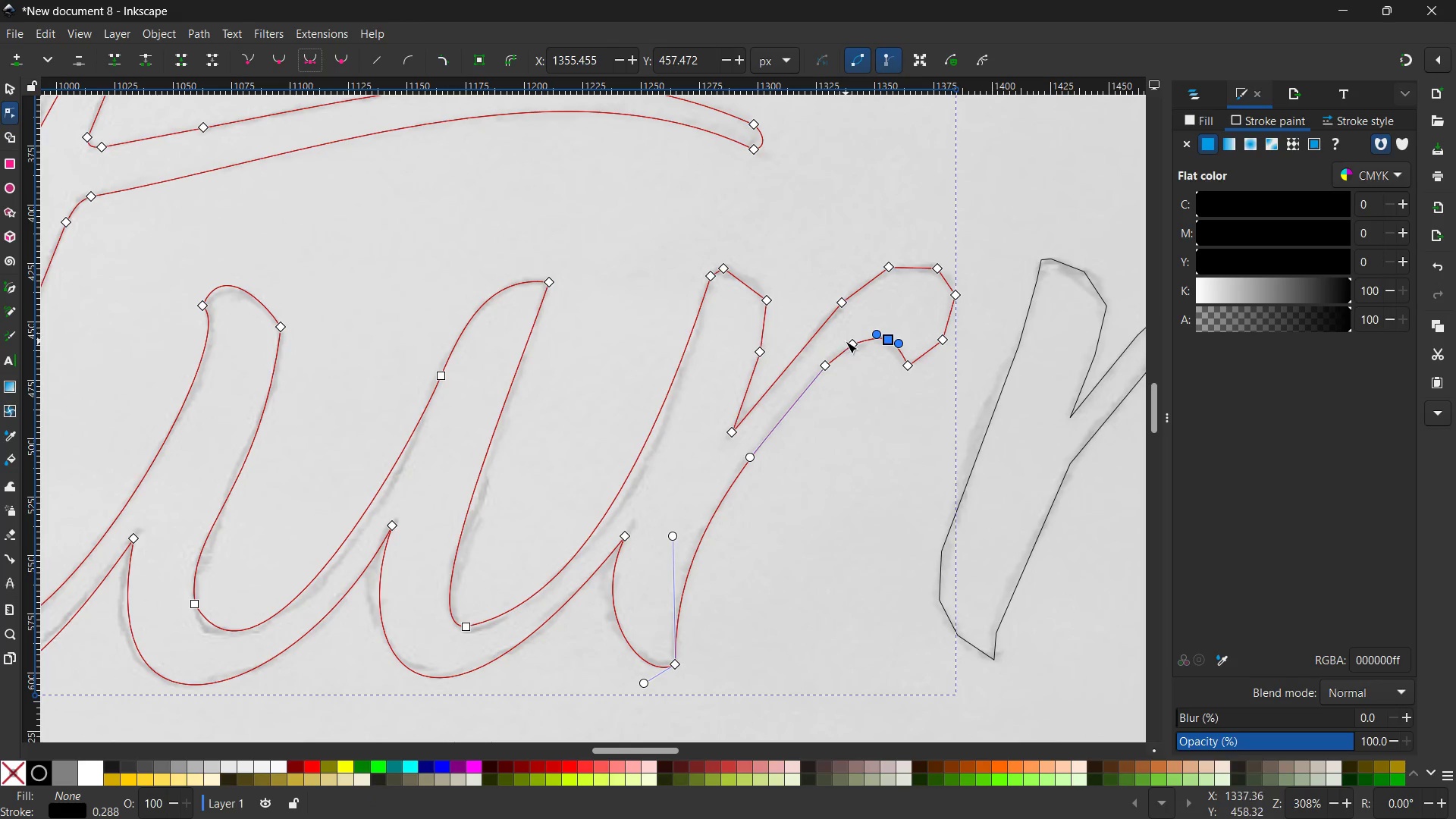 
left_click([846, 342])
 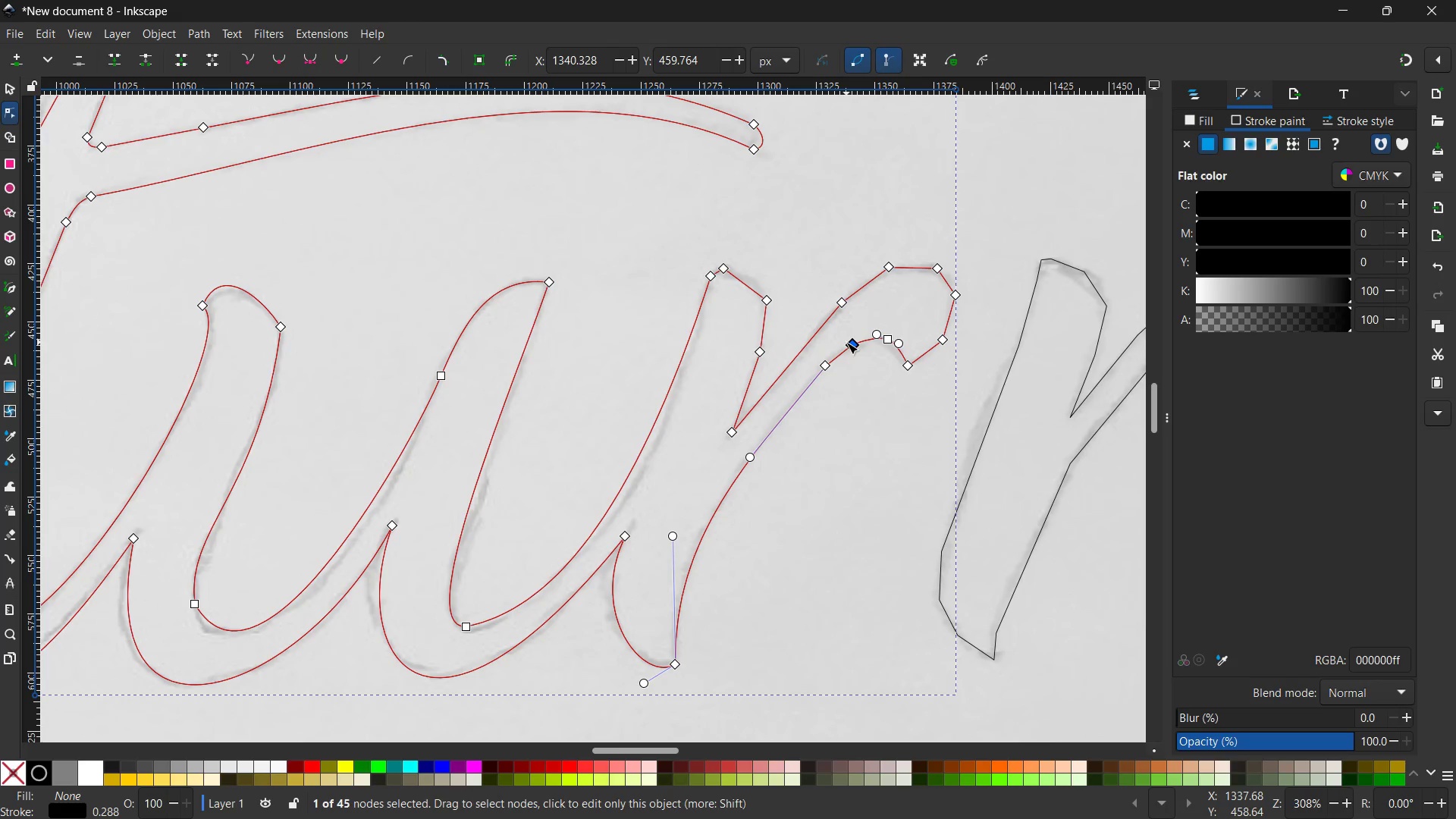 
key(Backspace)
 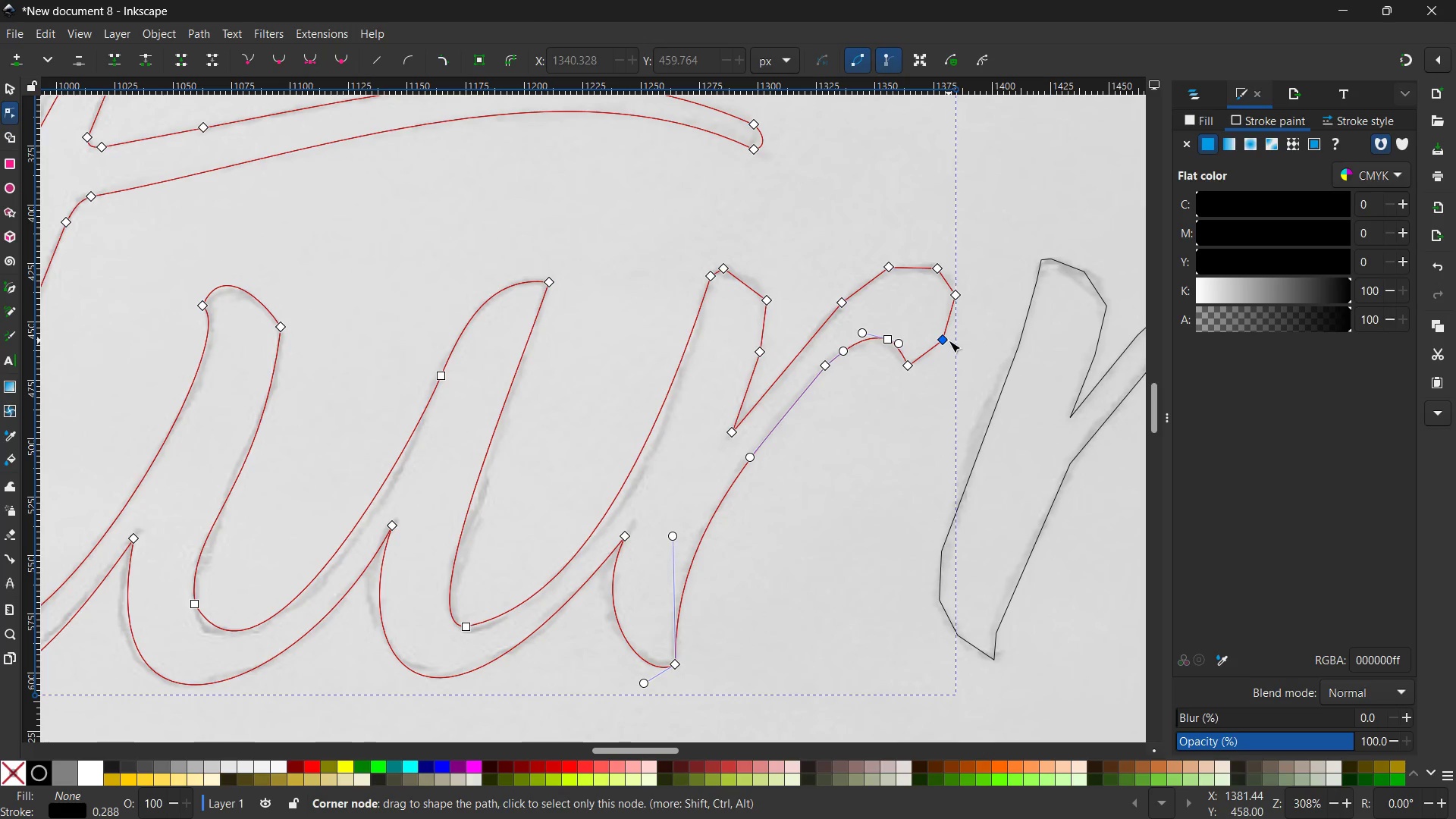 
left_click([945, 341])
 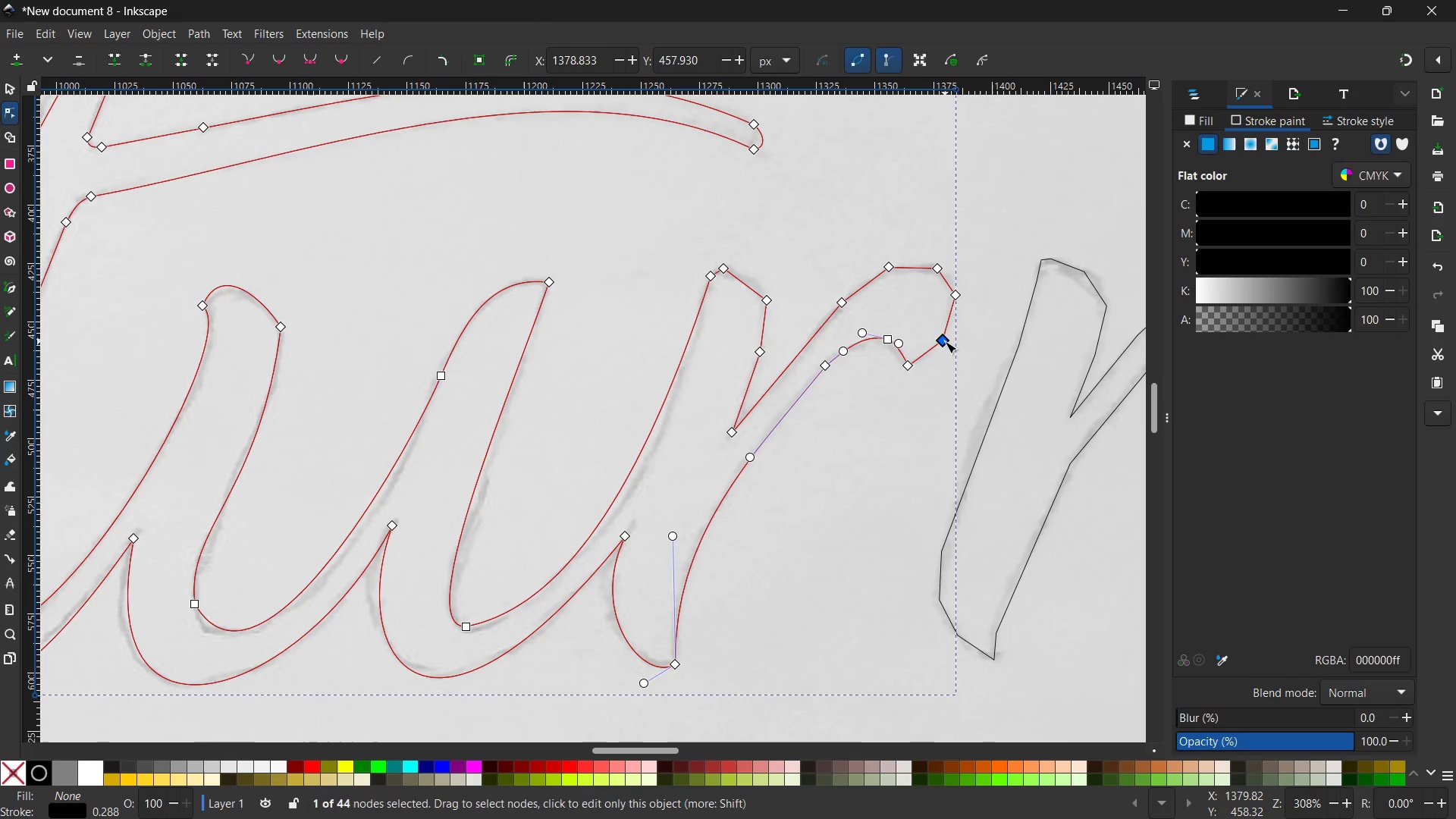 
key(Backspace)
 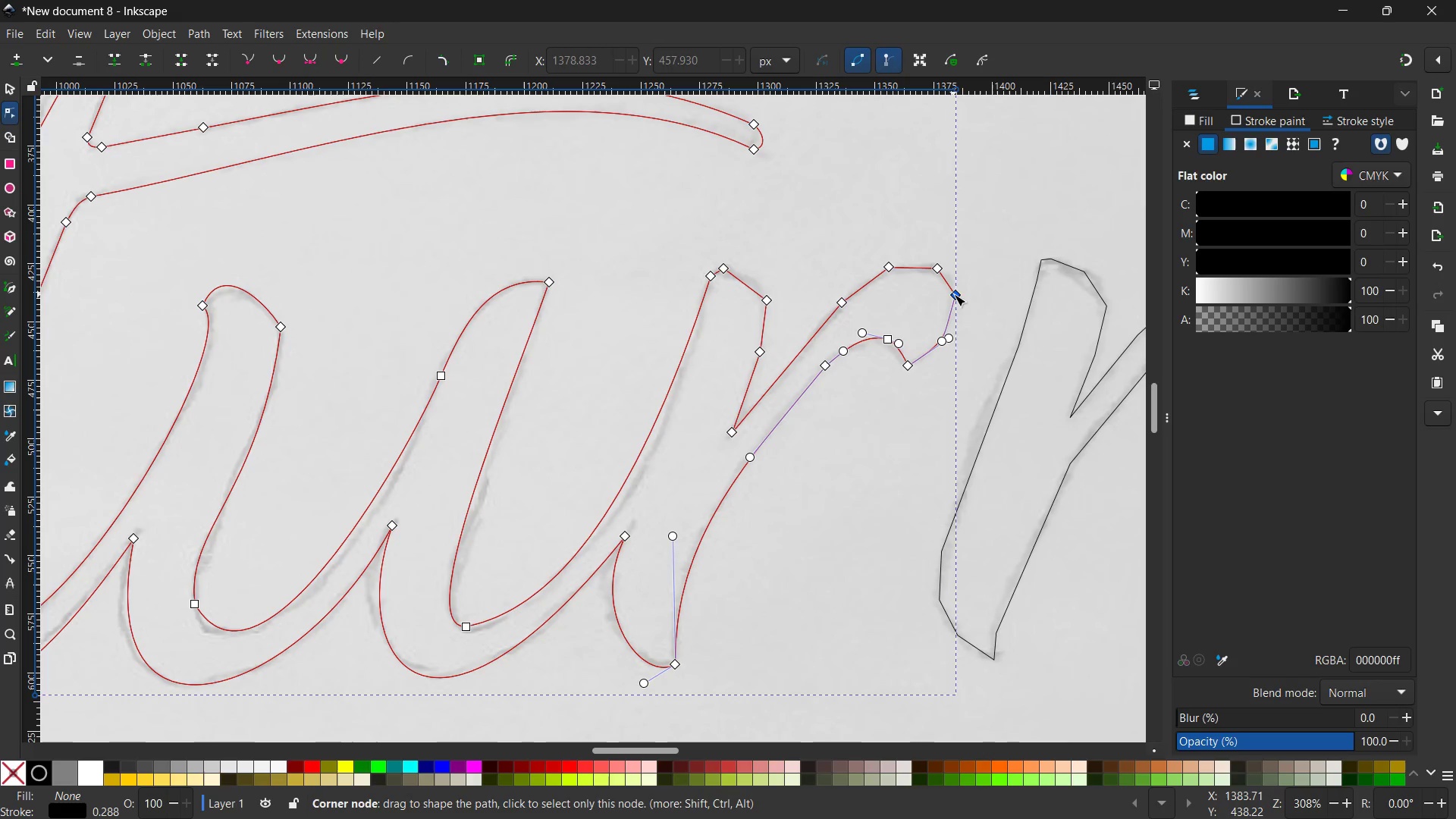 
left_click([955, 294])
 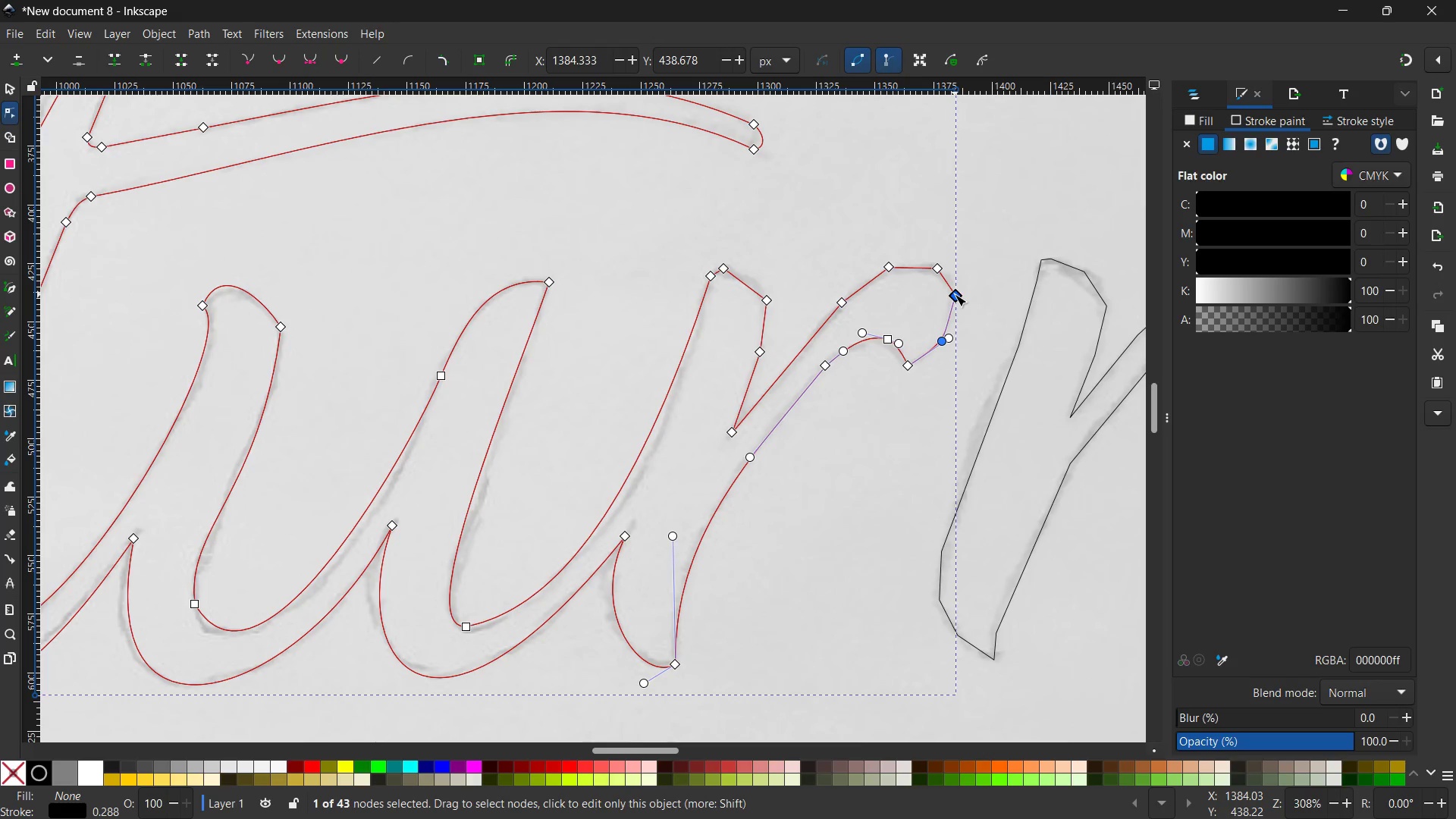 
key(Backspace)
 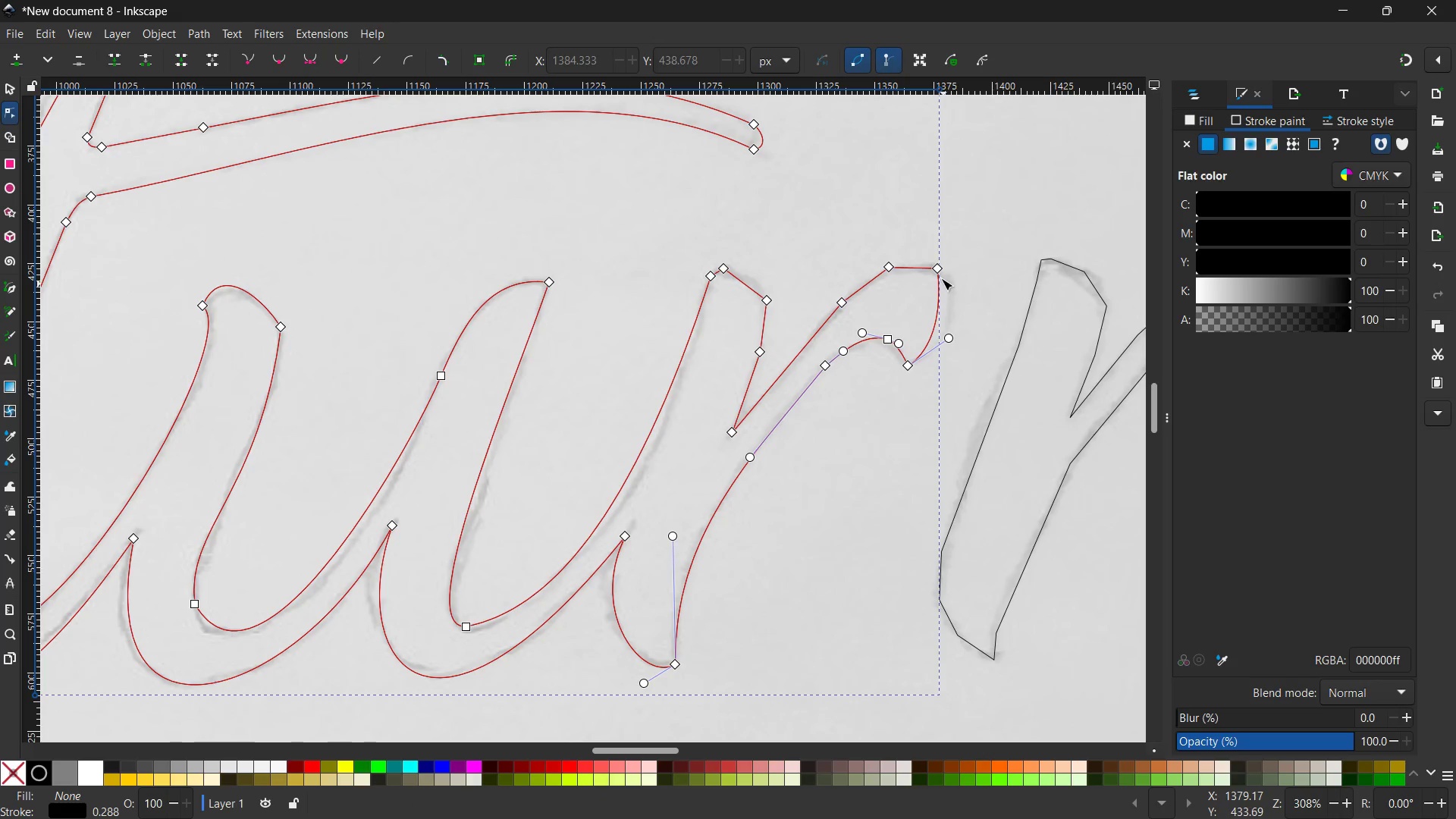 
left_click([940, 273])
 